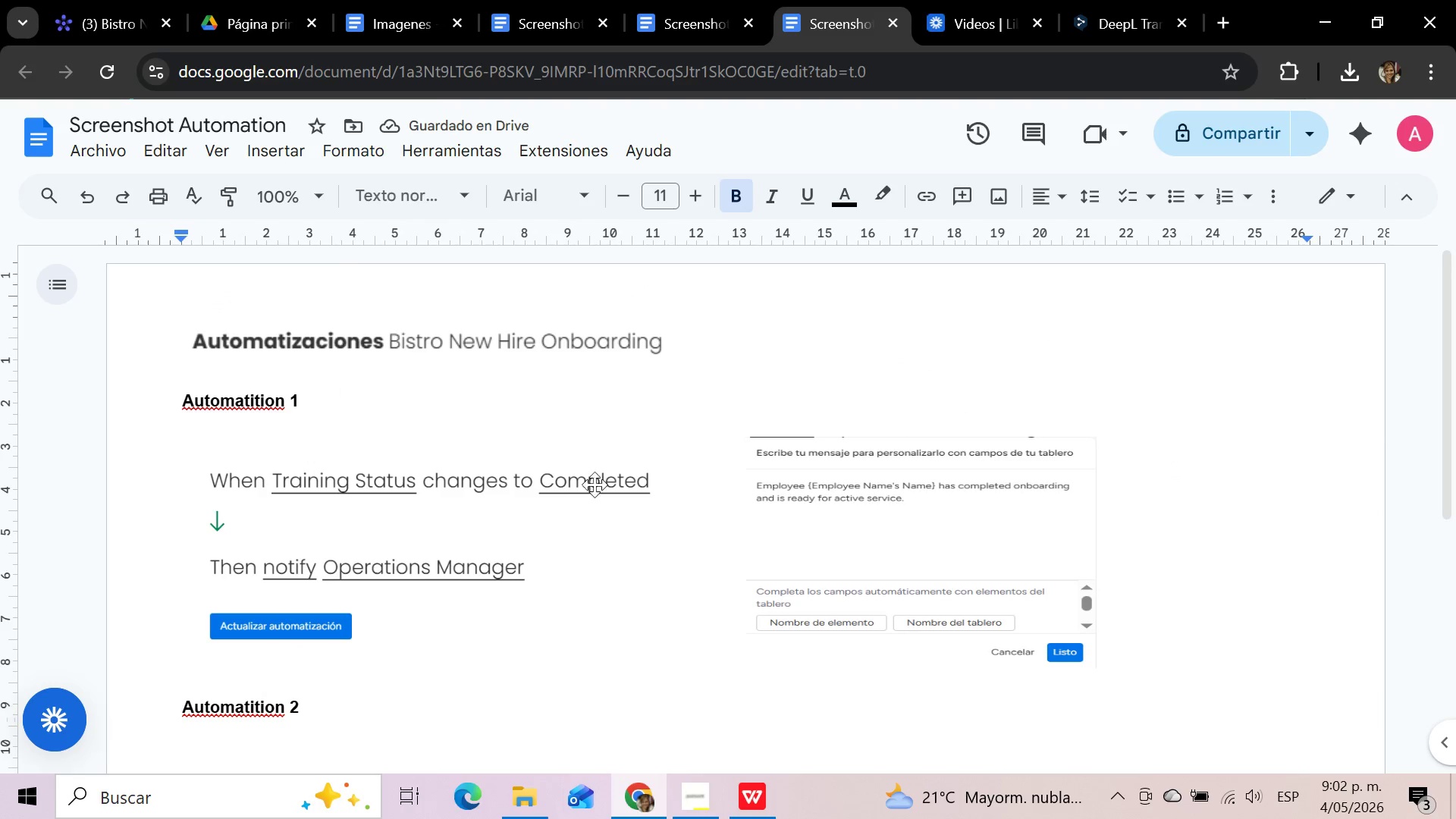 
left_click([584, 485])
 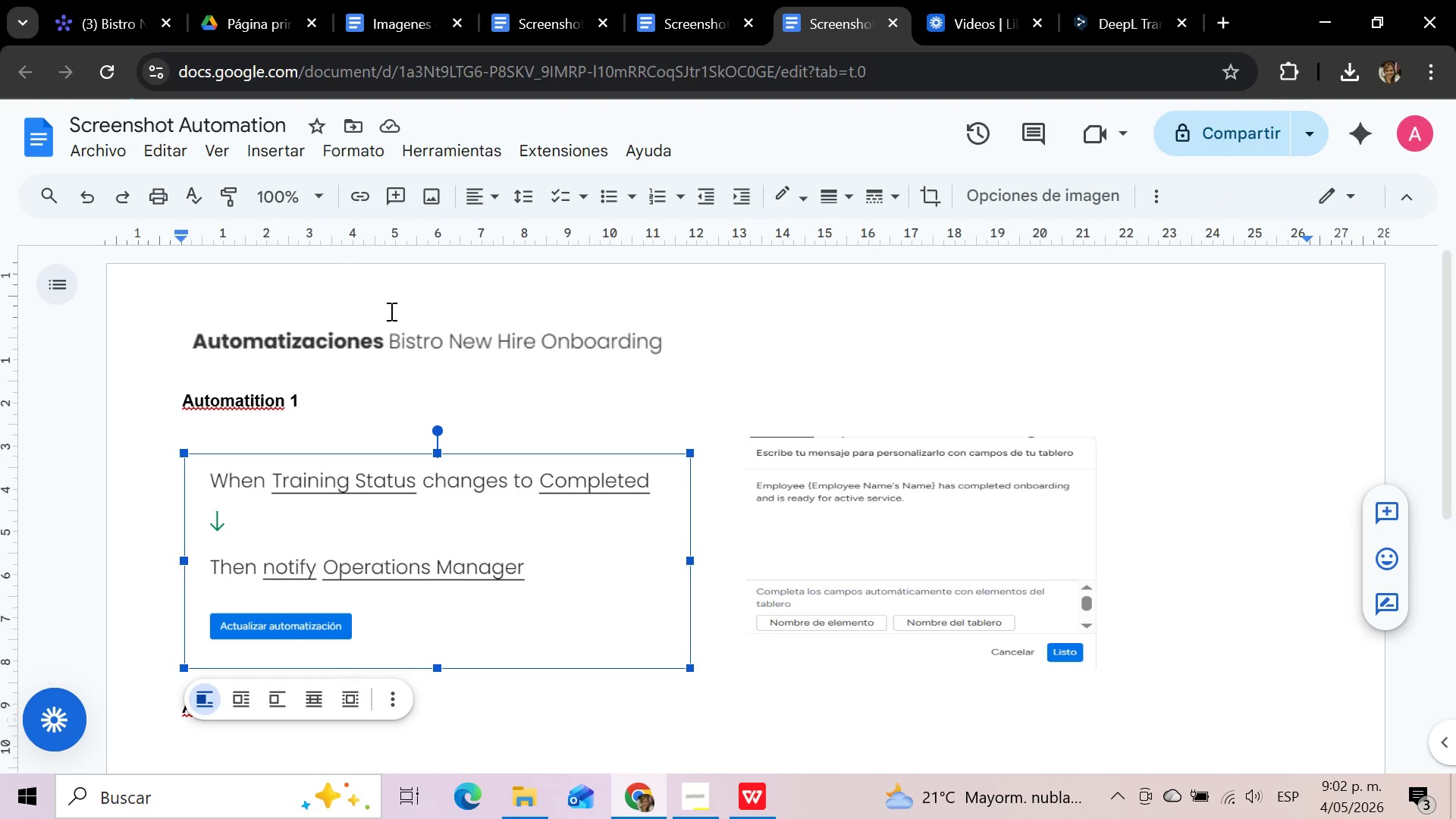 
left_click([111, 5])
 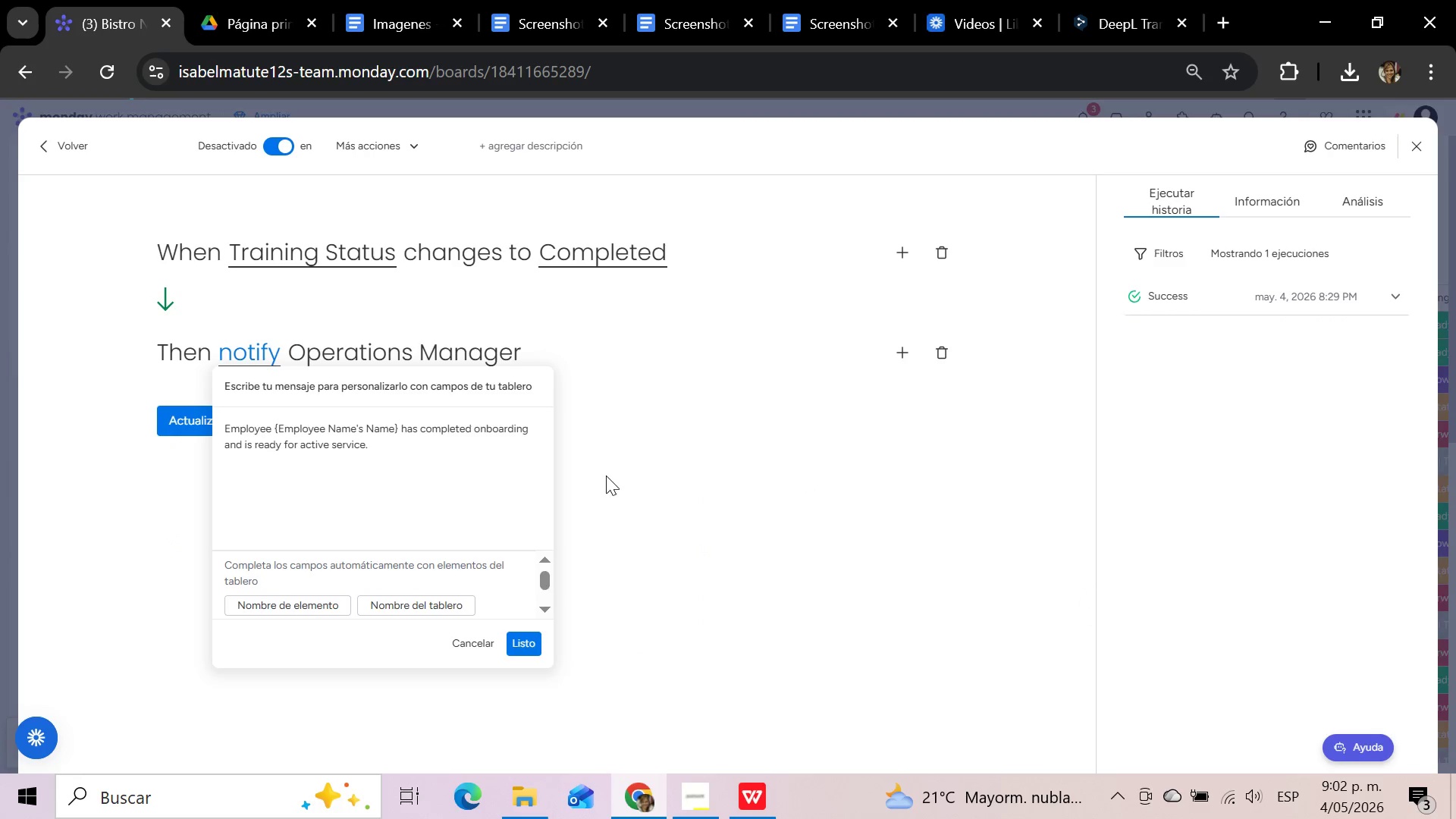 
left_click([730, 619])
 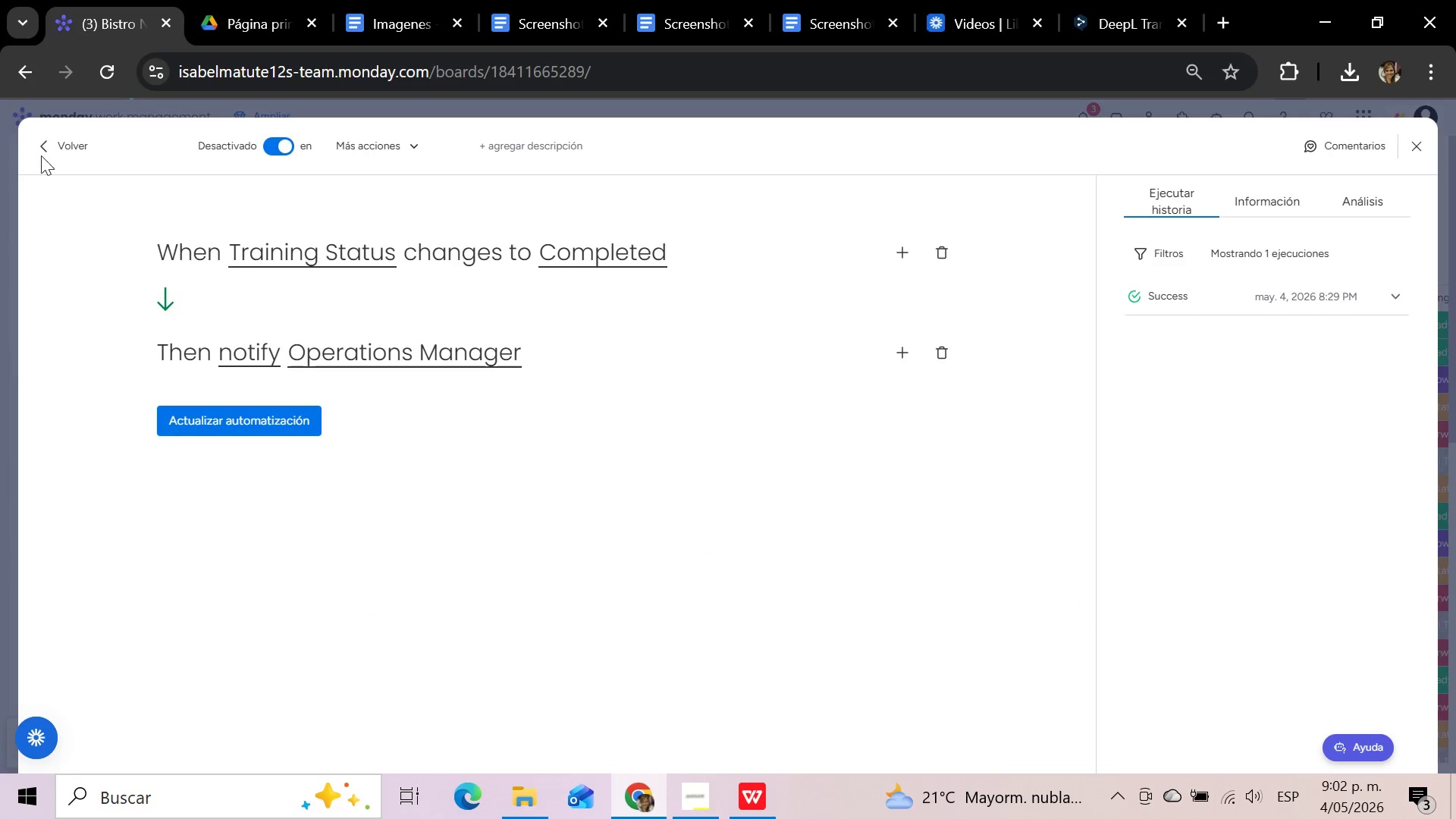 
left_click([61, 140])
 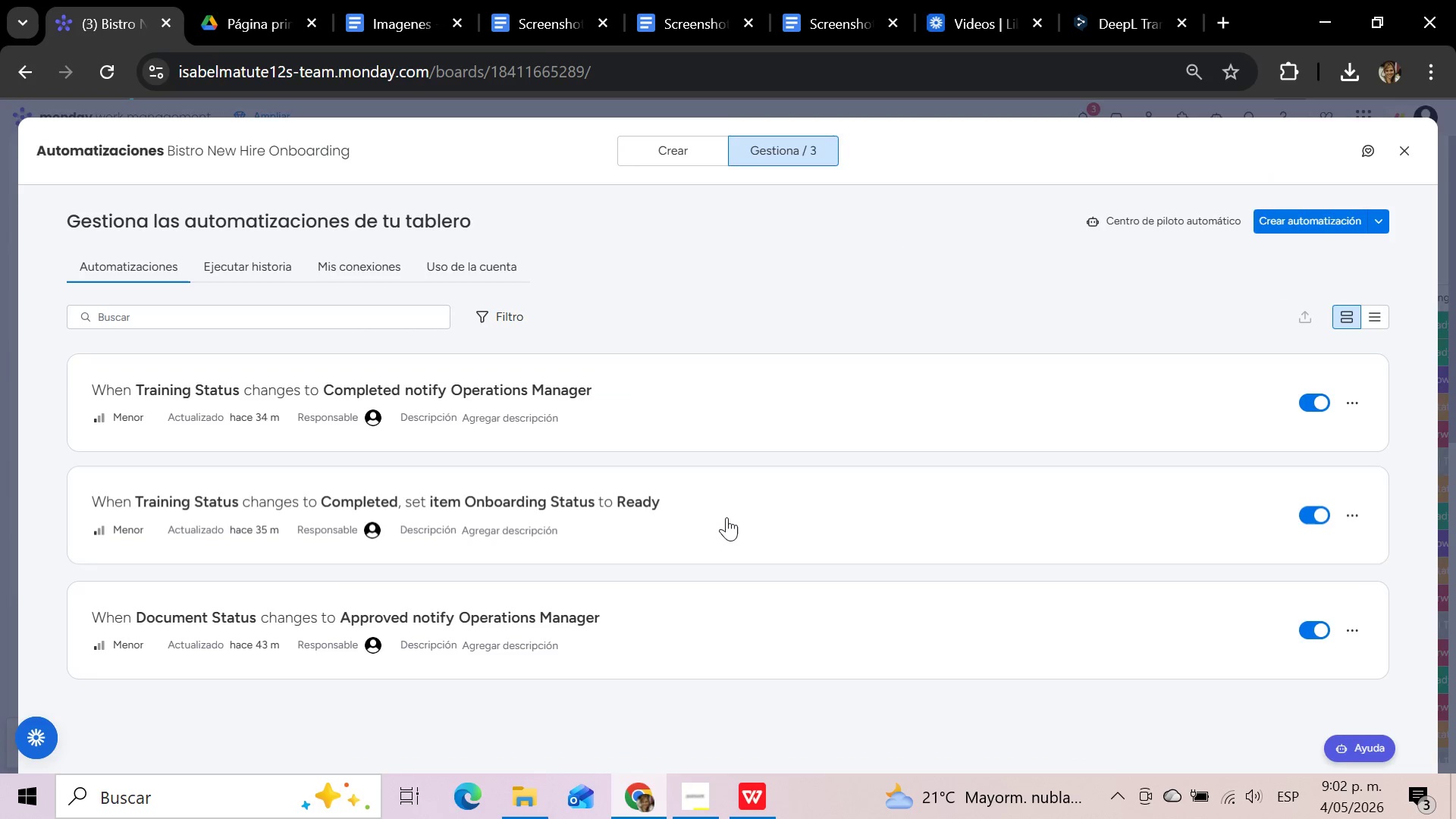 
scroll: coordinate [726, 517], scroll_direction: up, amount: 2.0
 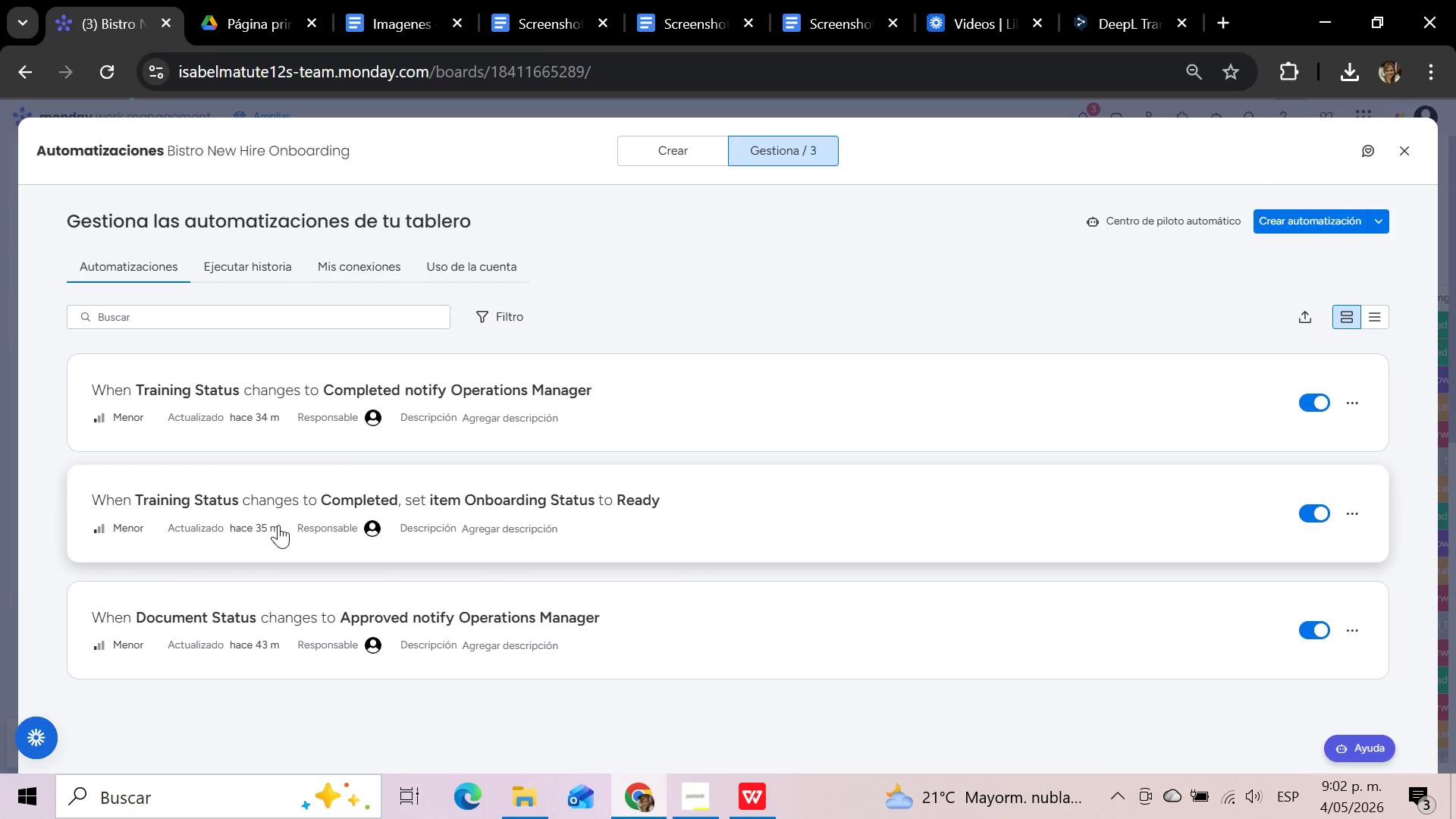 
left_click([278, 525])
 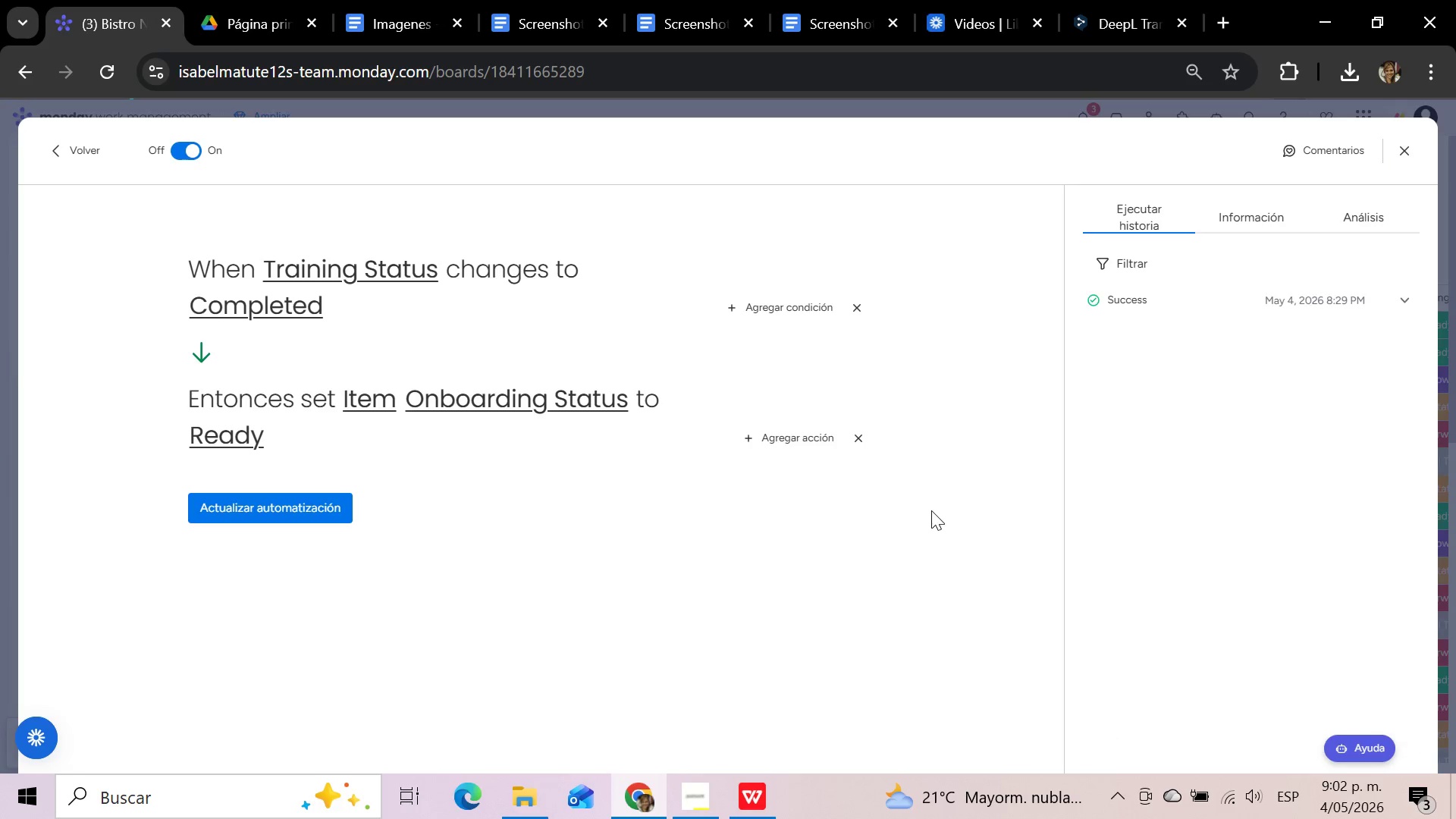 
wait(9.14)
 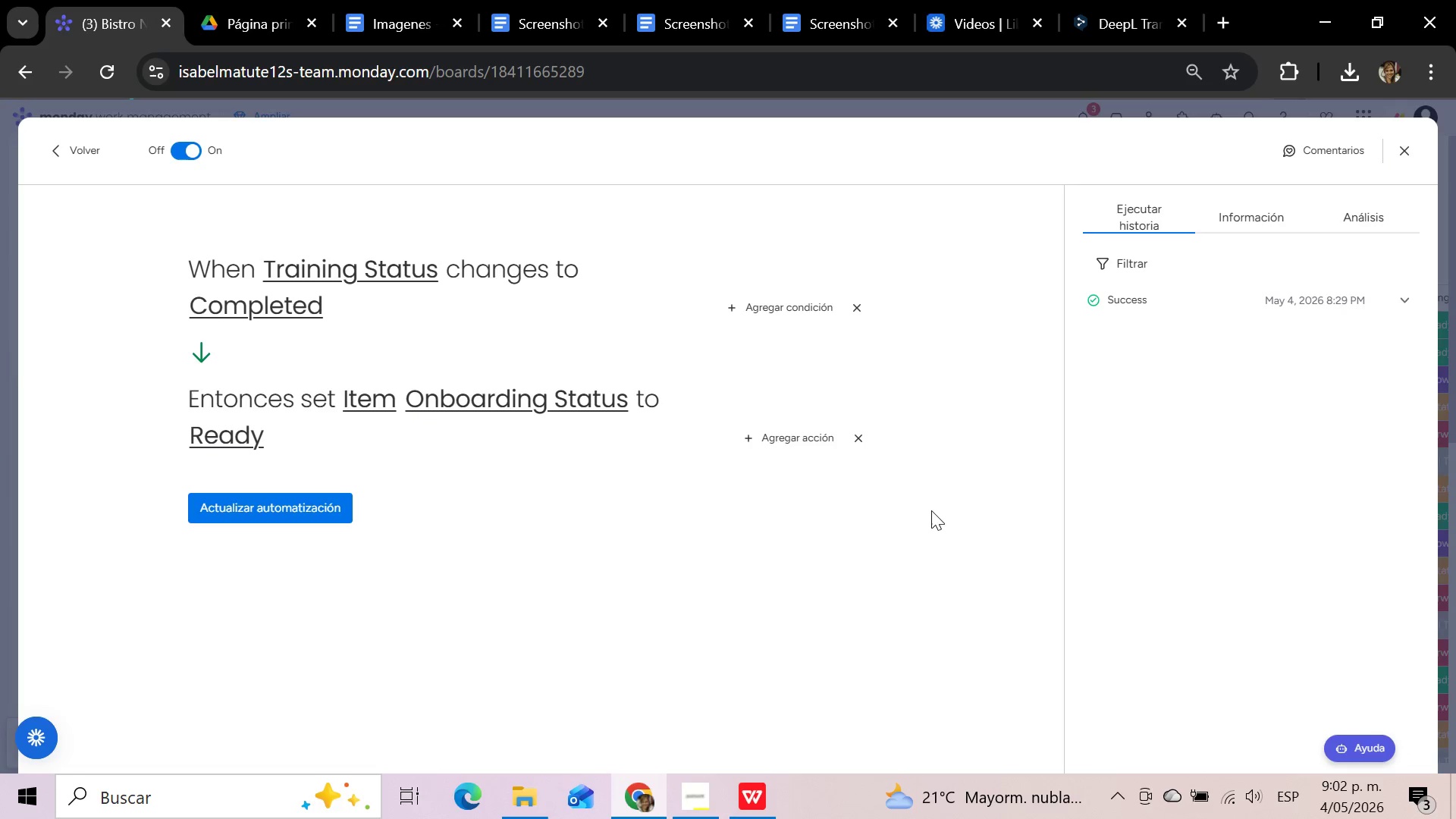 
key(Meta+Shift+S)
 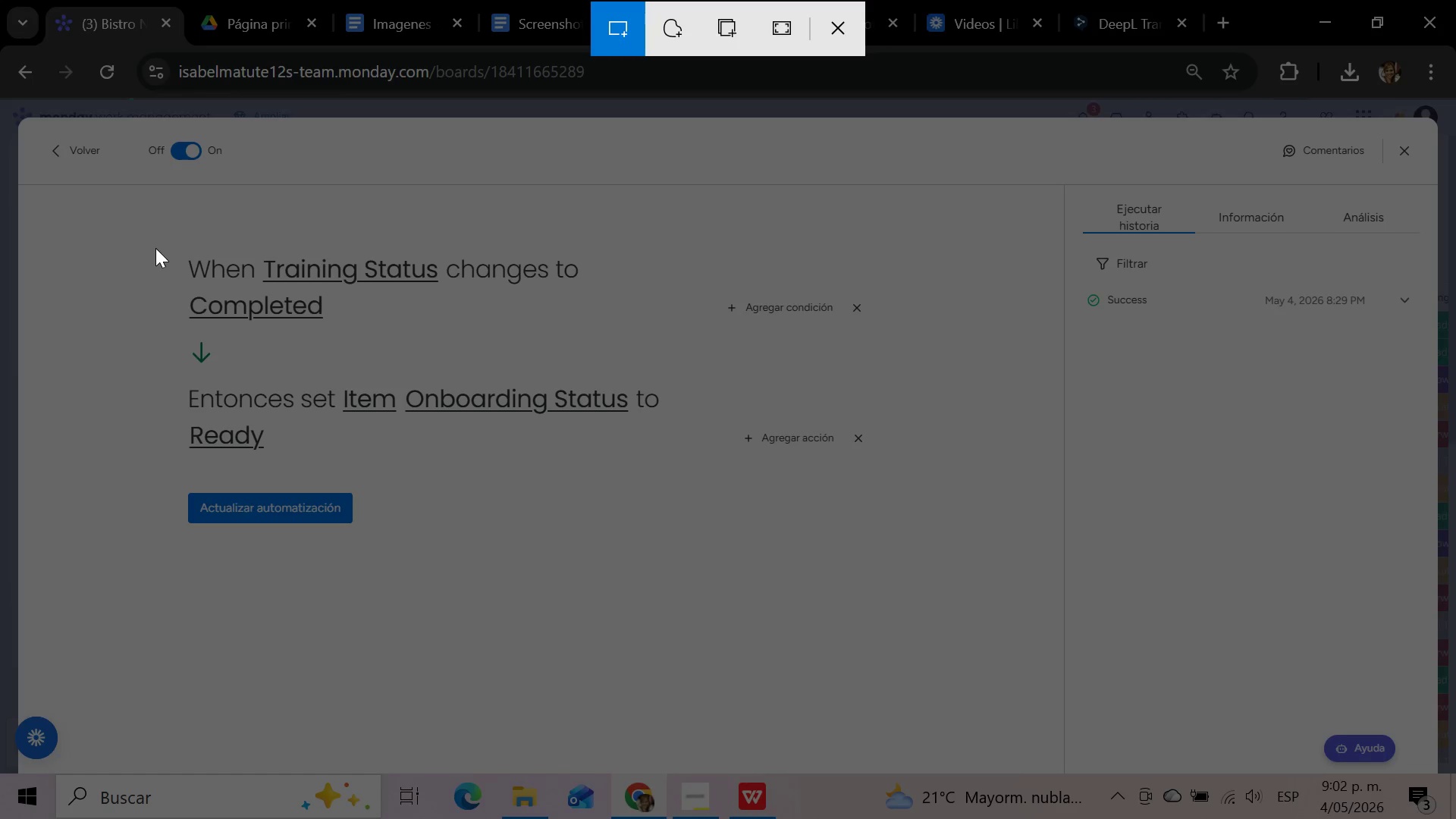 
wait(6.14)
 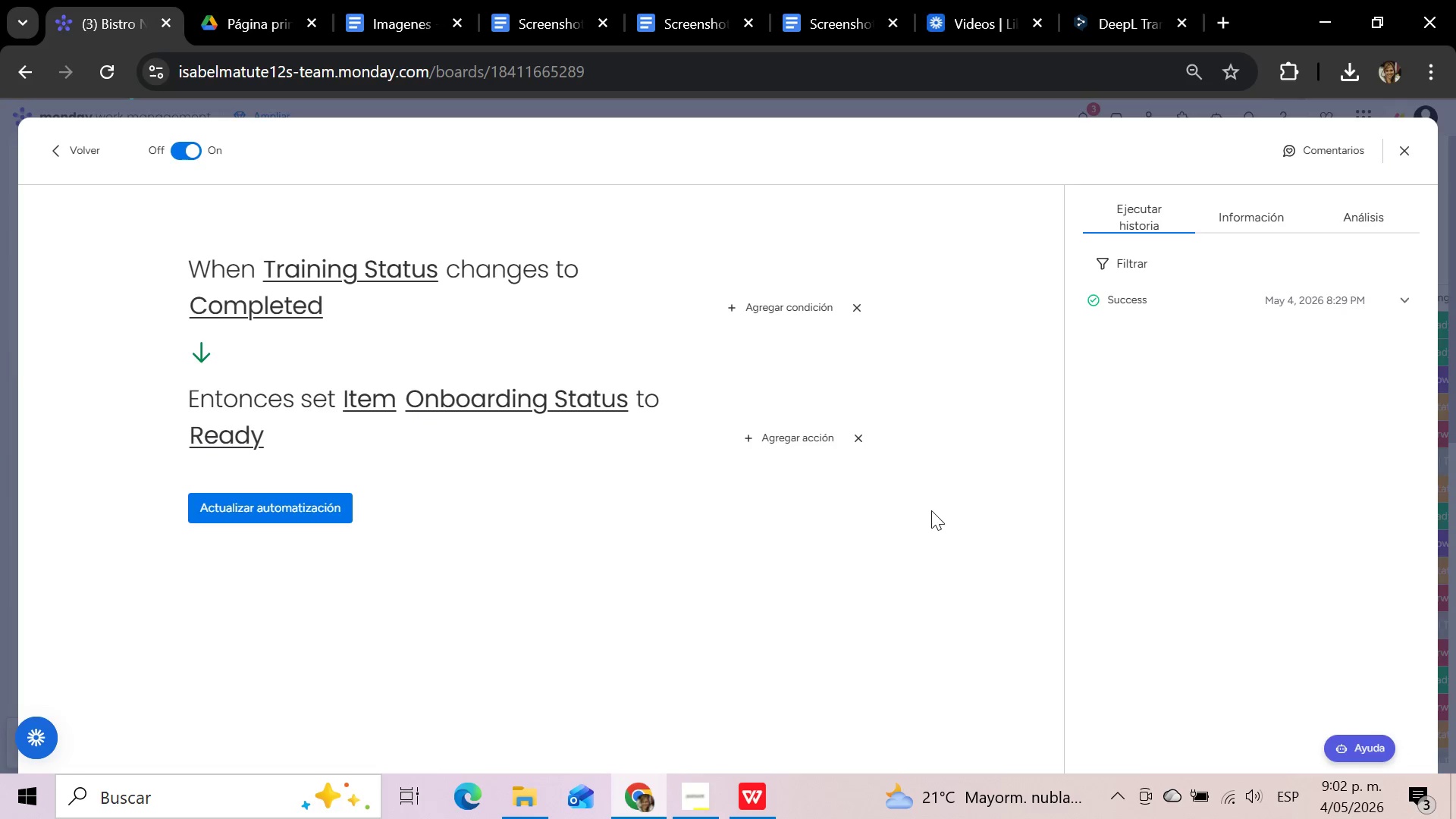 
left_click_drag(start_coordinate=[142, 242], to_coordinate=[684, 537])
 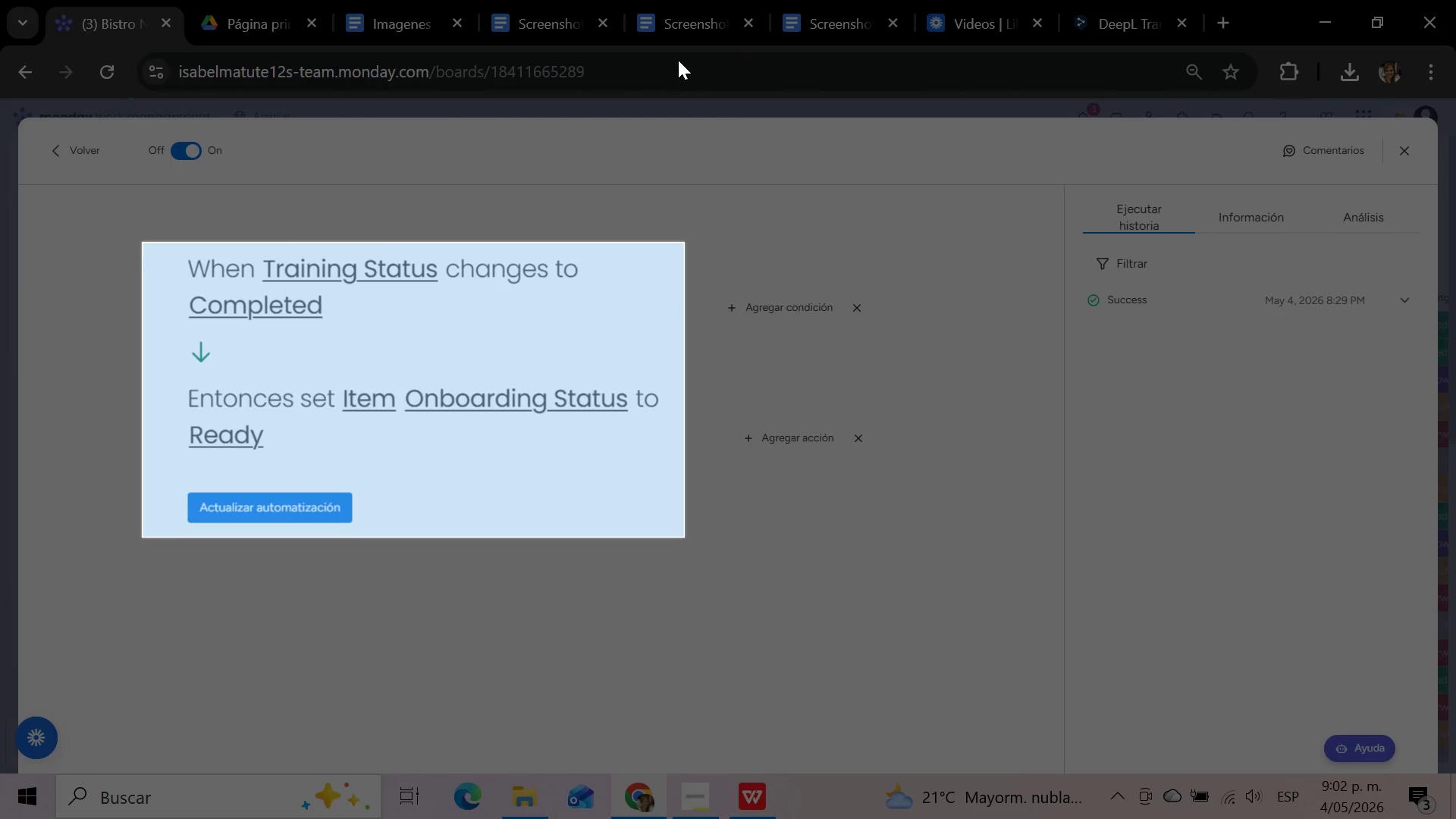 
left_click([672, 14])
 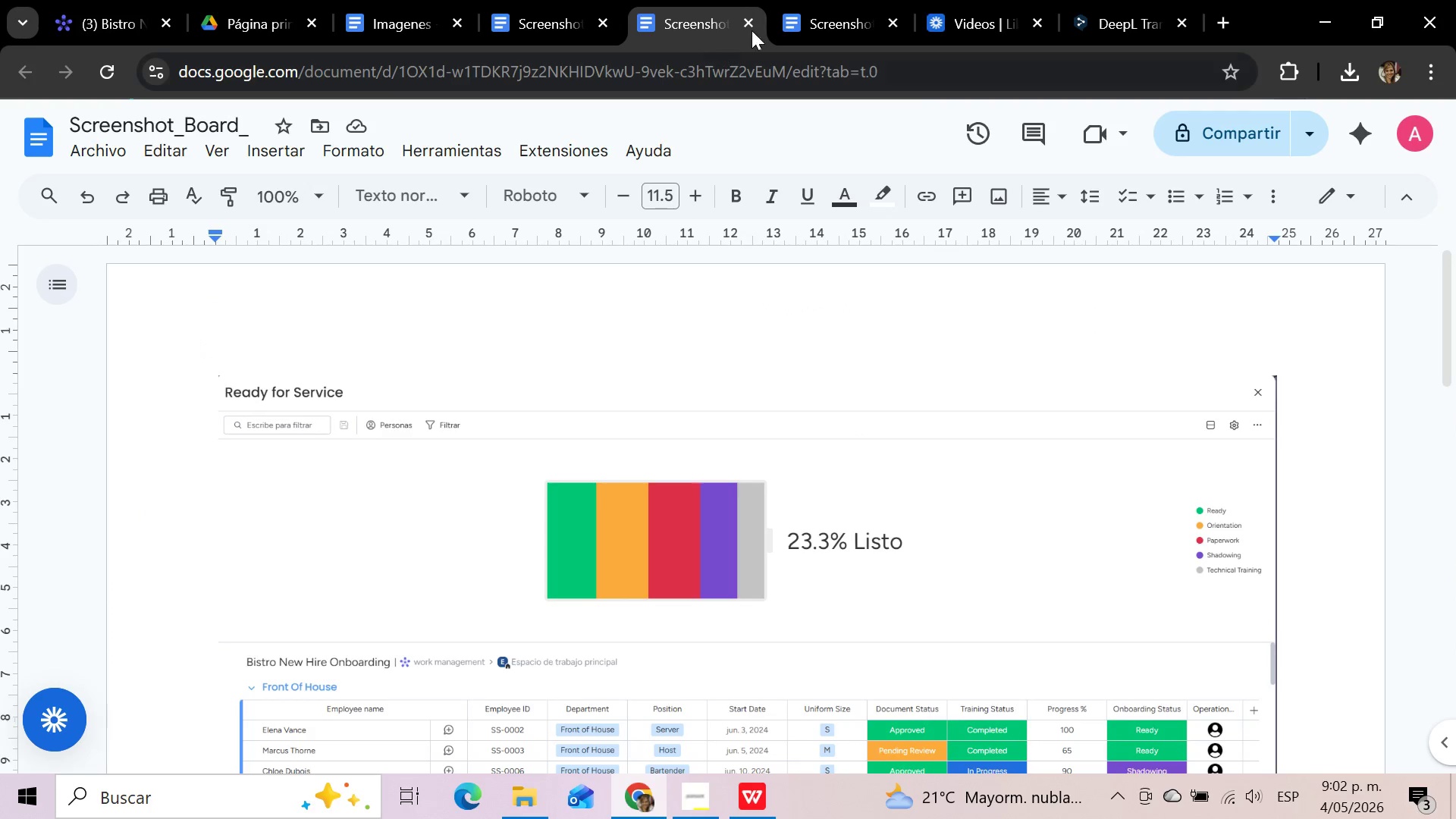 
left_click([821, 9])
 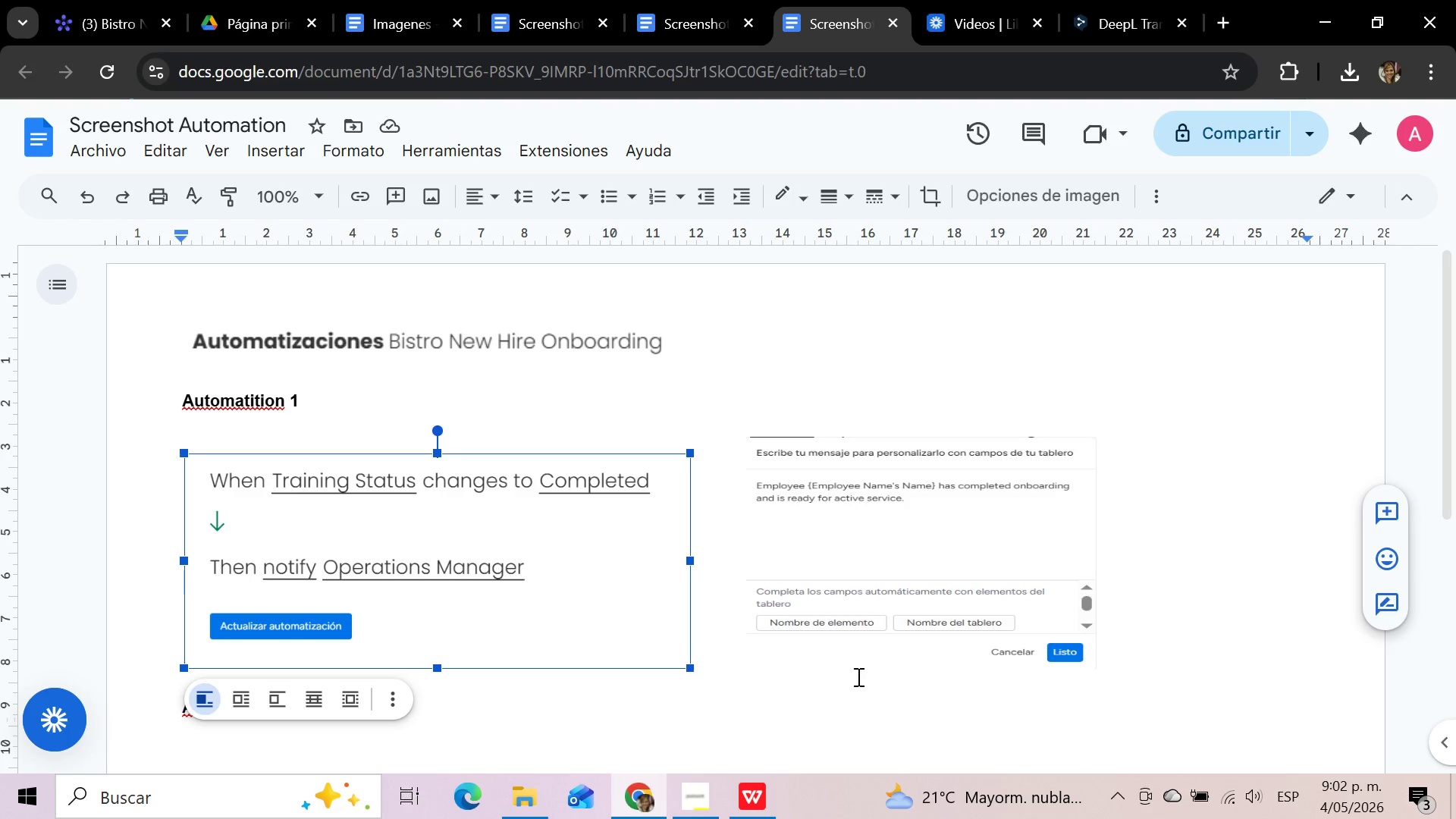 
left_click([1144, 654])
 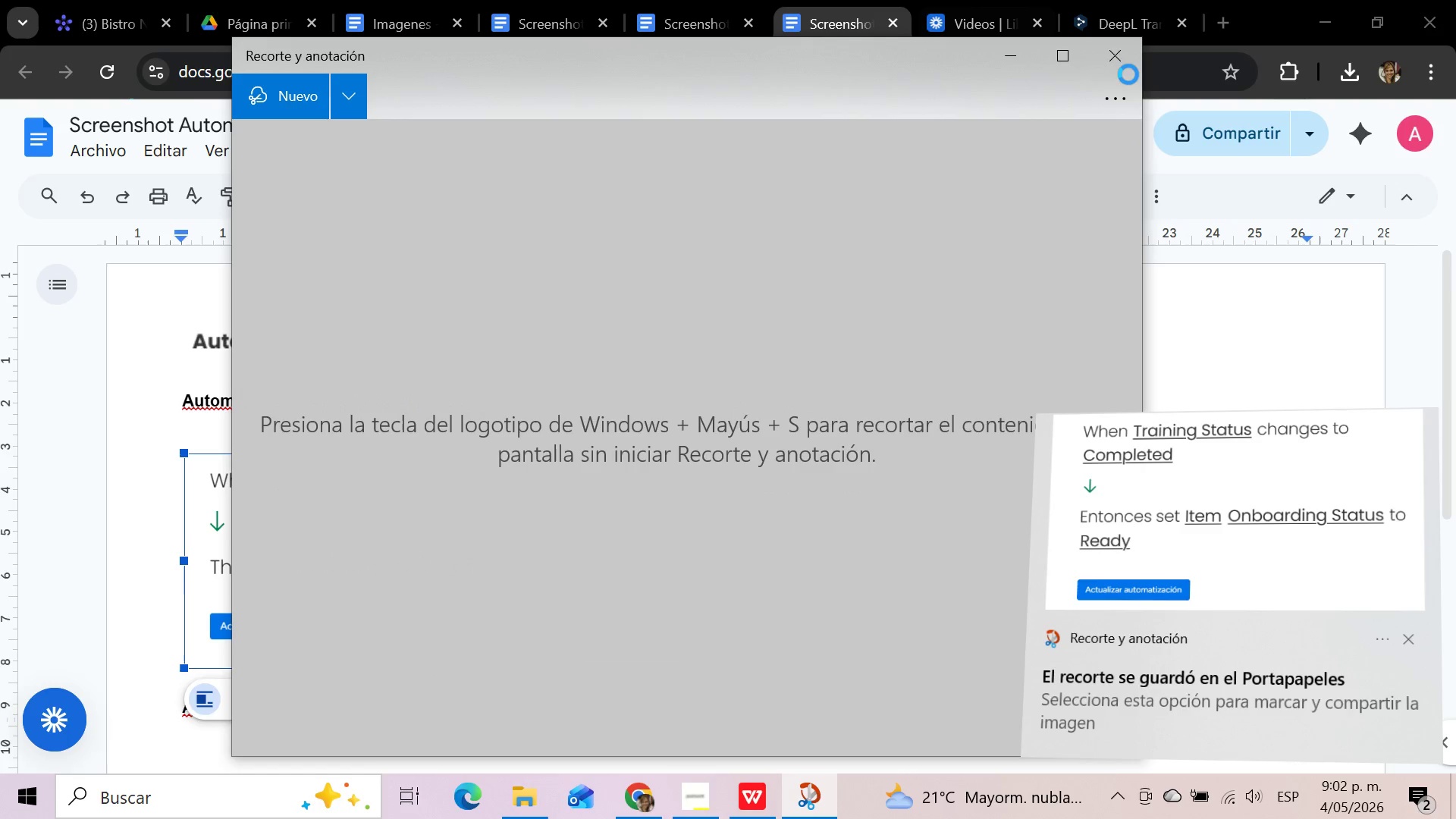 
left_click([1113, 42])
 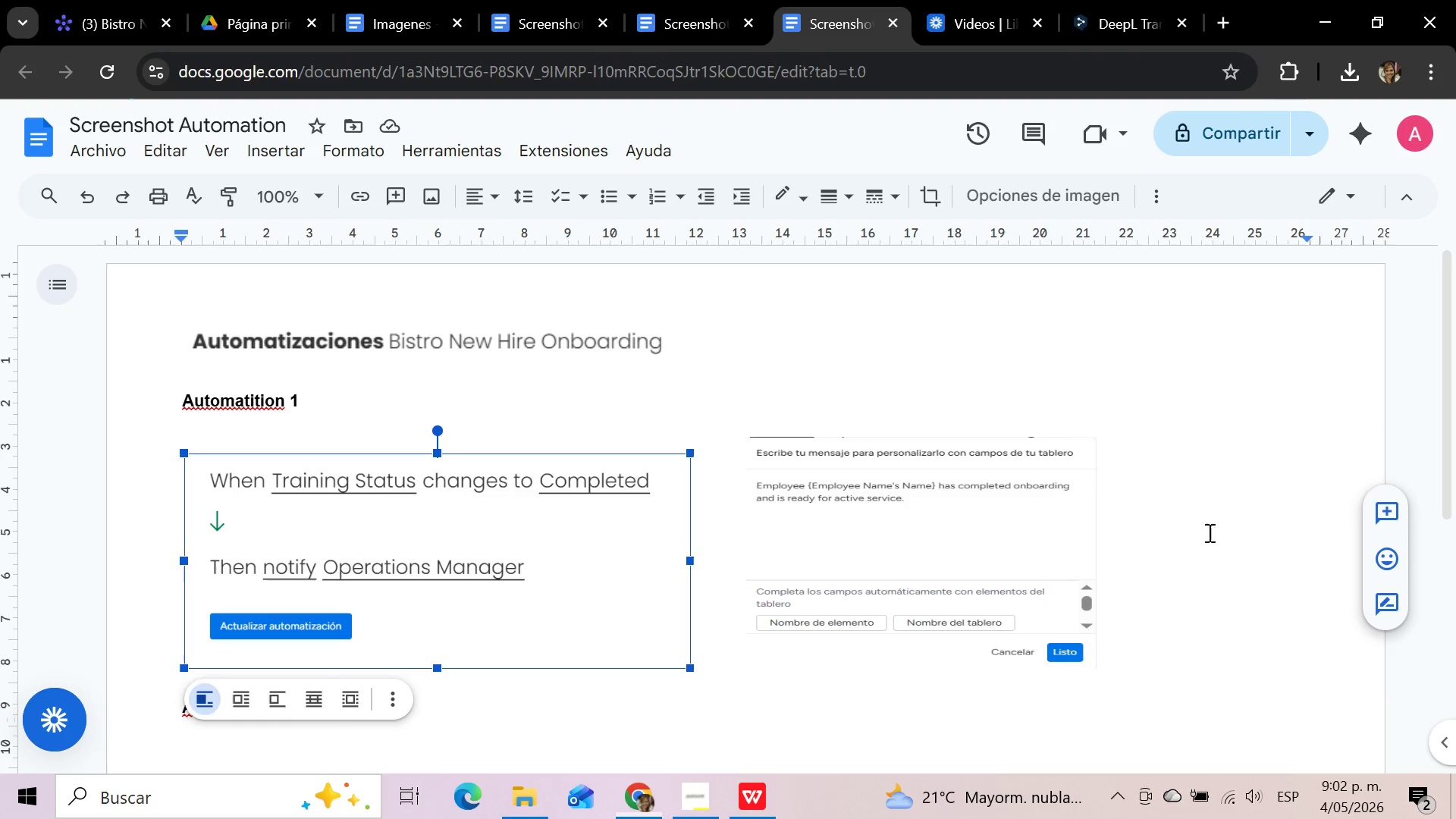 
left_click([1156, 613])
 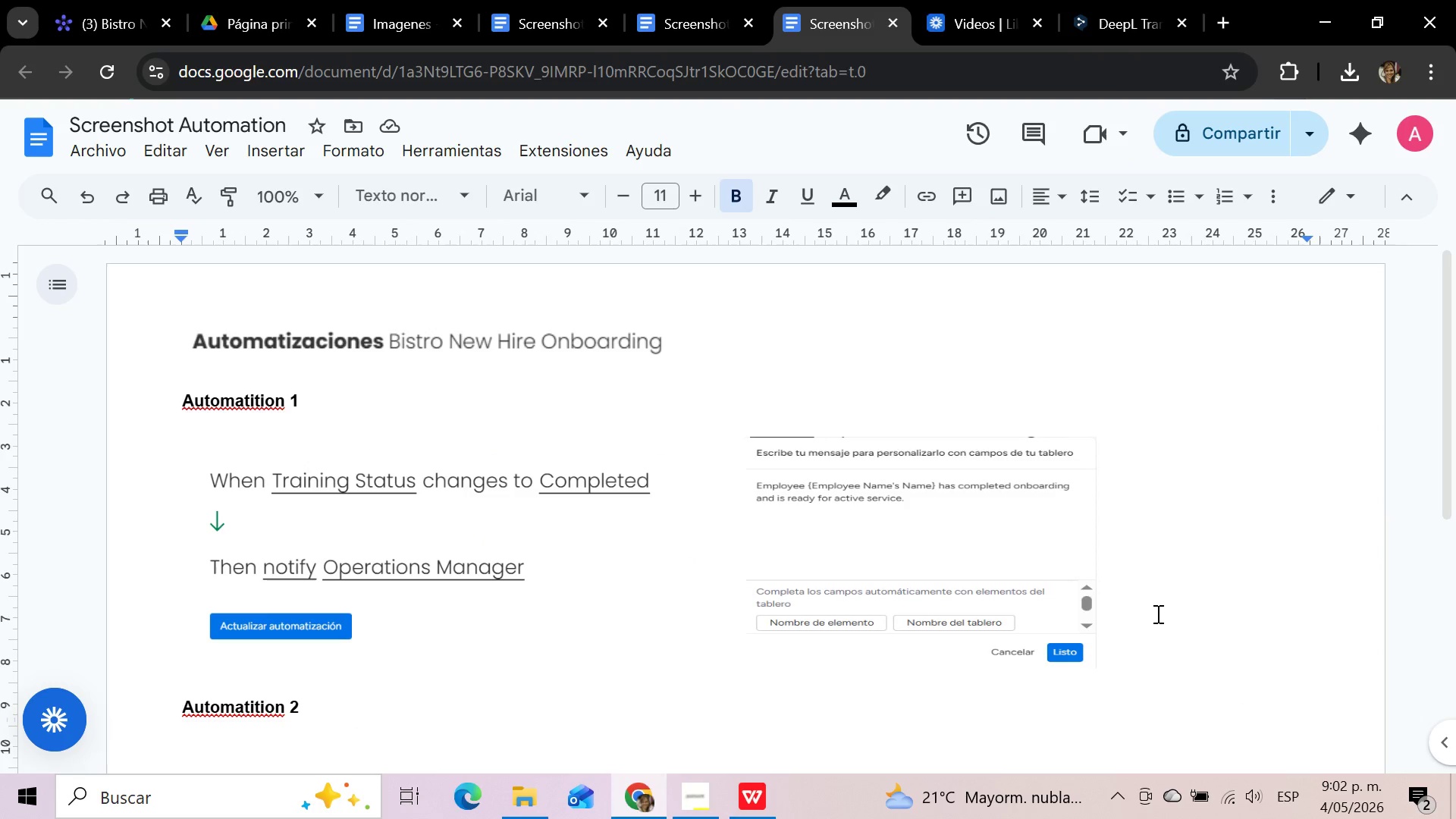 
key(Enter)
 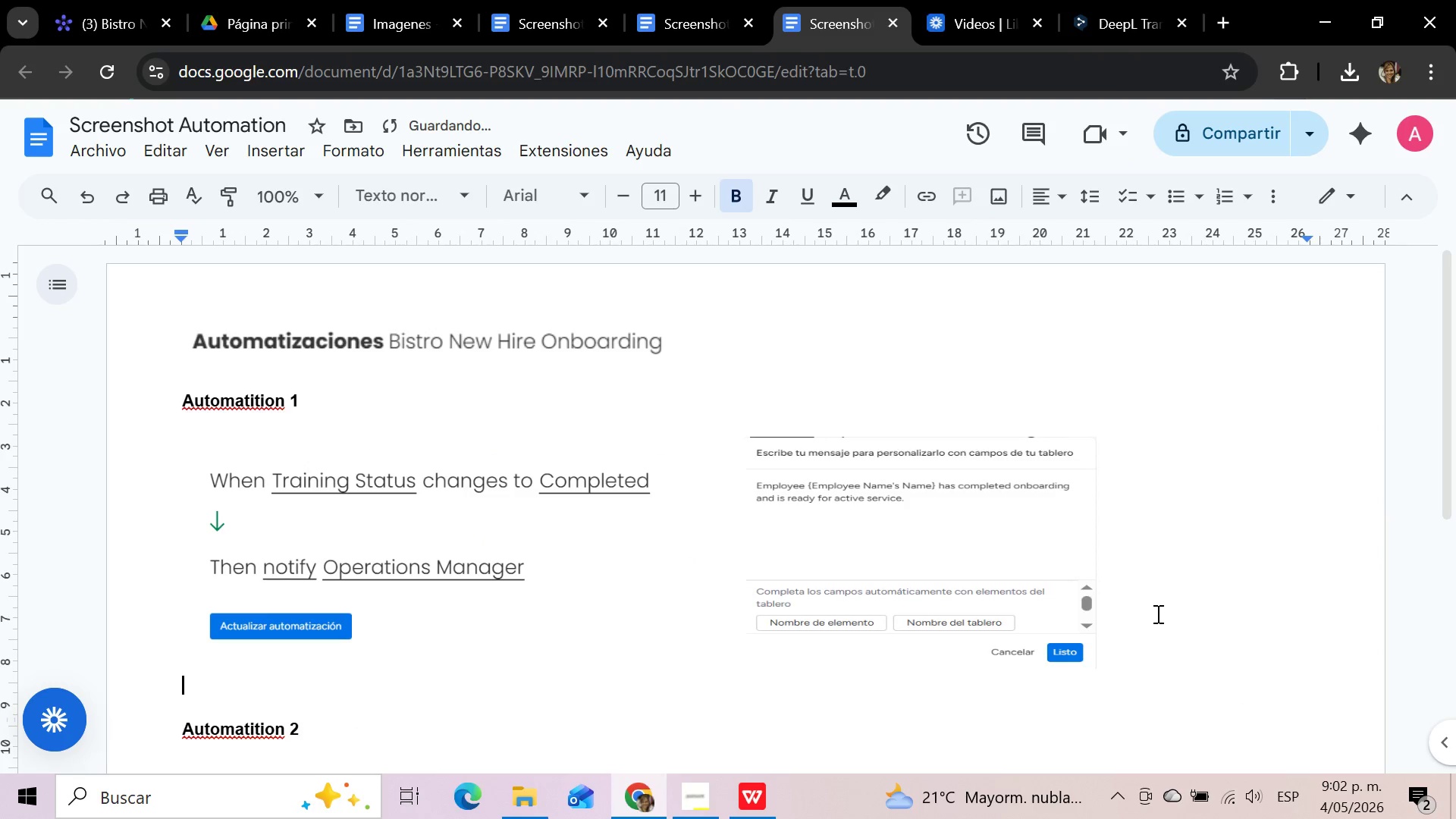 
key(Backspace)
 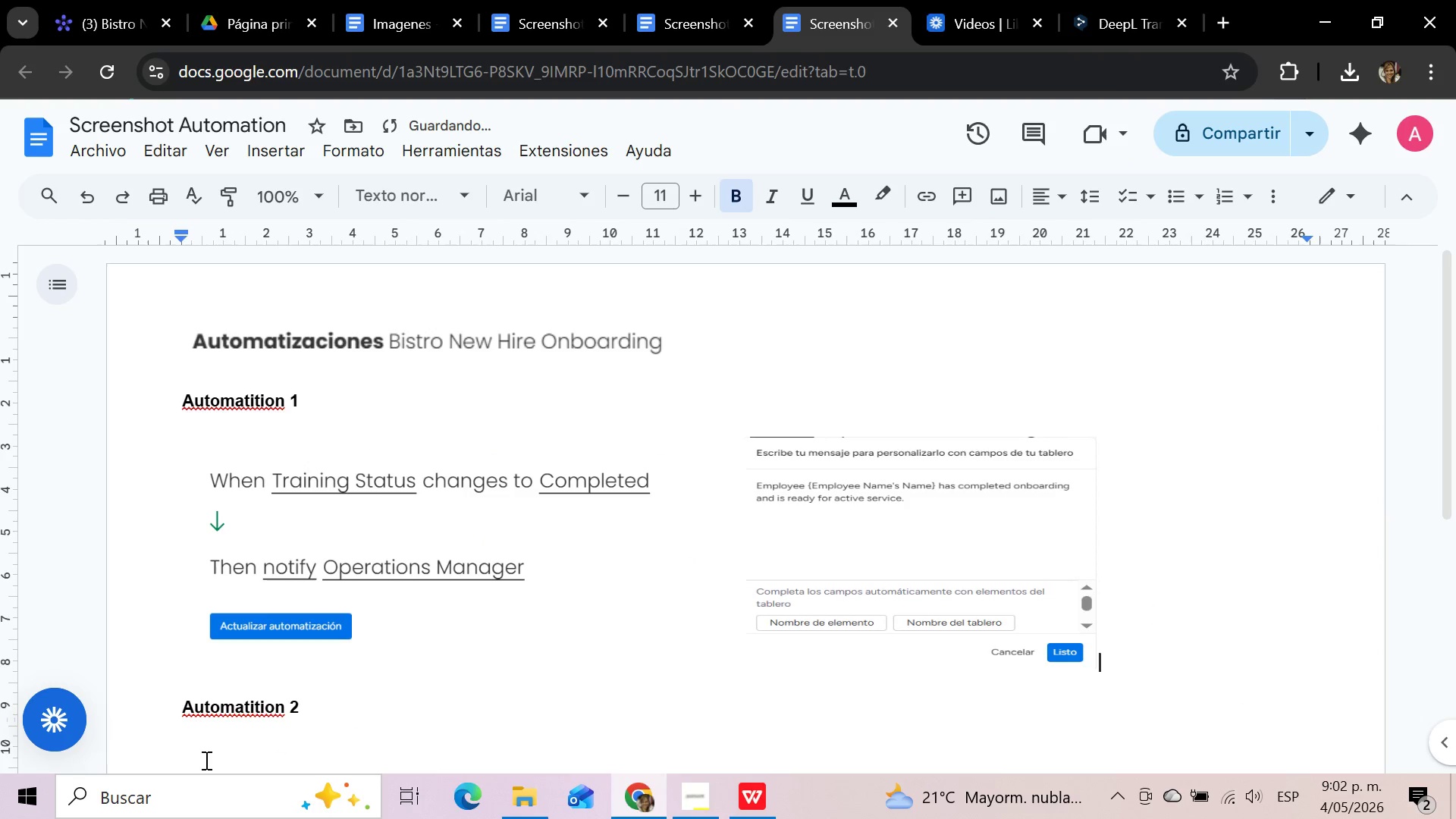 
left_click([205, 759])
 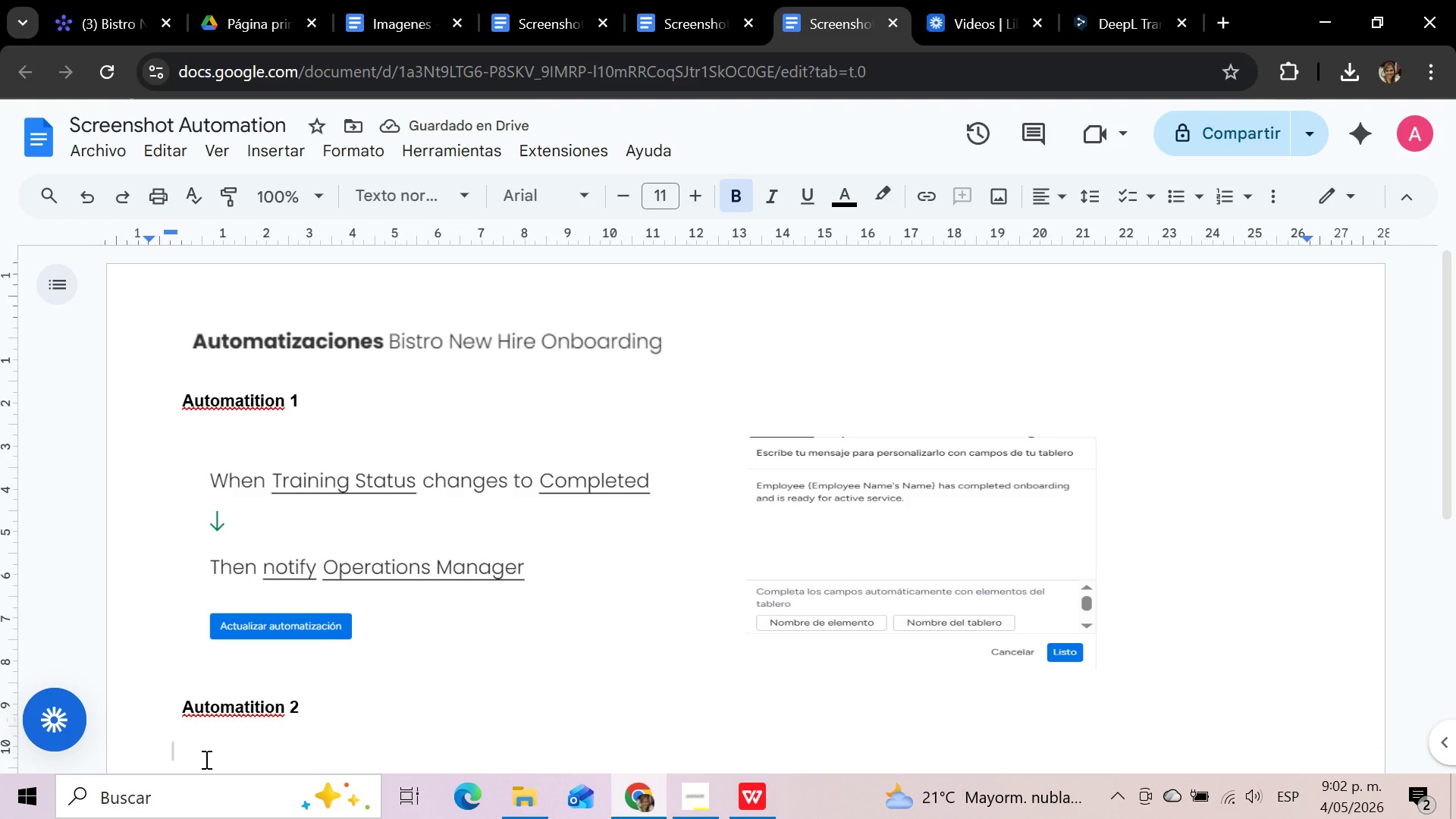 
key(Control+V)
 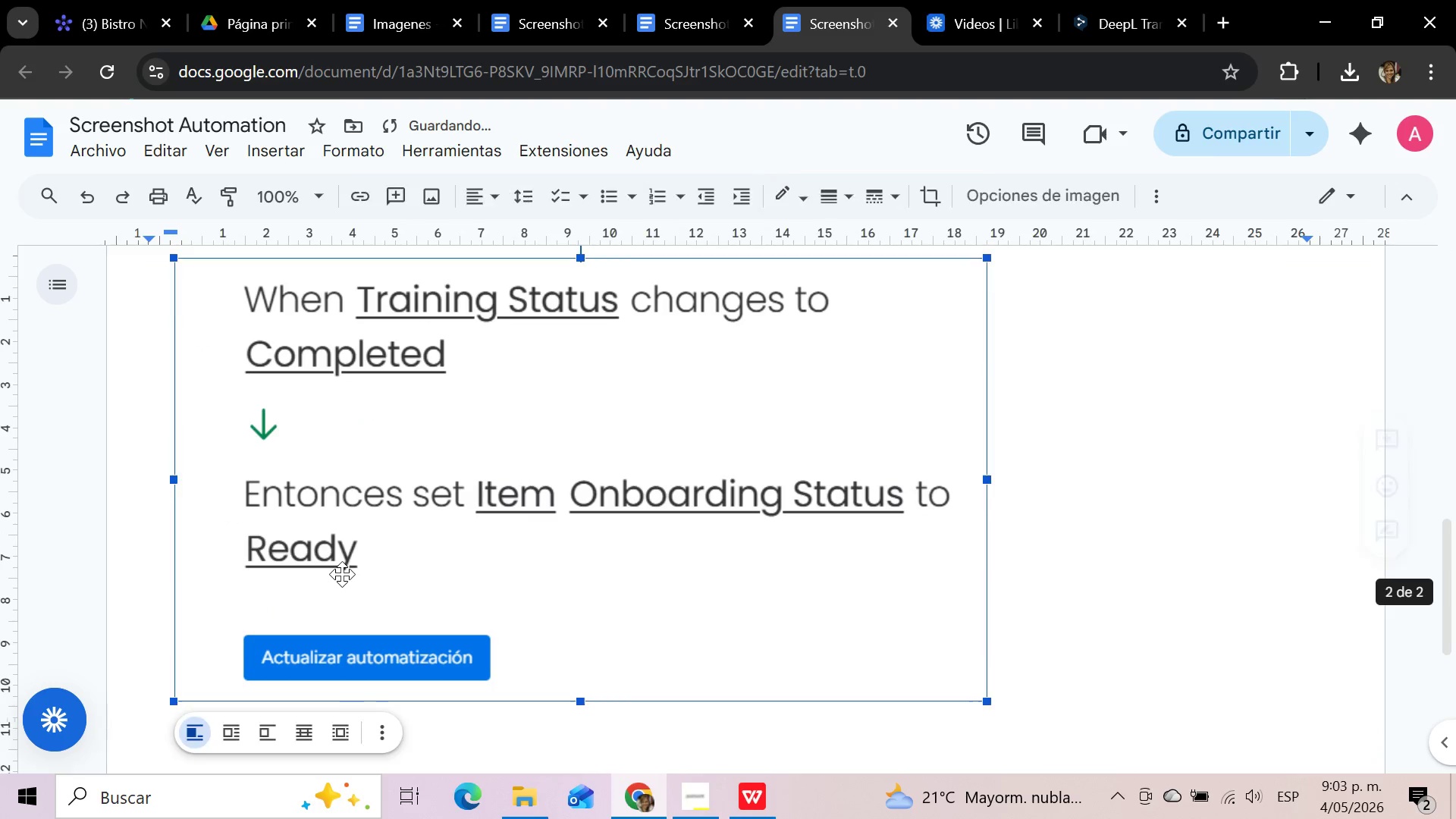 
scroll: coordinate [374, 636], scroll_direction: up, amount: 3.0
 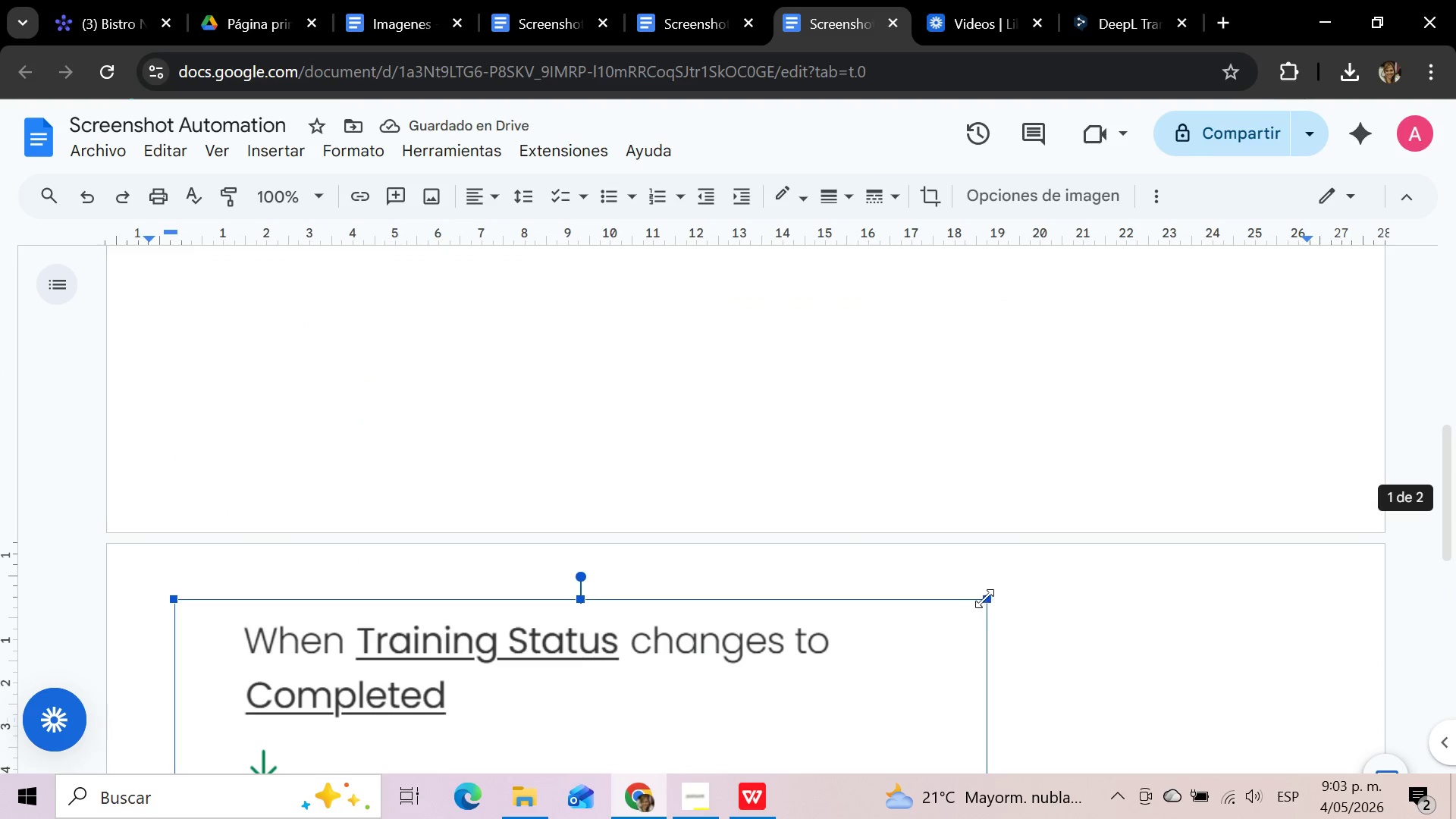 
left_click_drag(start_coordinate=[984, 597], to_coordinate=[613, 751])
 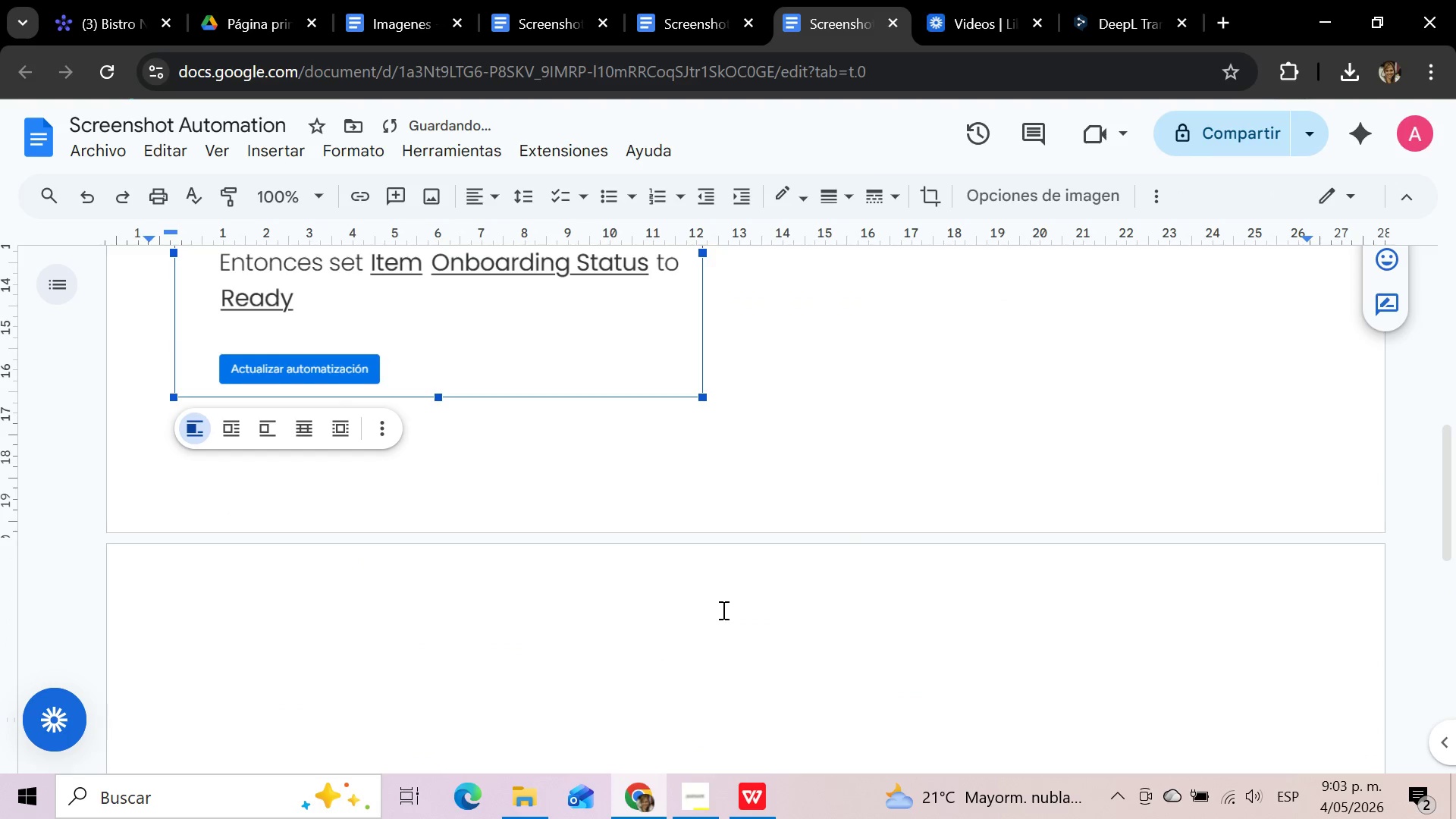 
scroll: coordinate [717, 639], scroll_direction: up, amount: 4.0
 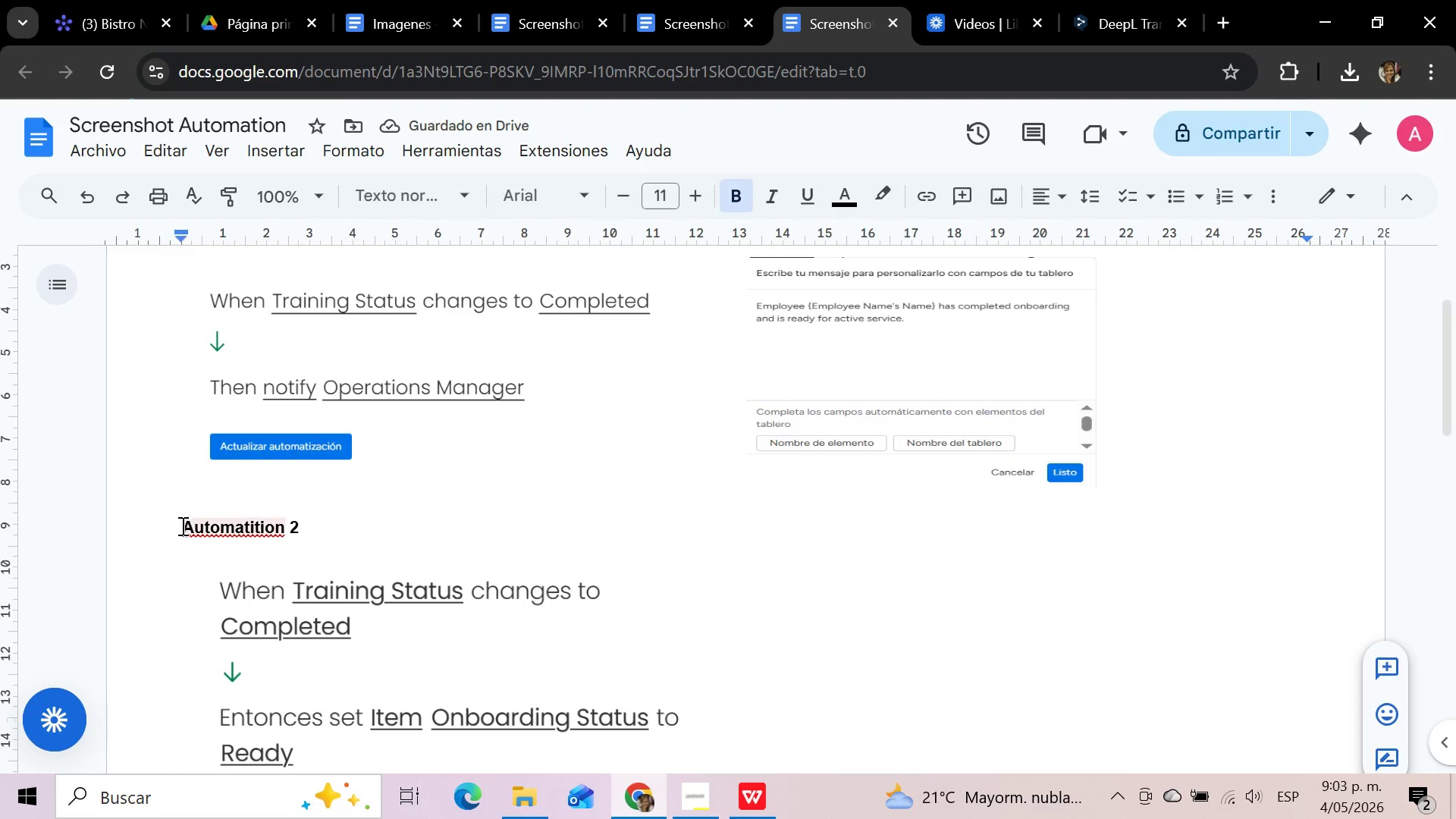 
left_click([182, 526])
 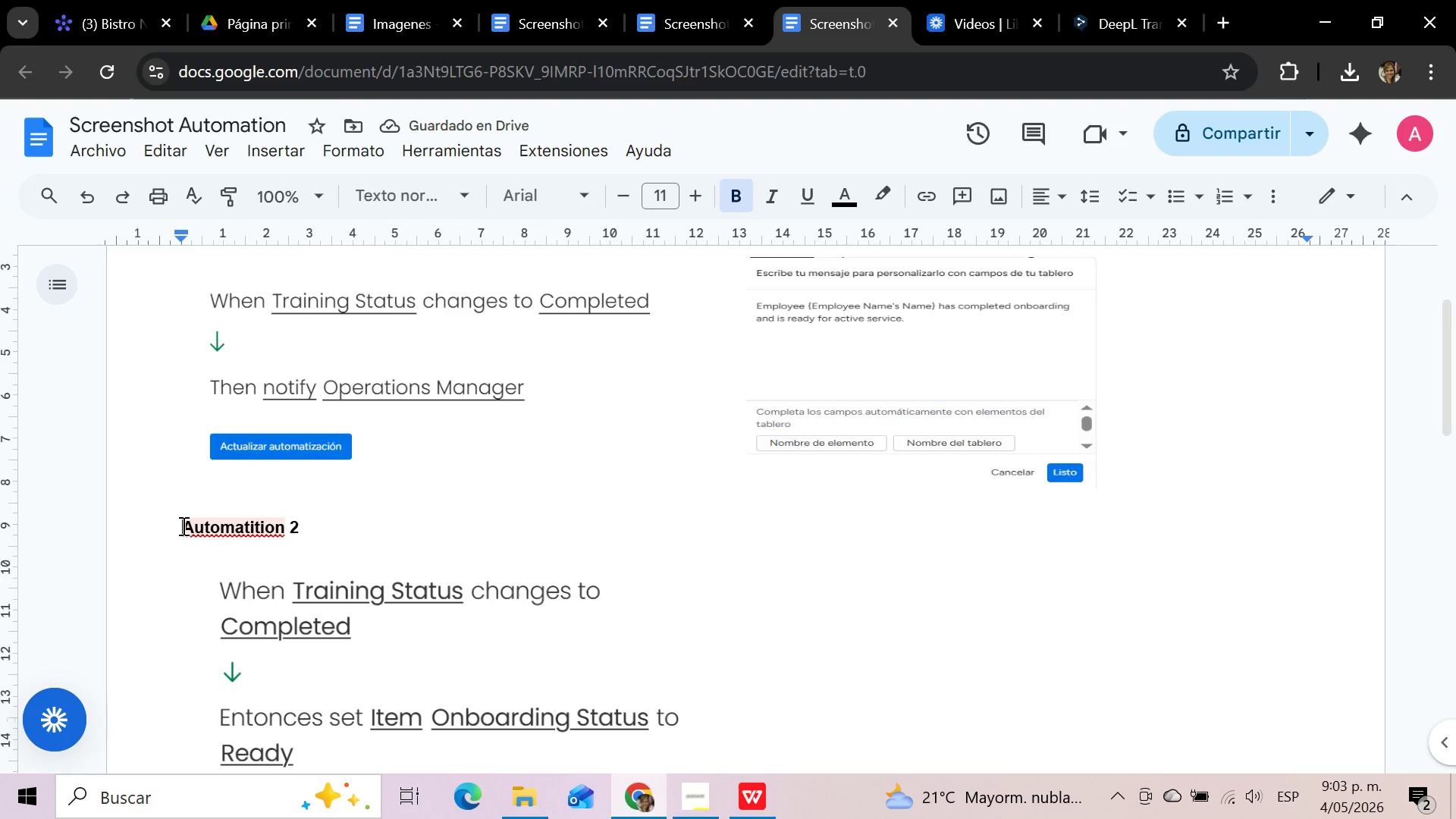 
key(Backspace)
 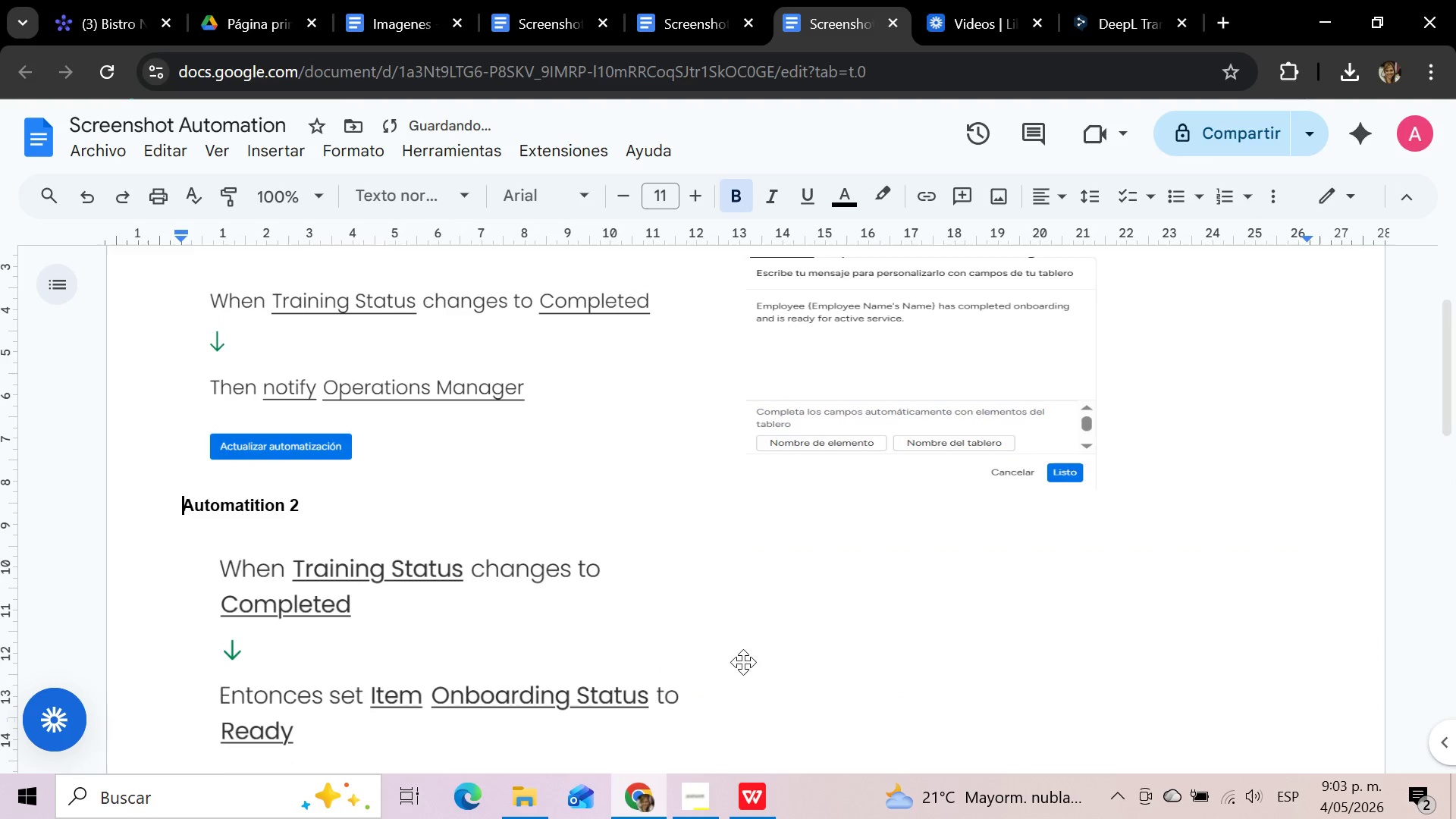 
left_click([745, 663])
 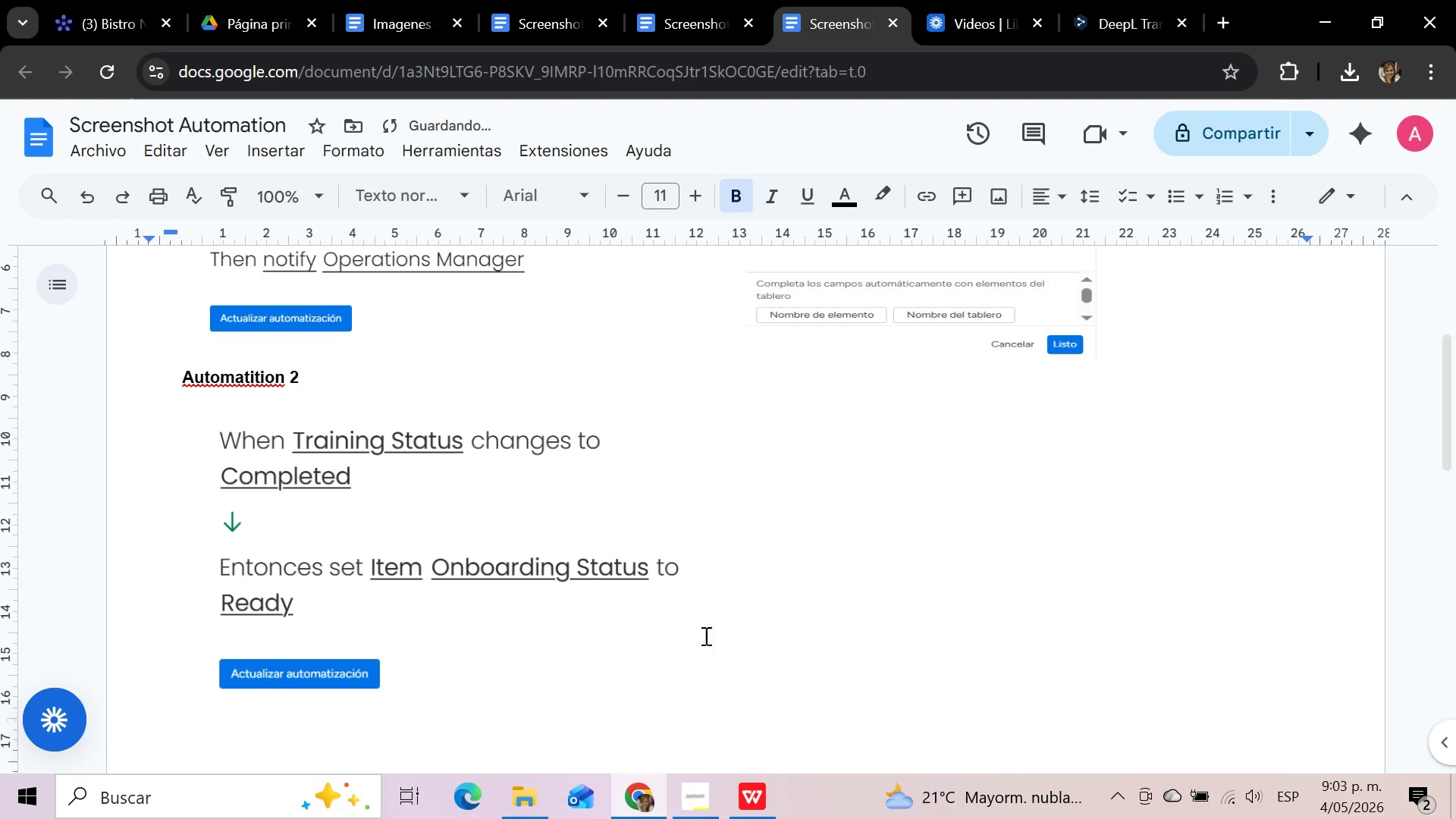 
left_click([656, 606])
 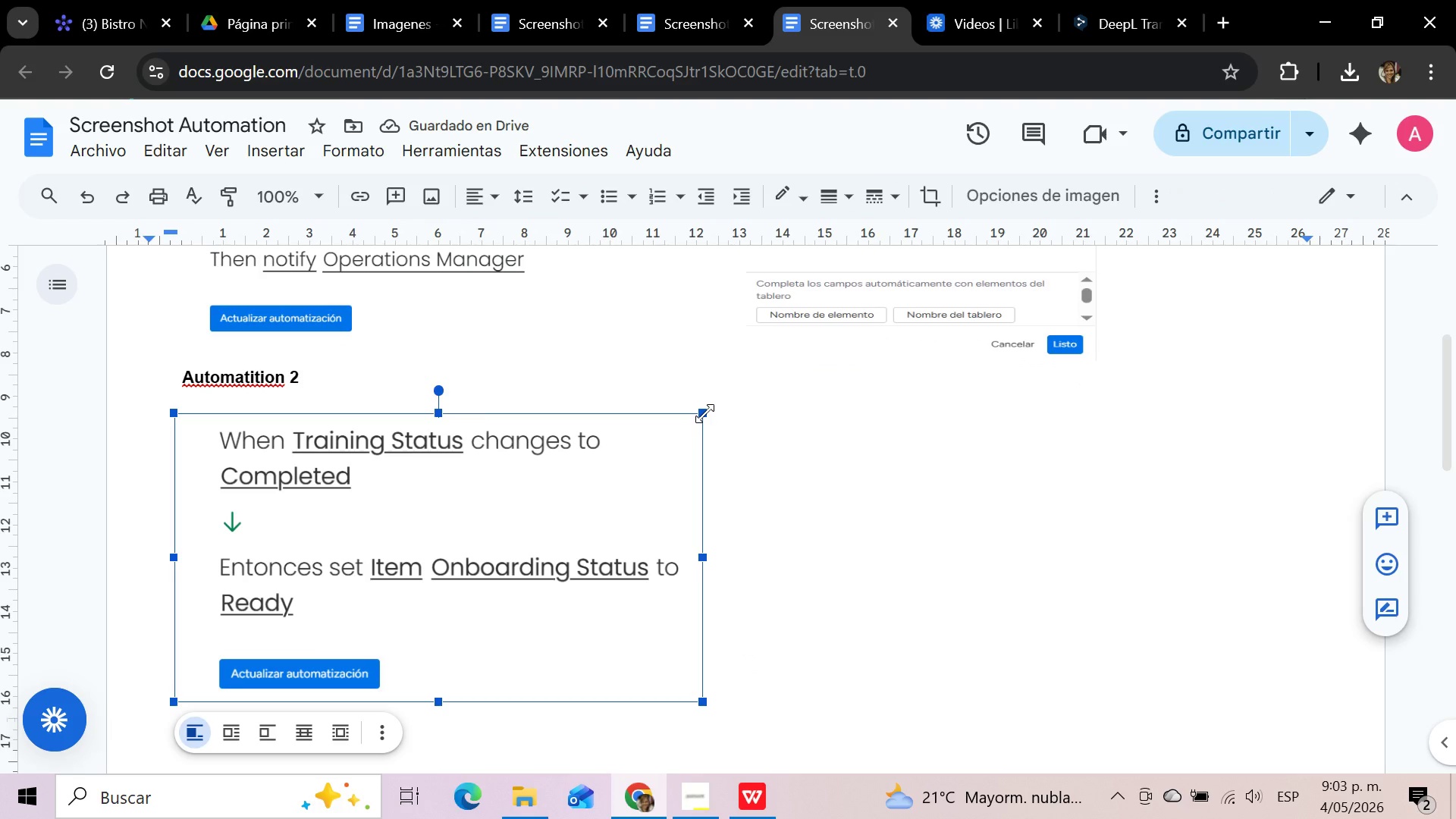 
left_click_drag(start_coordinate=[704, 413], to_coordinate=[602, 458])
 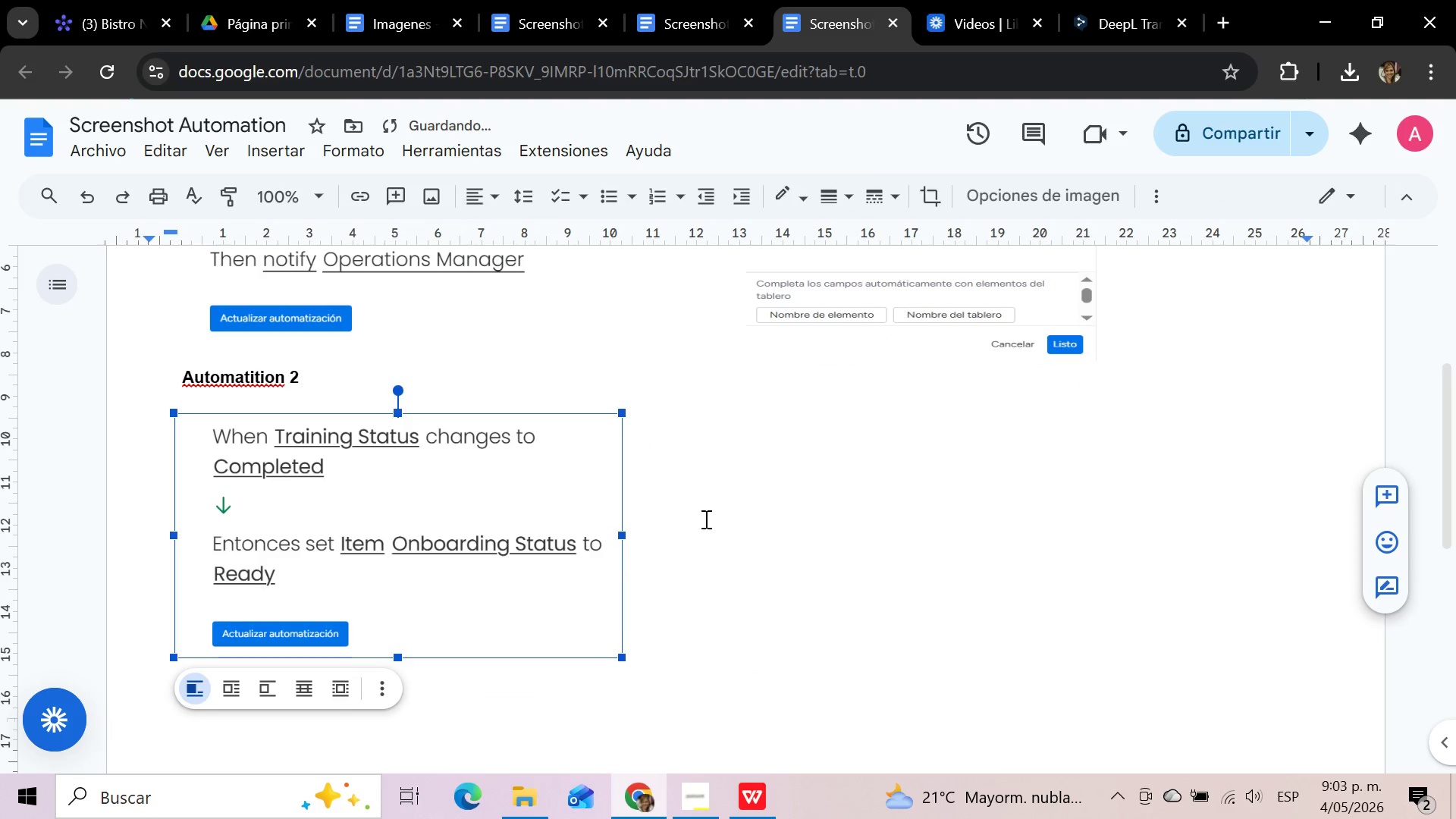 
left_click([717, 526])
 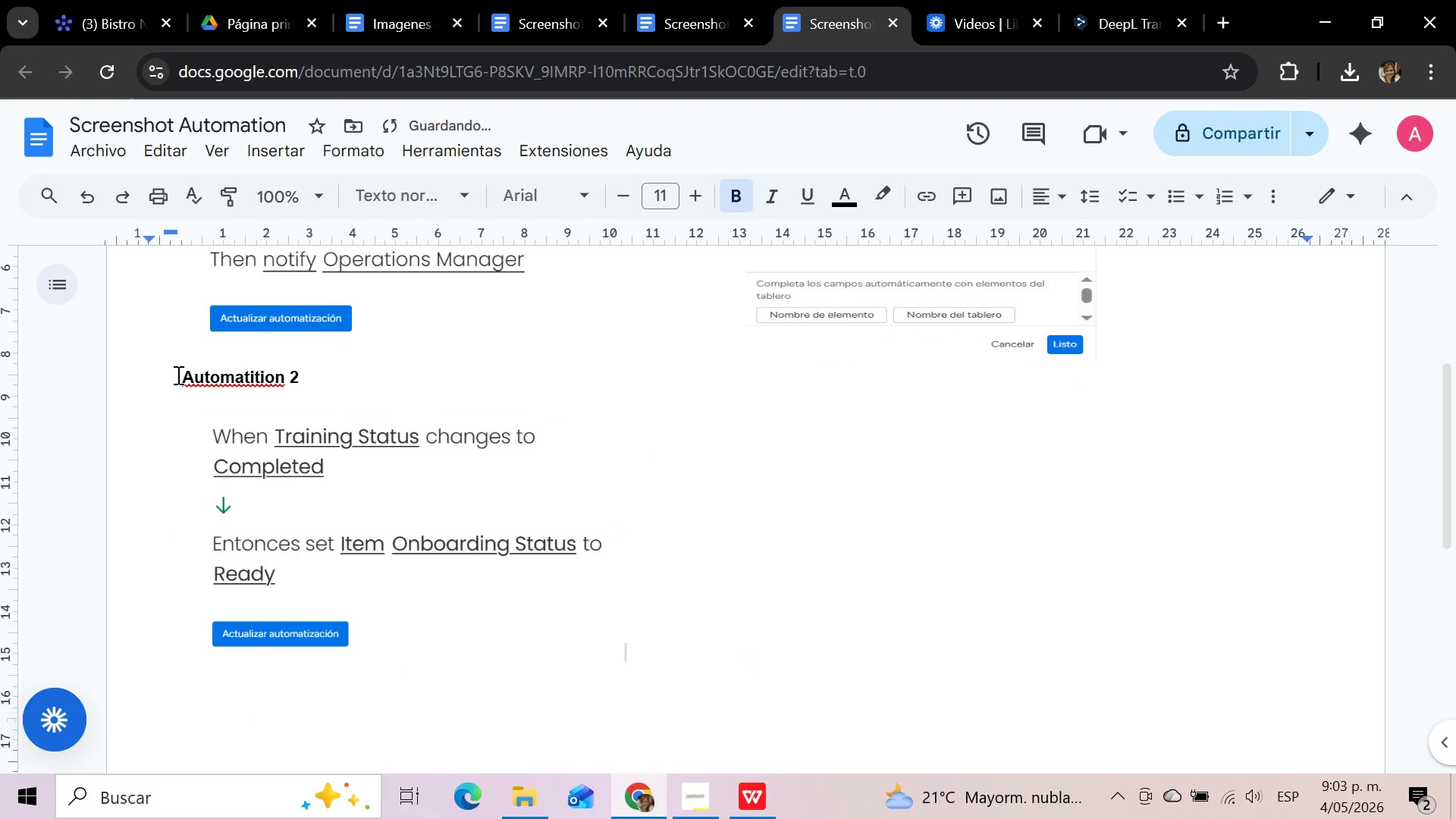 
left_click_drag(start_coordinate=[178, 375], to_coordinate=[299, 378])
 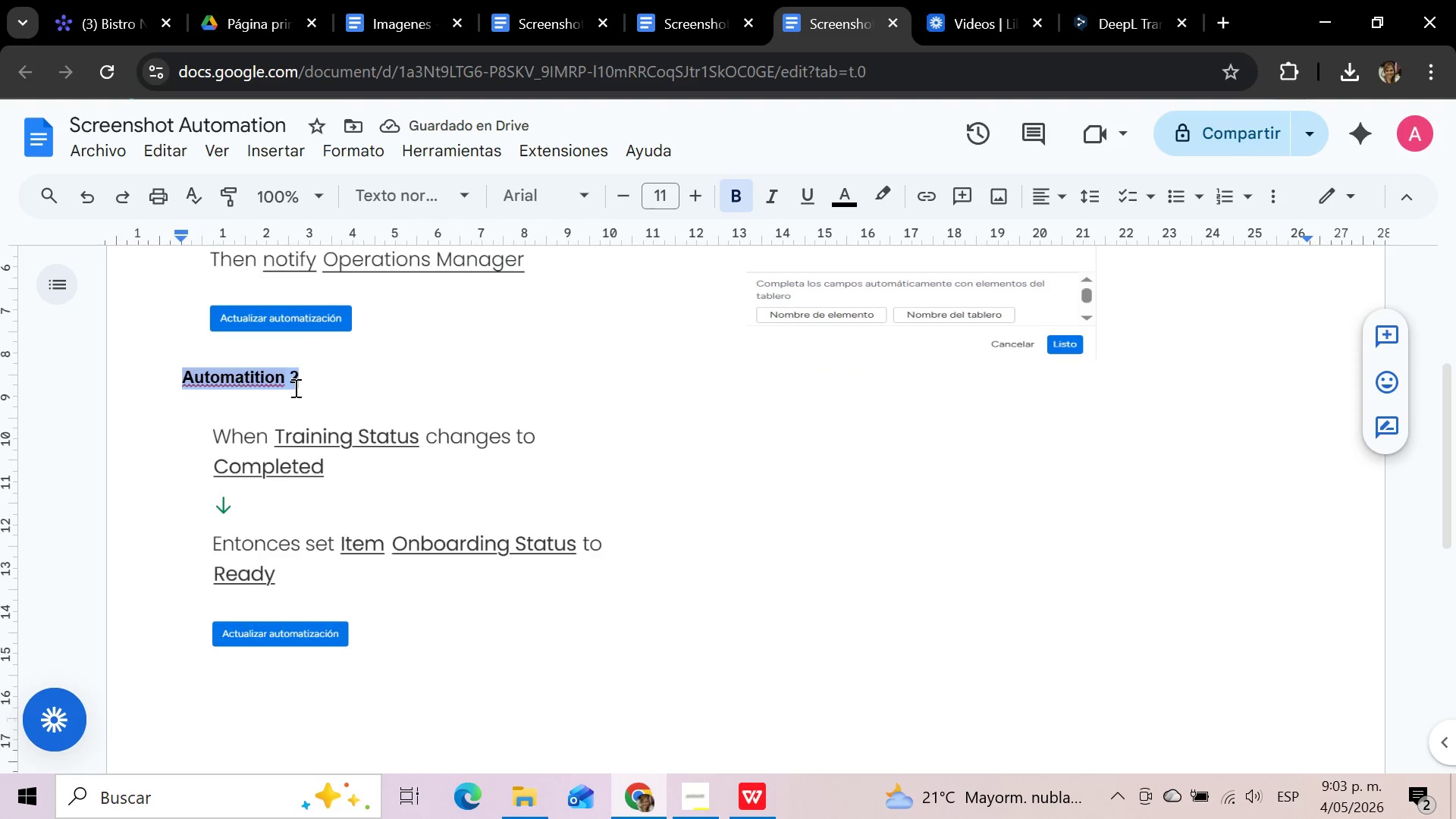 
key(Control+C)
 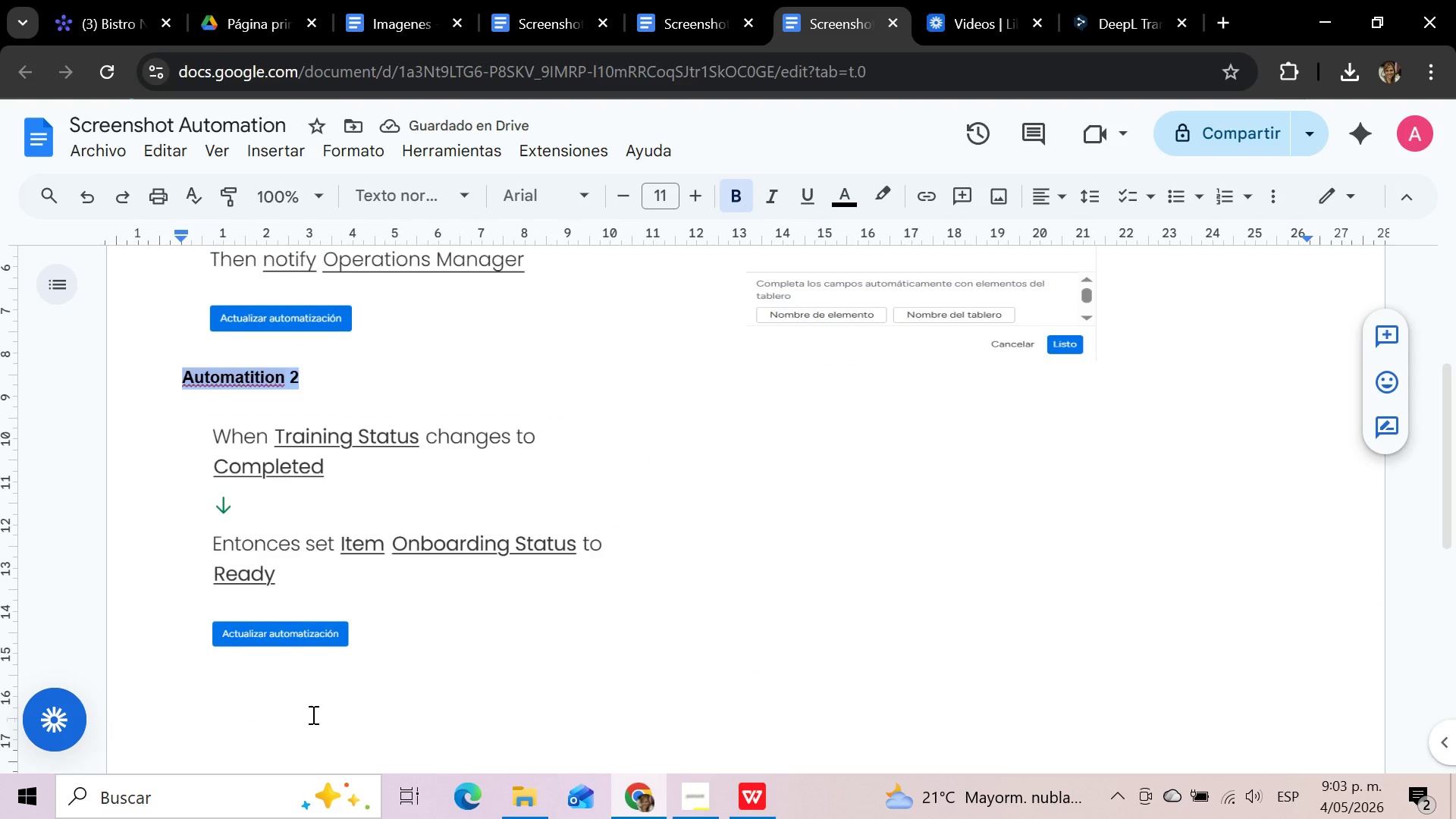 
scroll: coordinate [312, 714], scroll_direction: down, amount: 2.0
 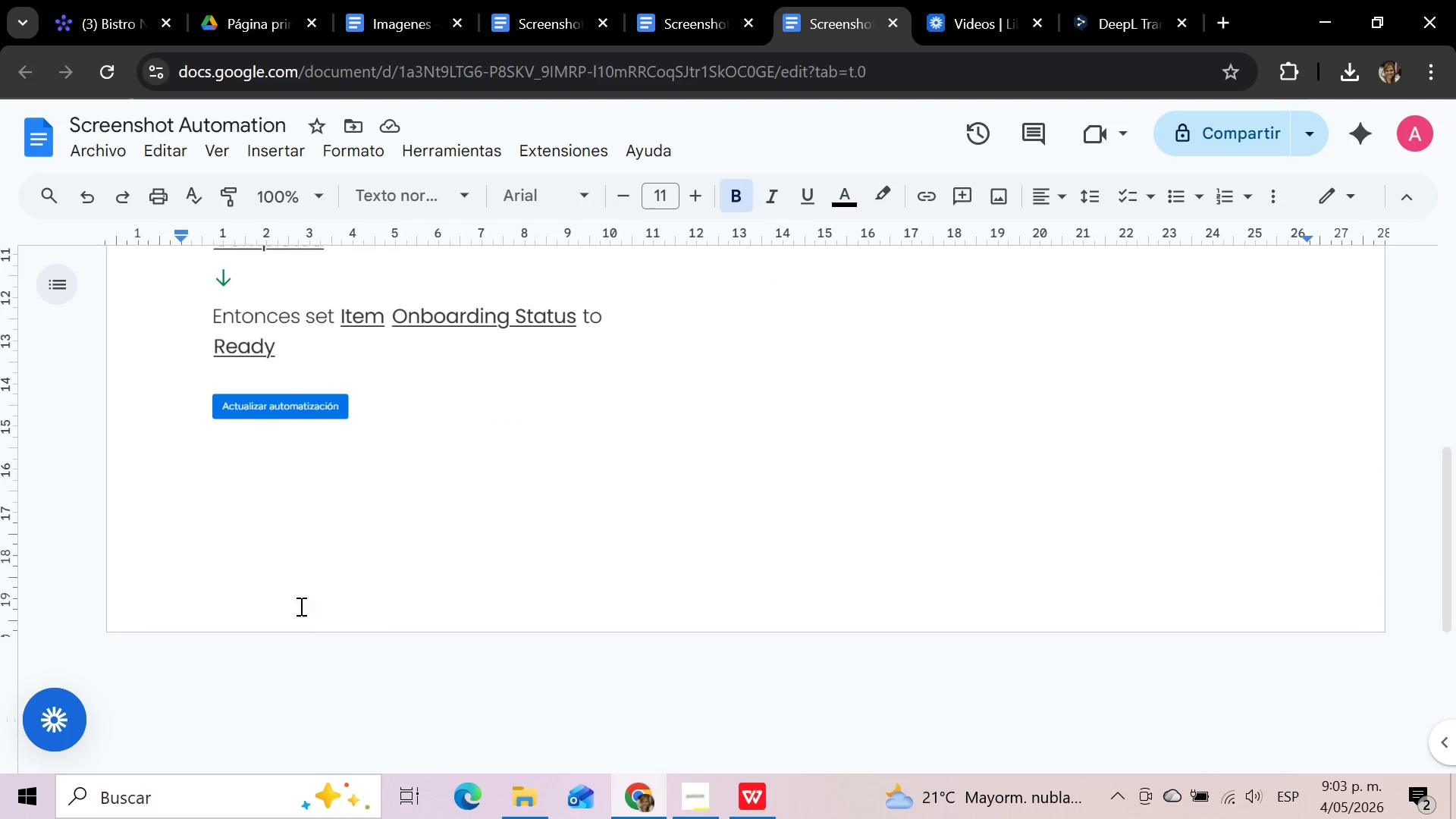 
left_click([288, 504])
 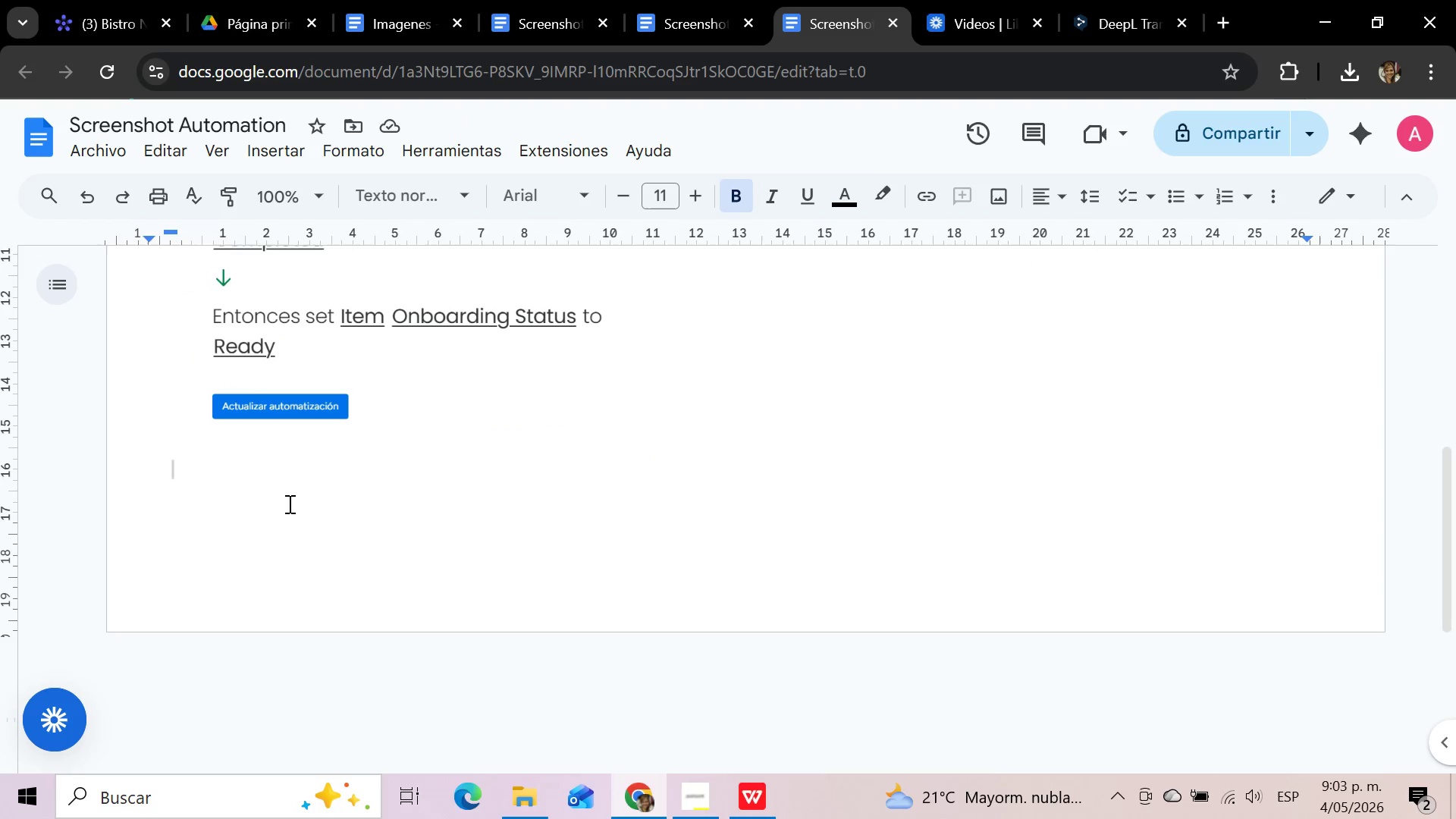 
key(Control+V)
 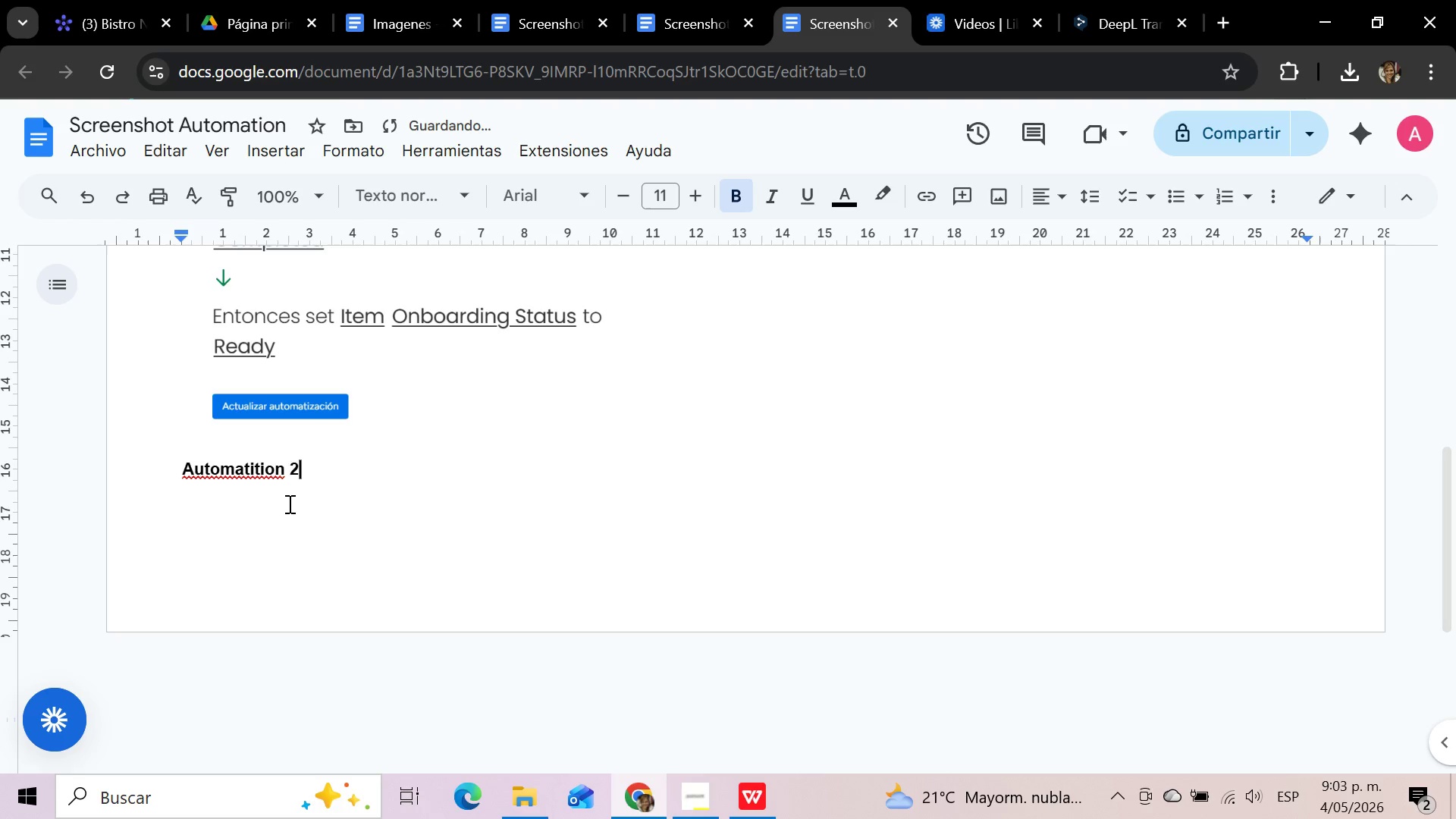 
key(Backspace)
 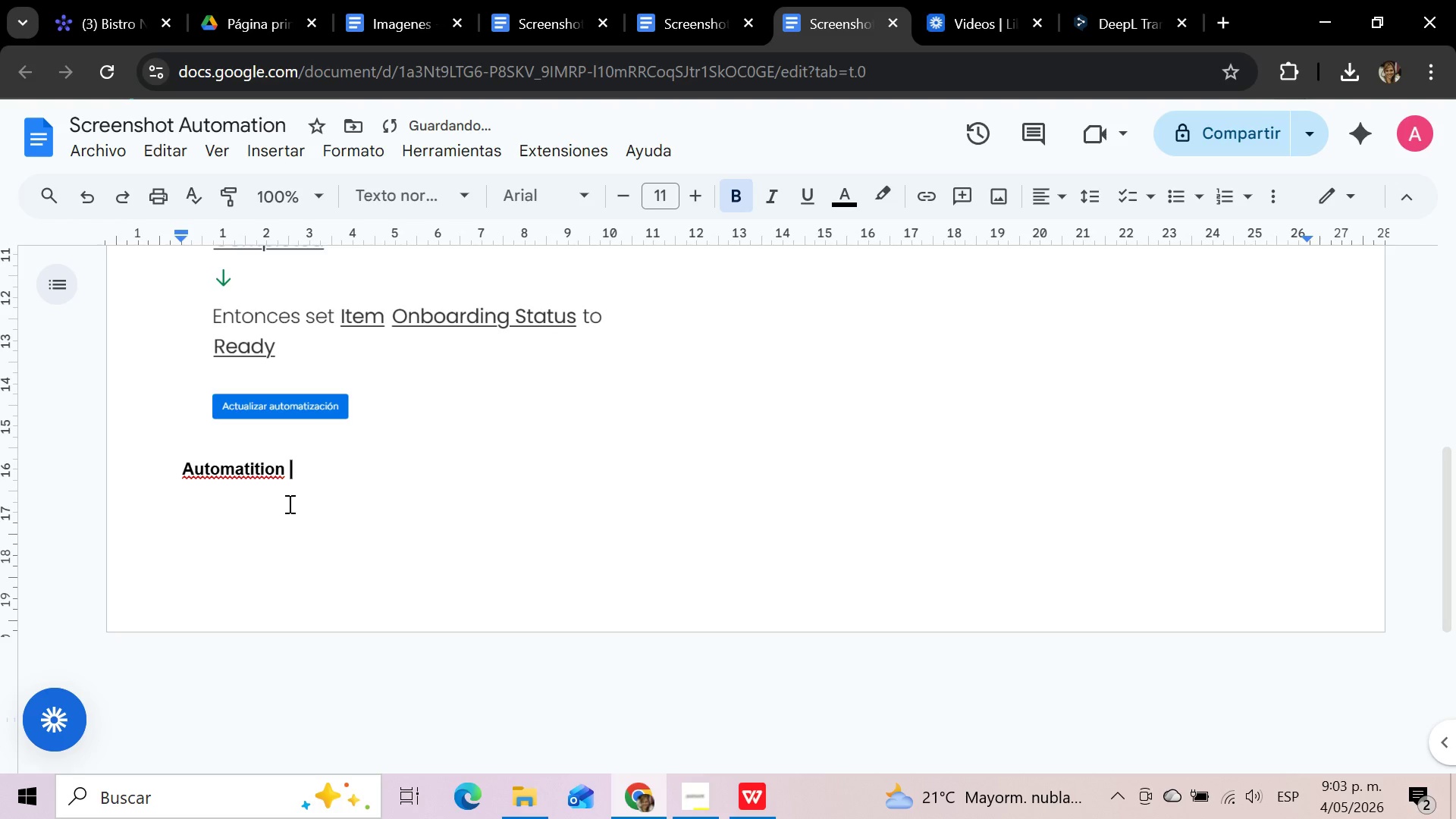 
key(3)
 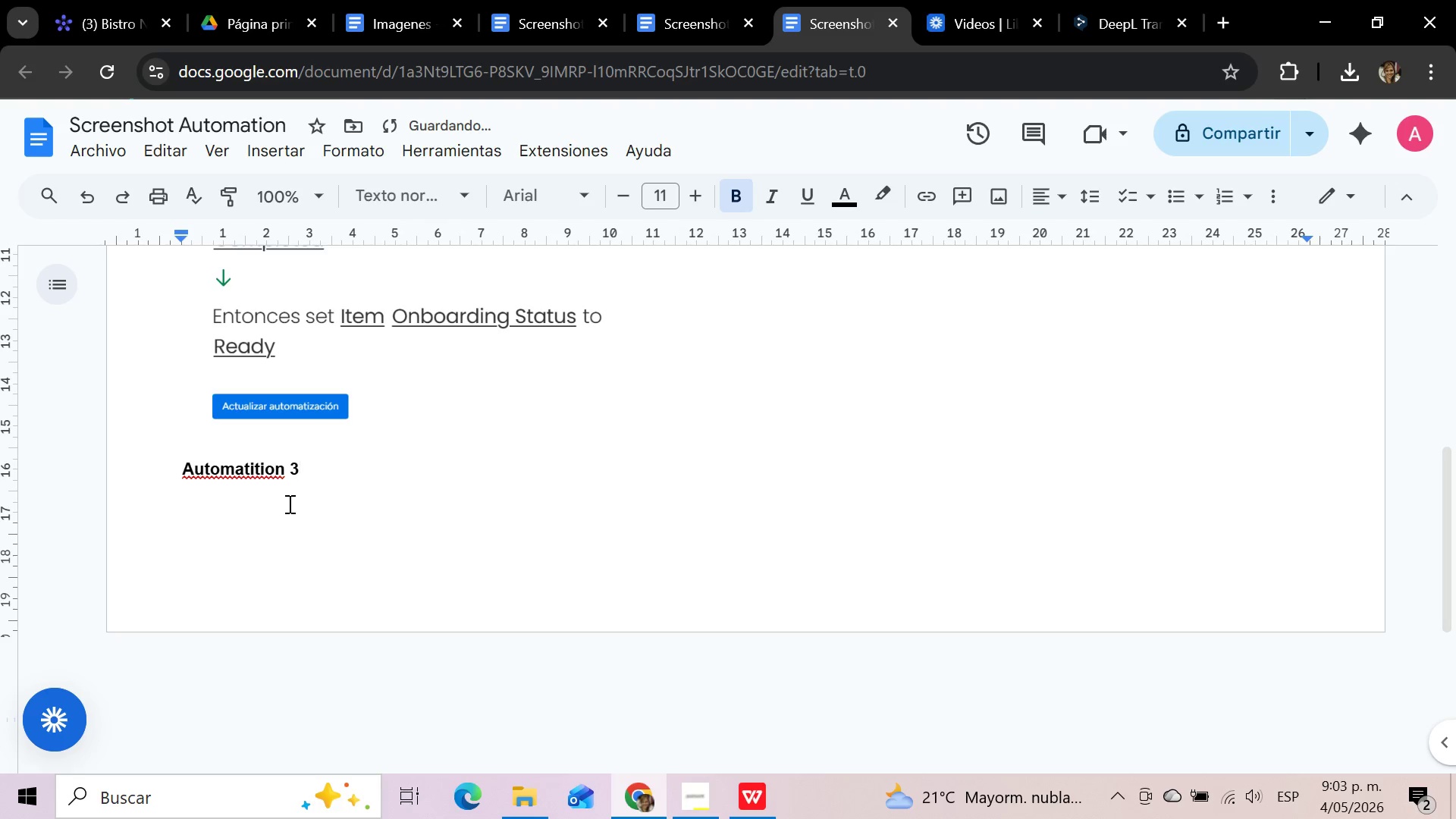 
key(Enter)
 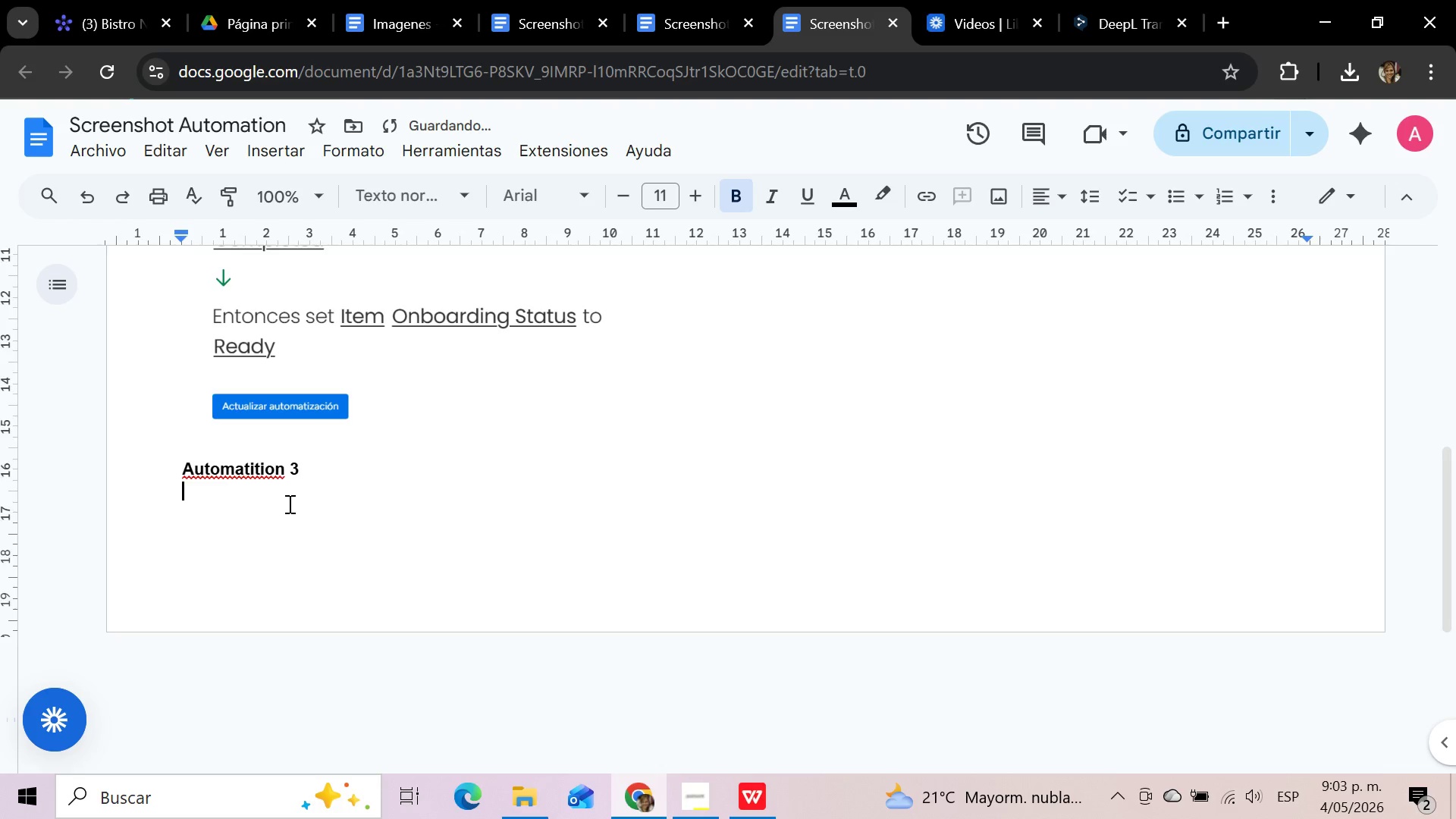 
key(Enter)
 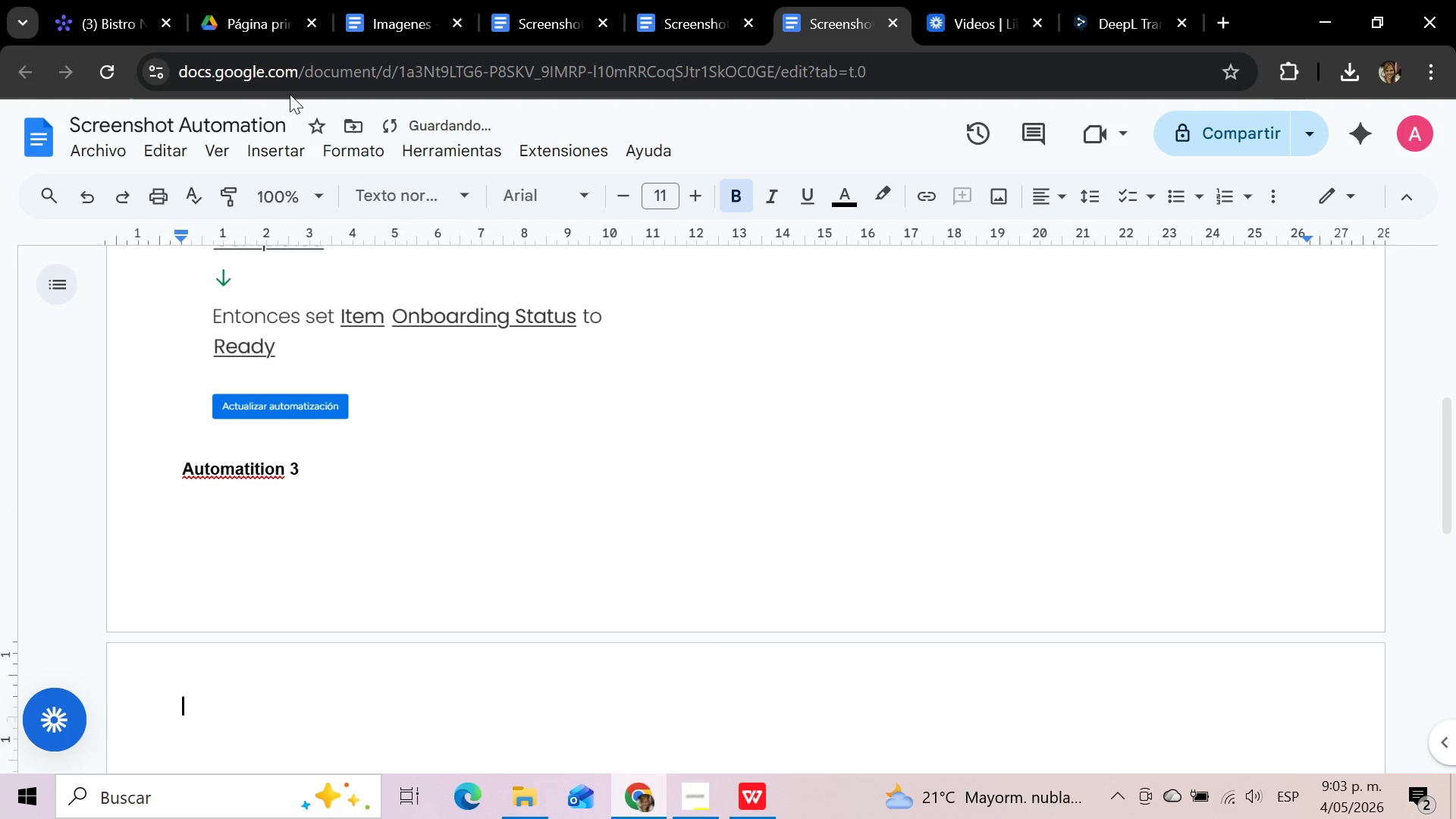 
key(Backspace)
 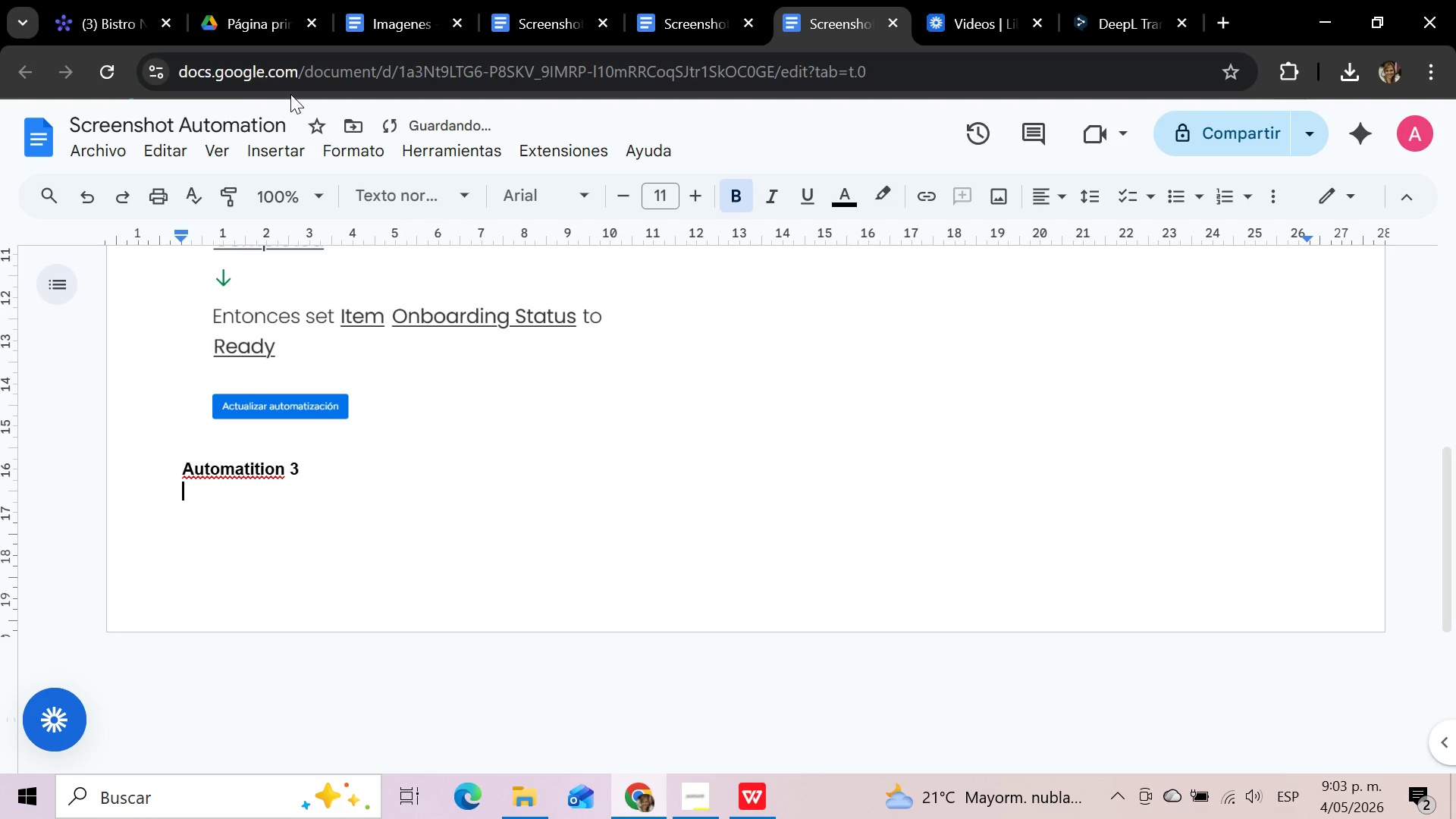 
key(Enter)
 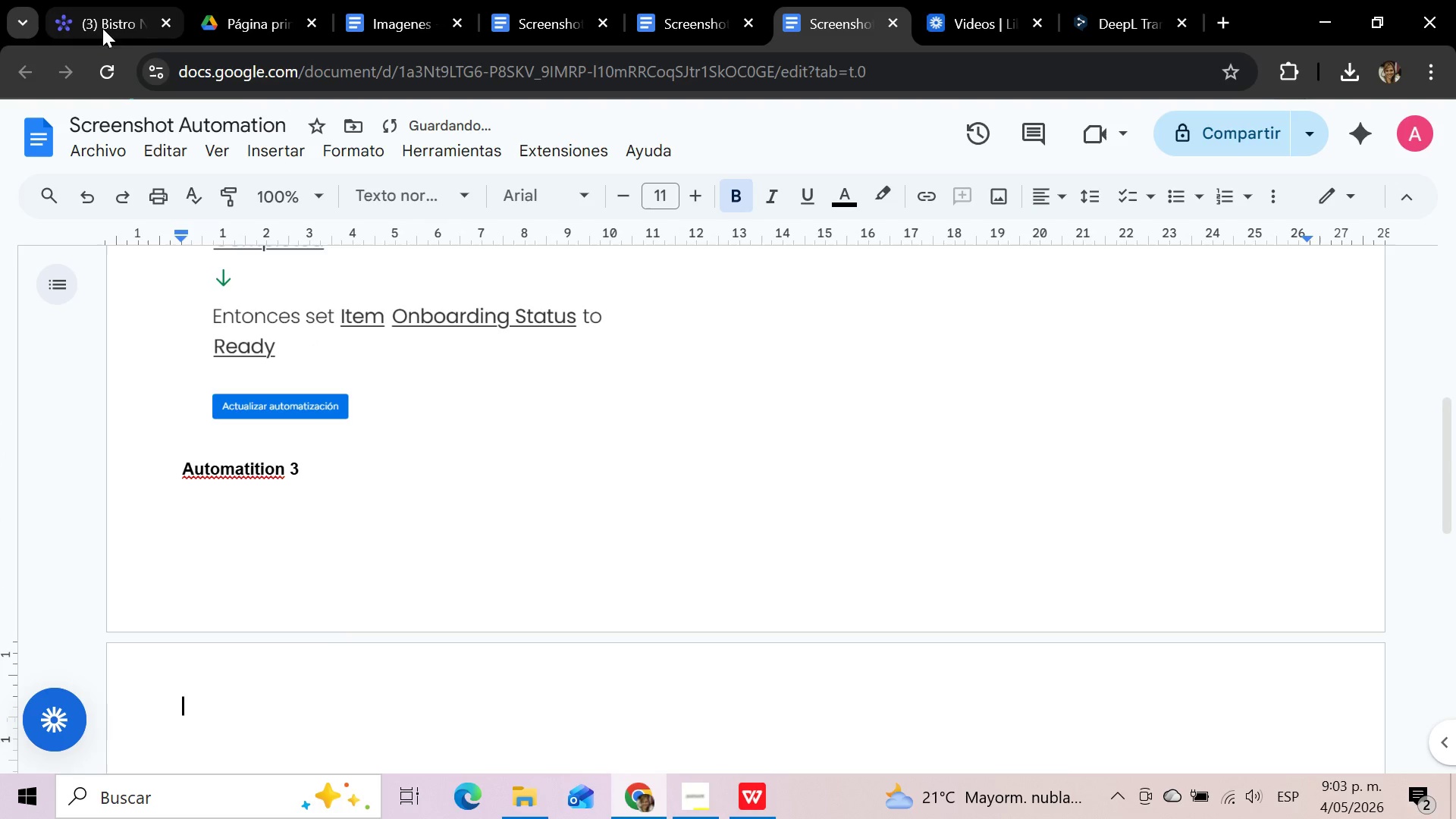 
left_click([101, 28])
 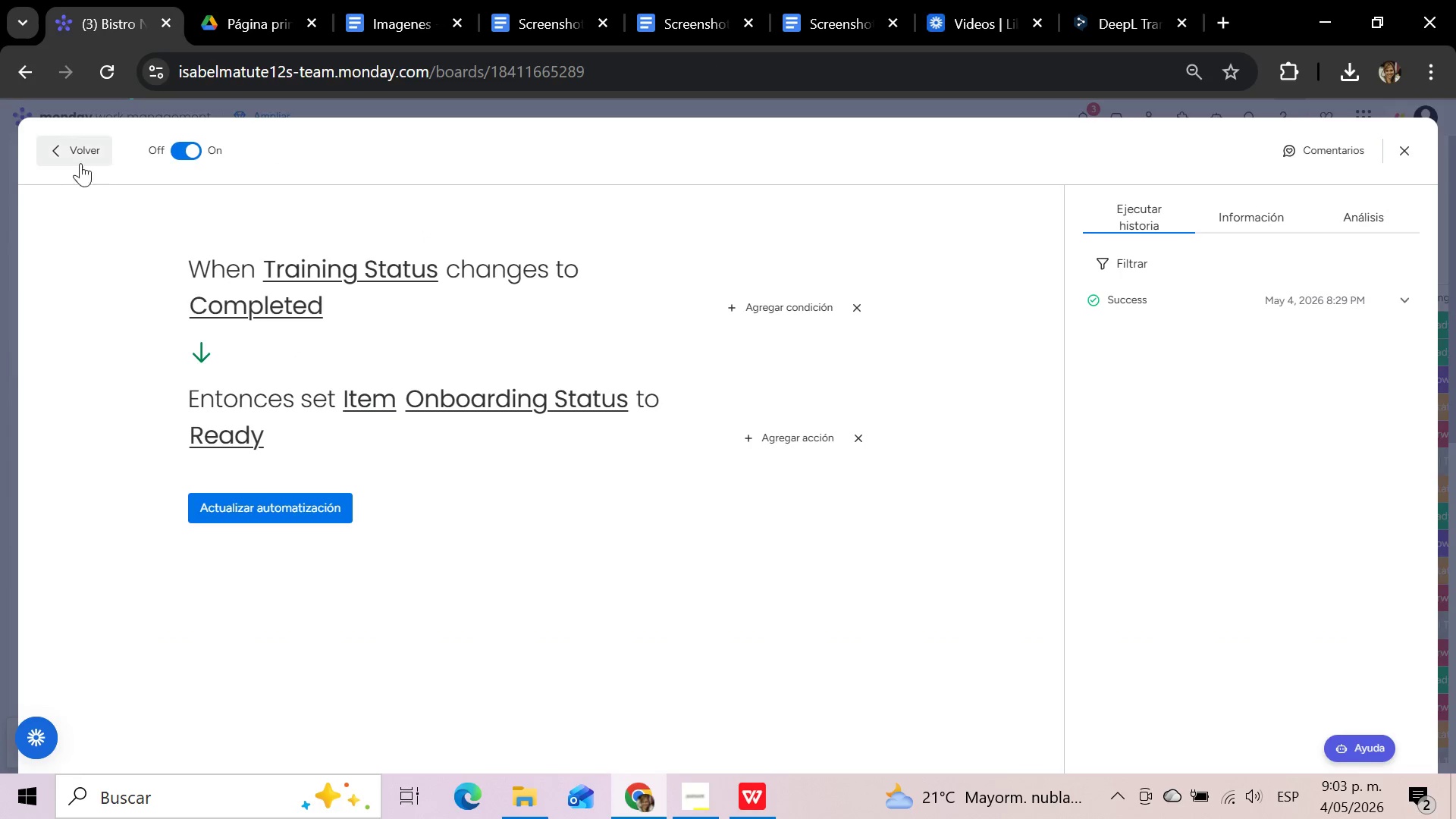 
left_click([67, 152])
 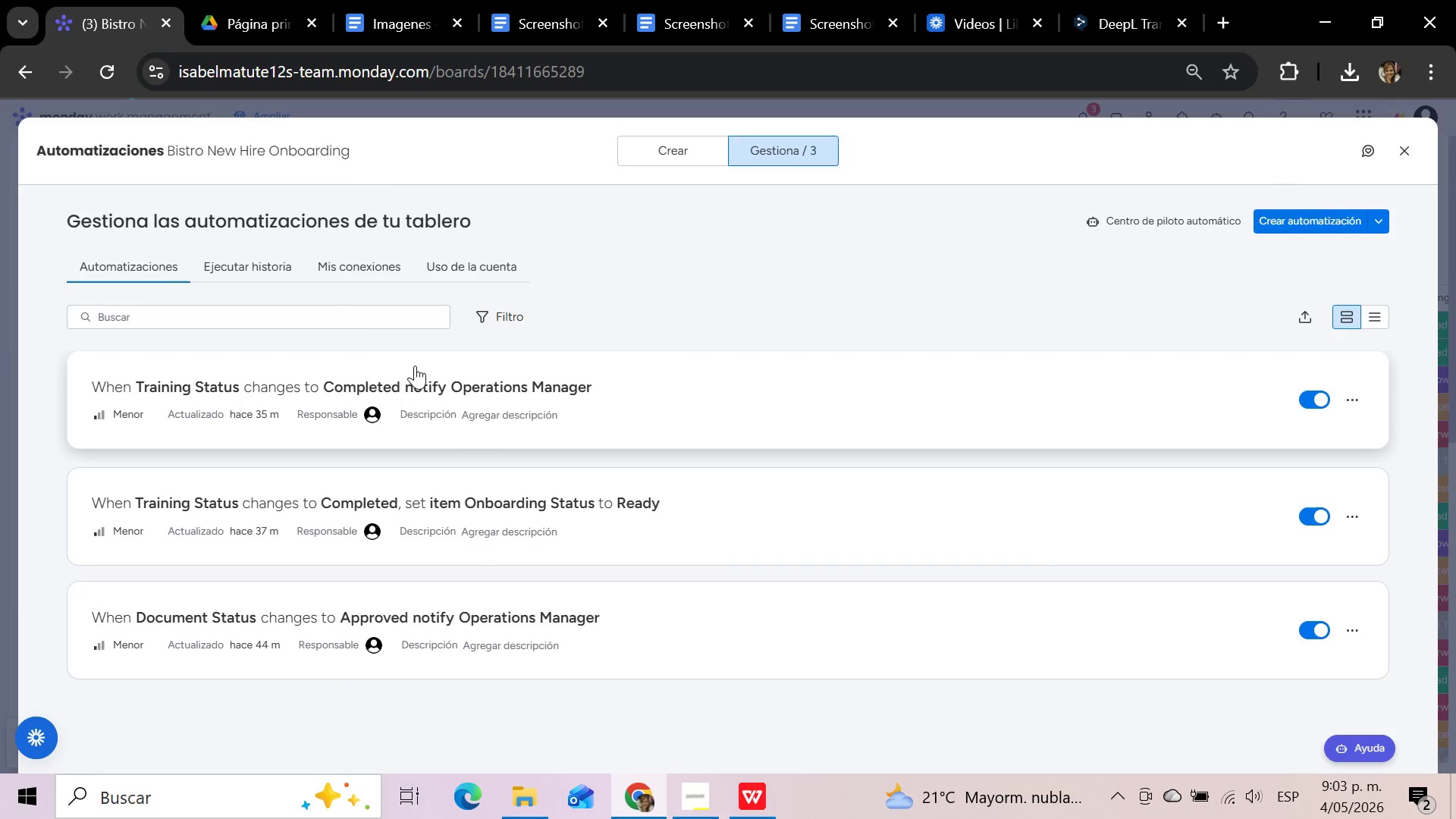 
left_click([495, 624])
 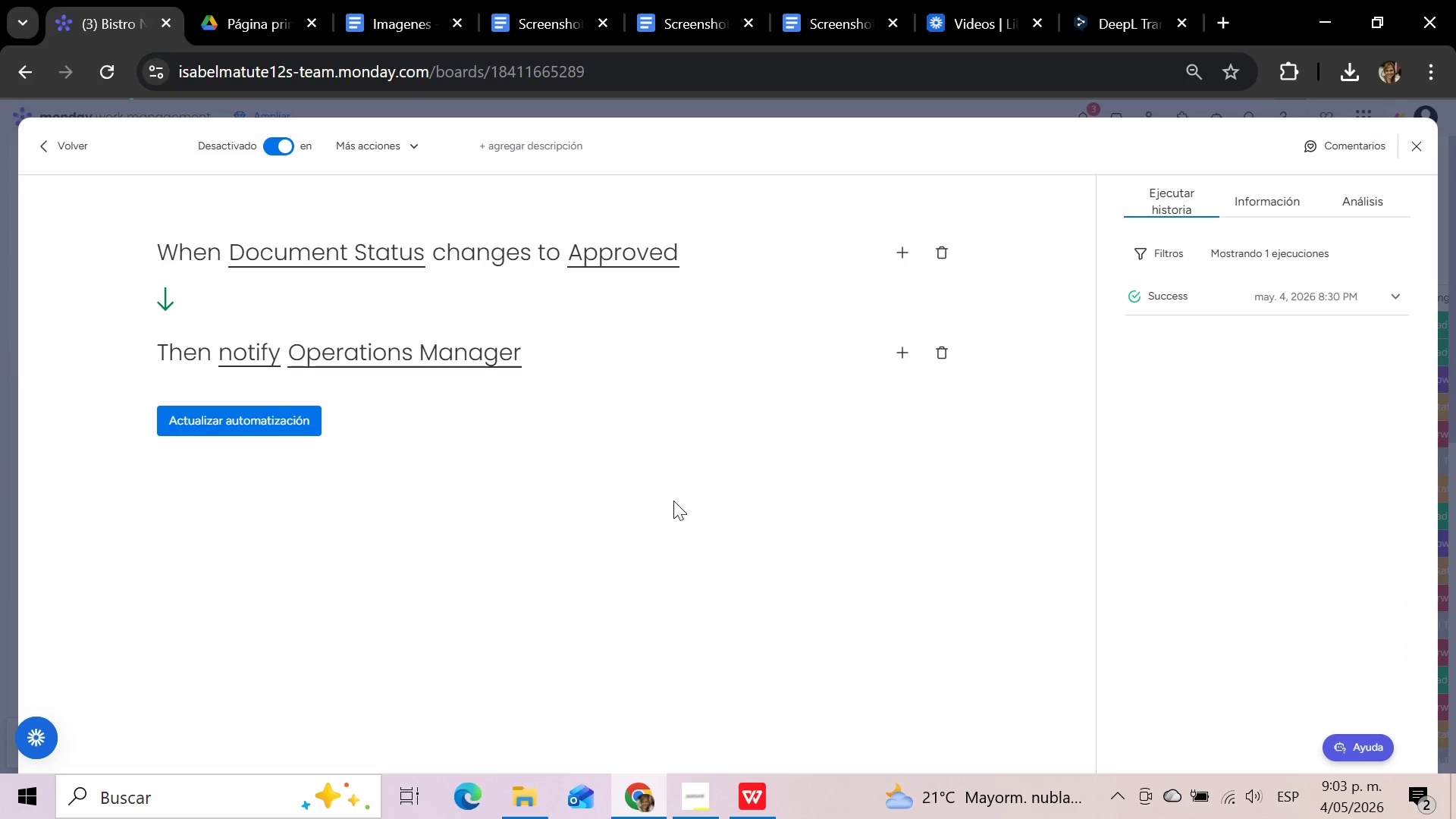 
wait(5.34)
 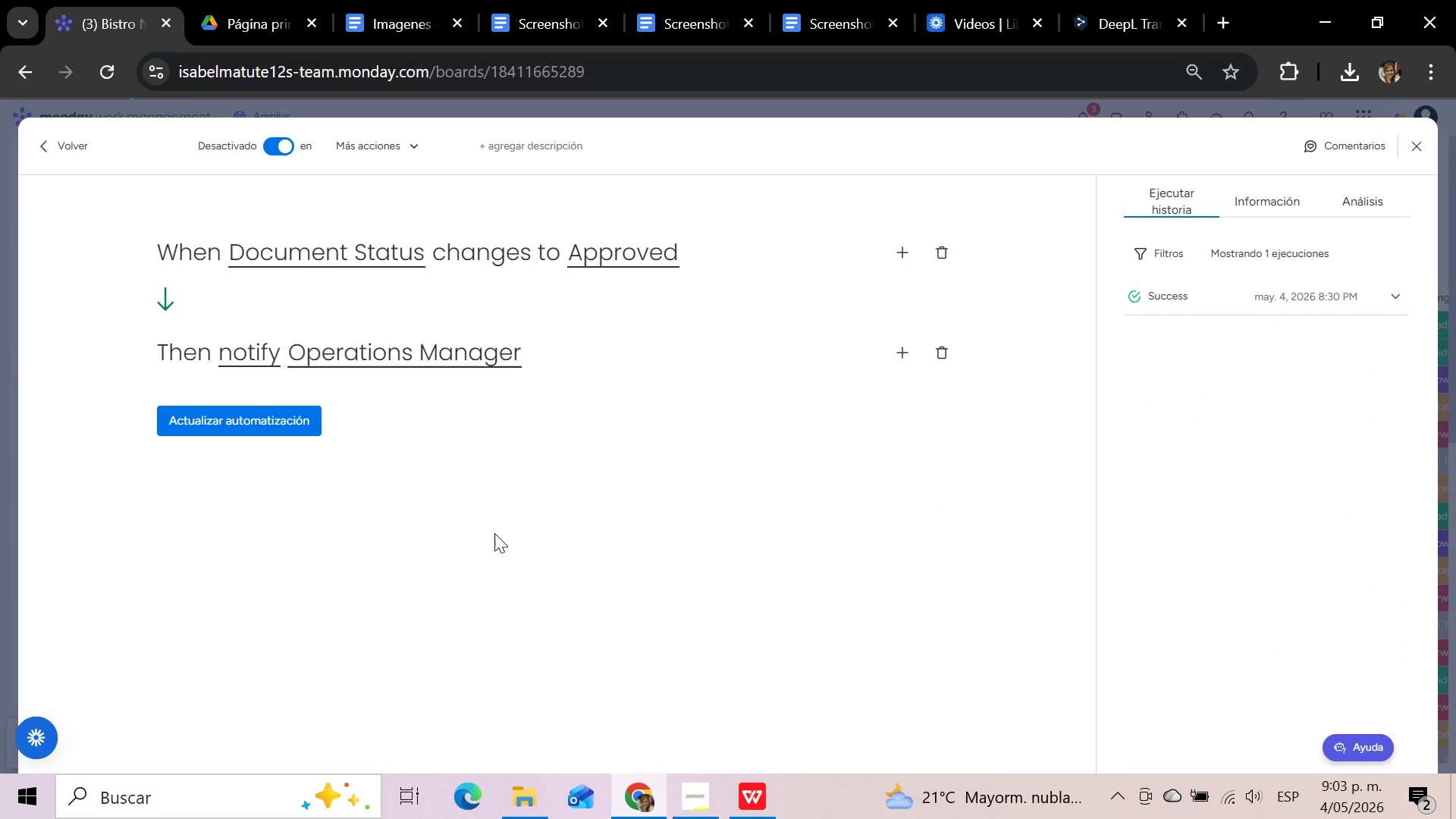 
key(Meta+Shift+S)
 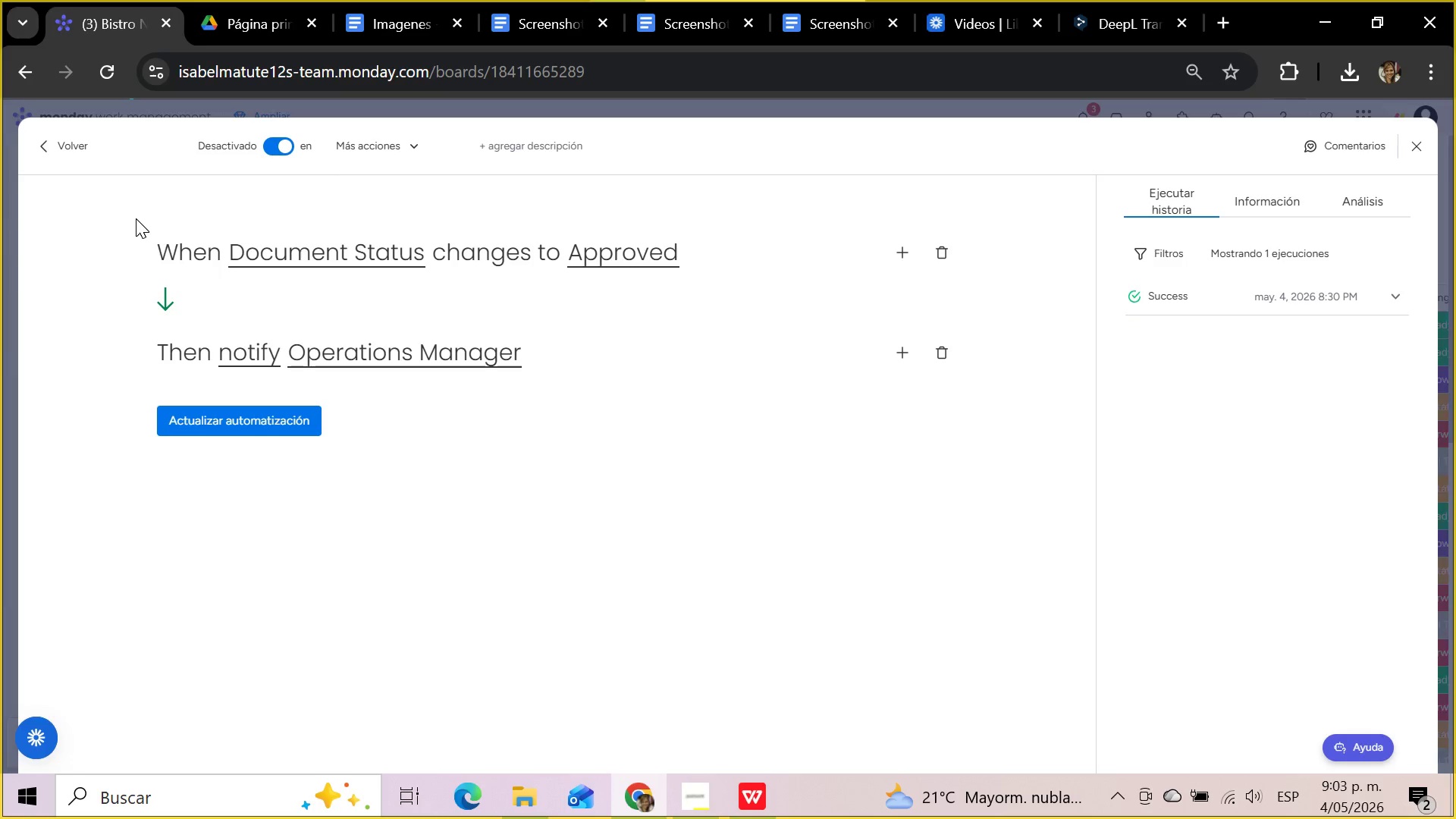 
left_click_drag(start_coordinate=[129, 221], to_coordinate=[717, 471])
 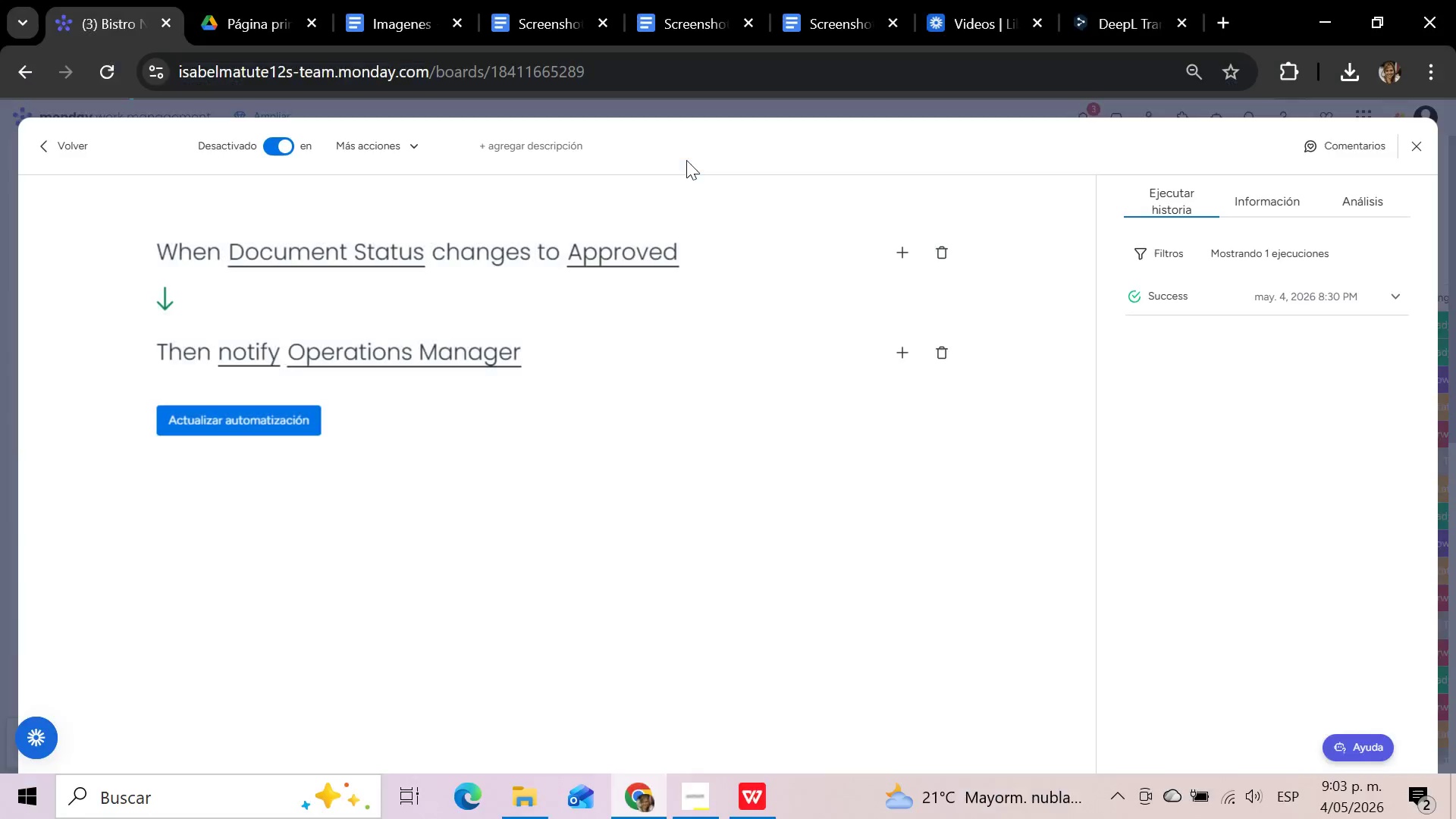 
wait(6.56)
 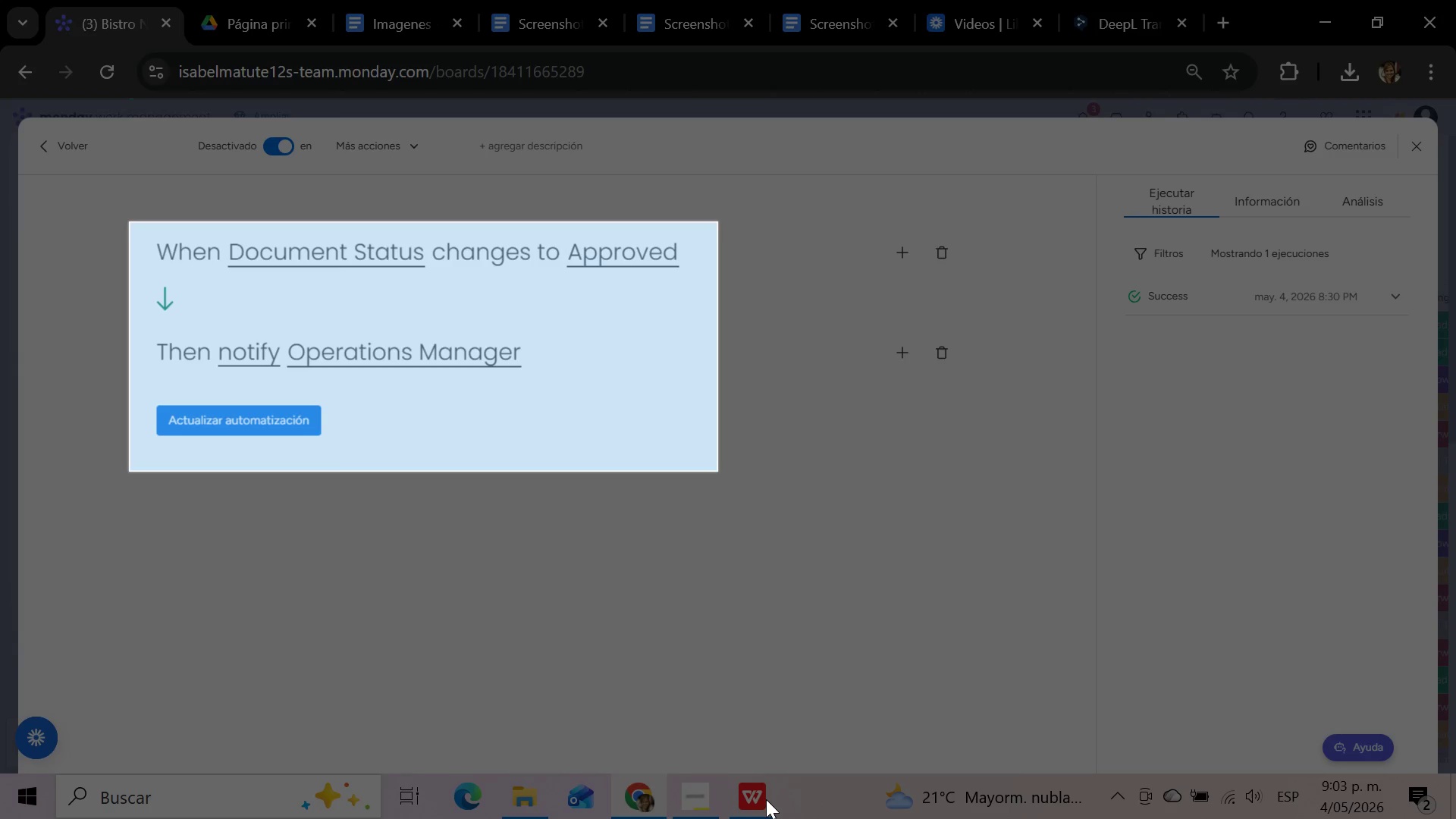 
left_click([686, 14])
 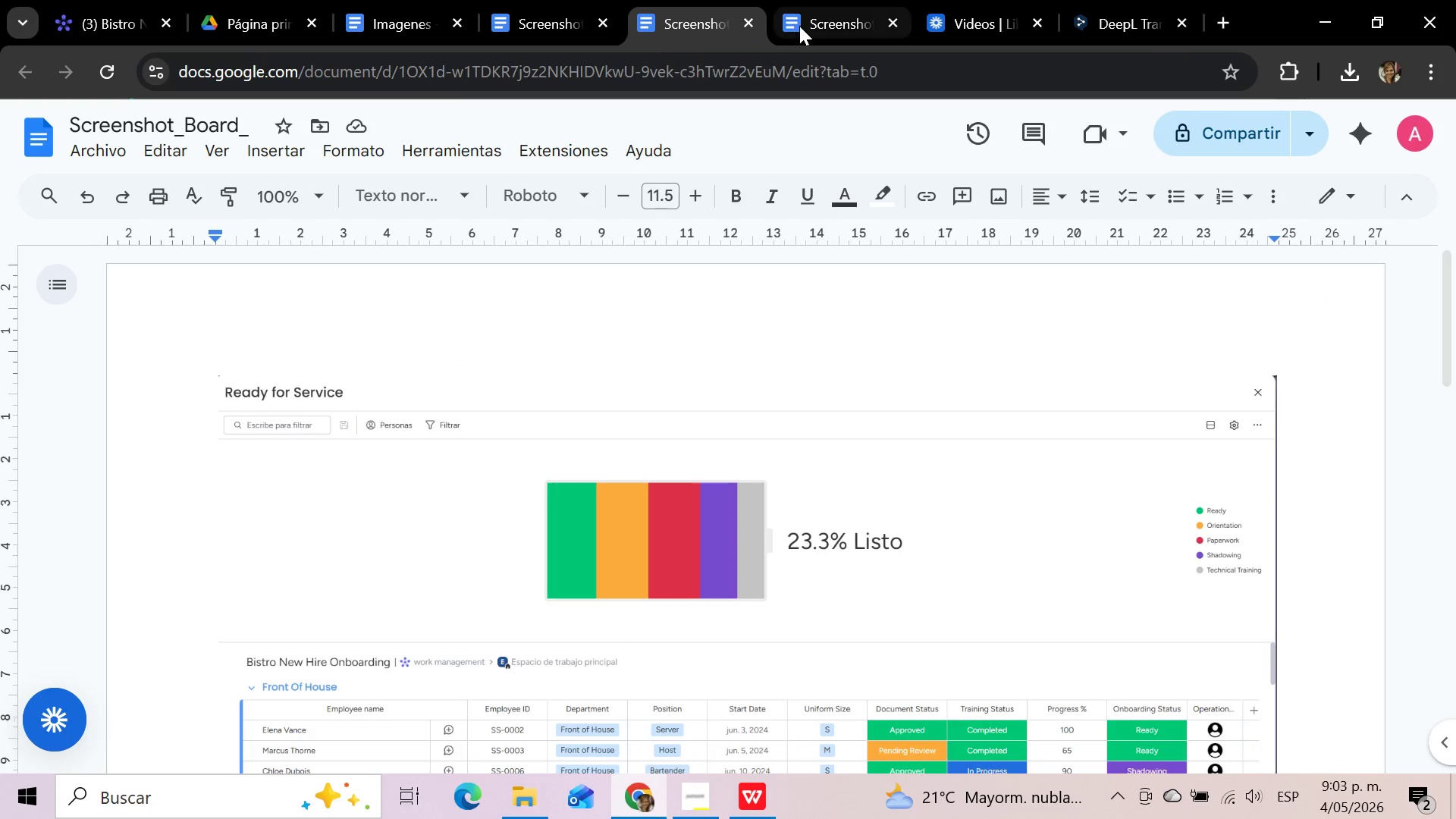 
left_click([830, 20])
 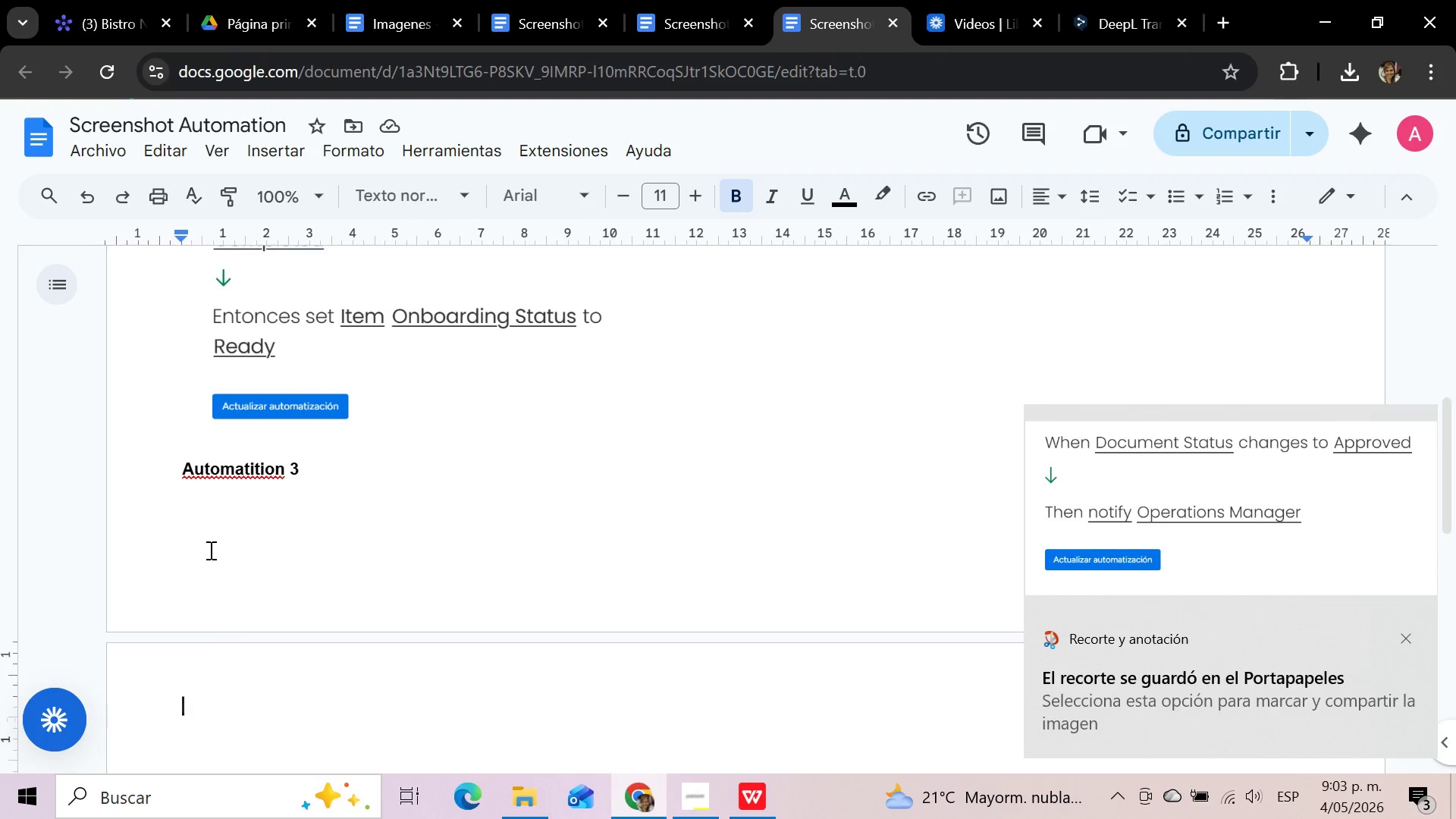 
key(Control+V)
 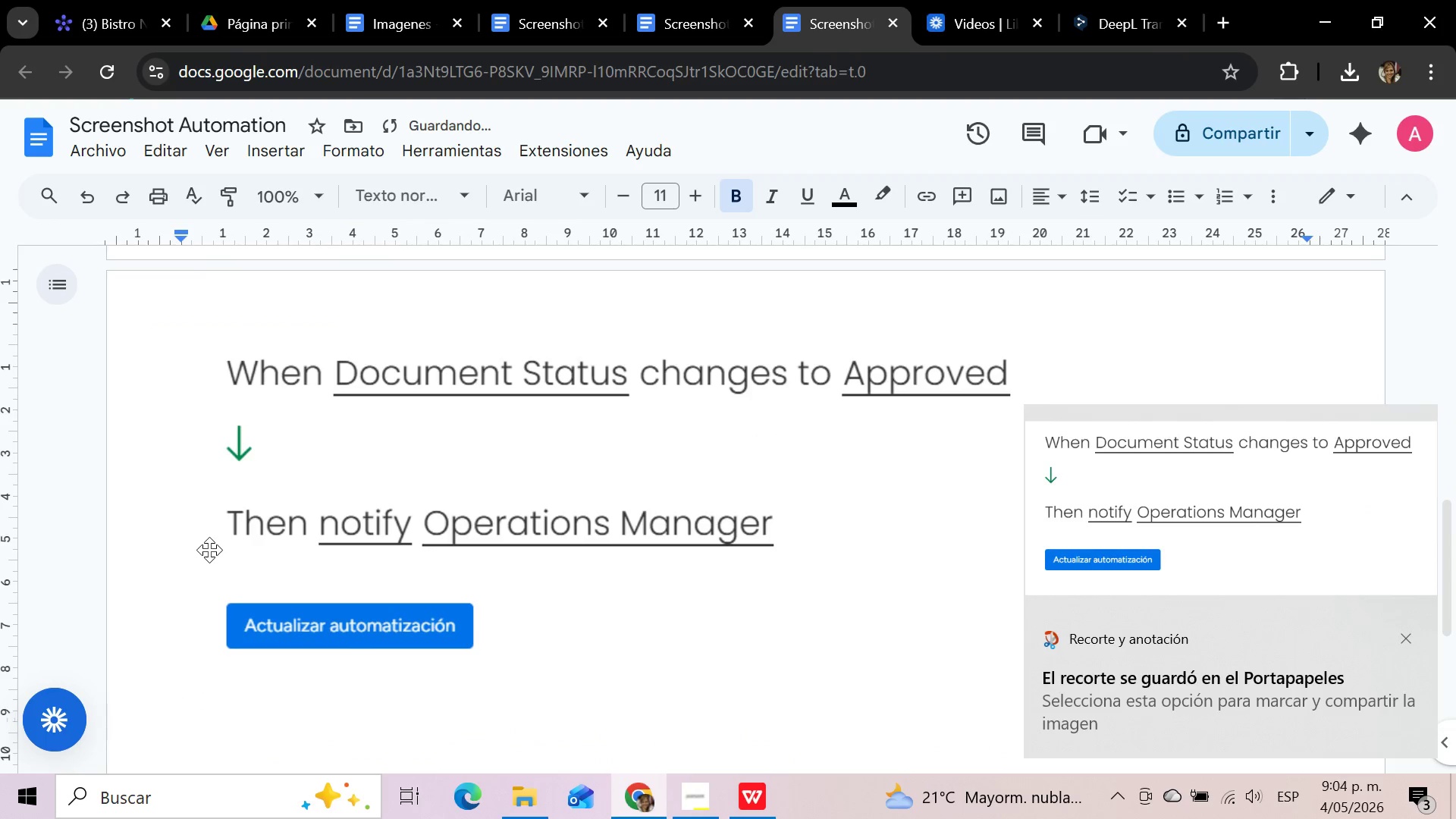 
left_click([444, 485])
 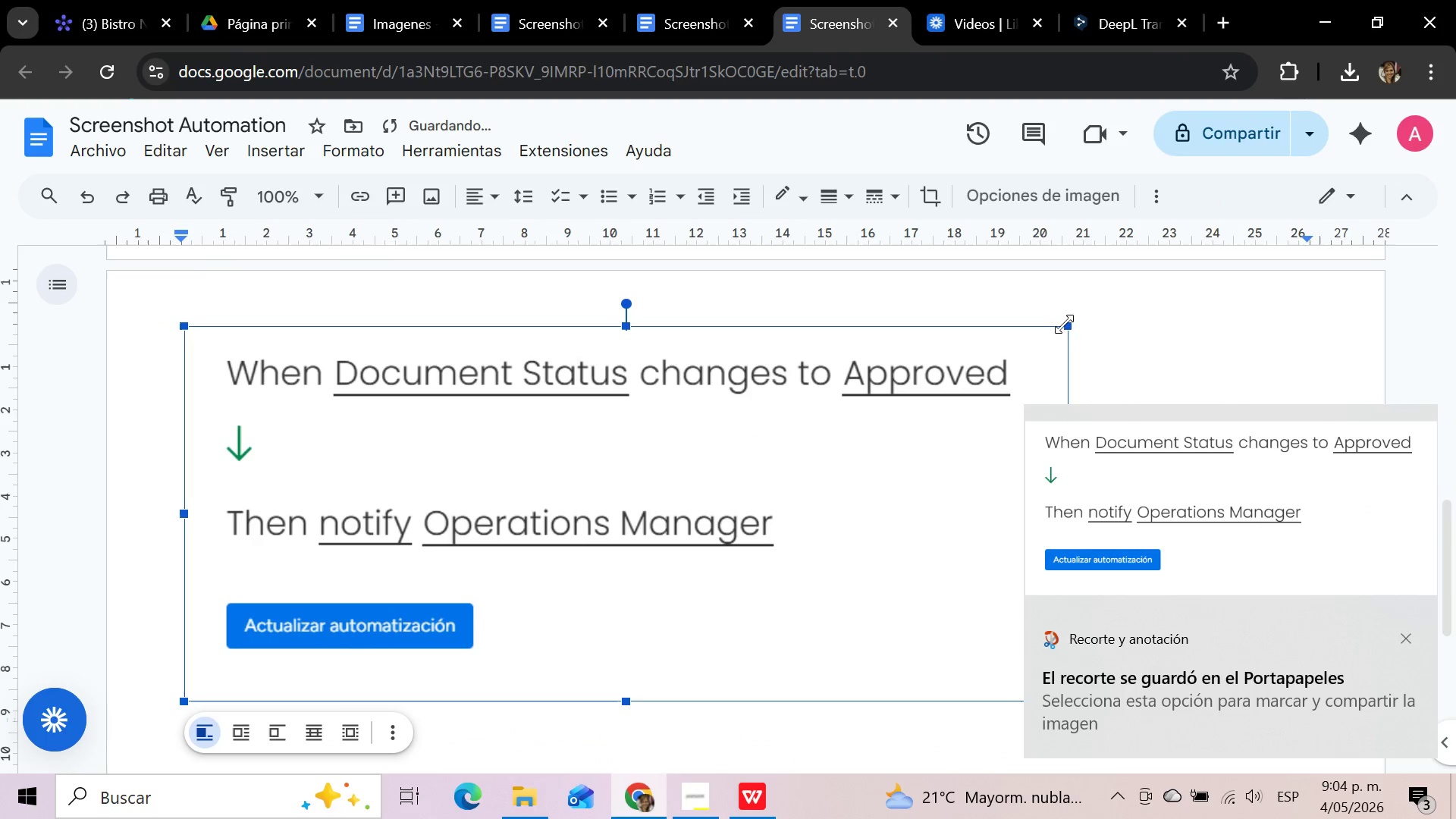 
left_click_drag(start_coordinate=[1068, 324], to_coordinate=[551, 467])
 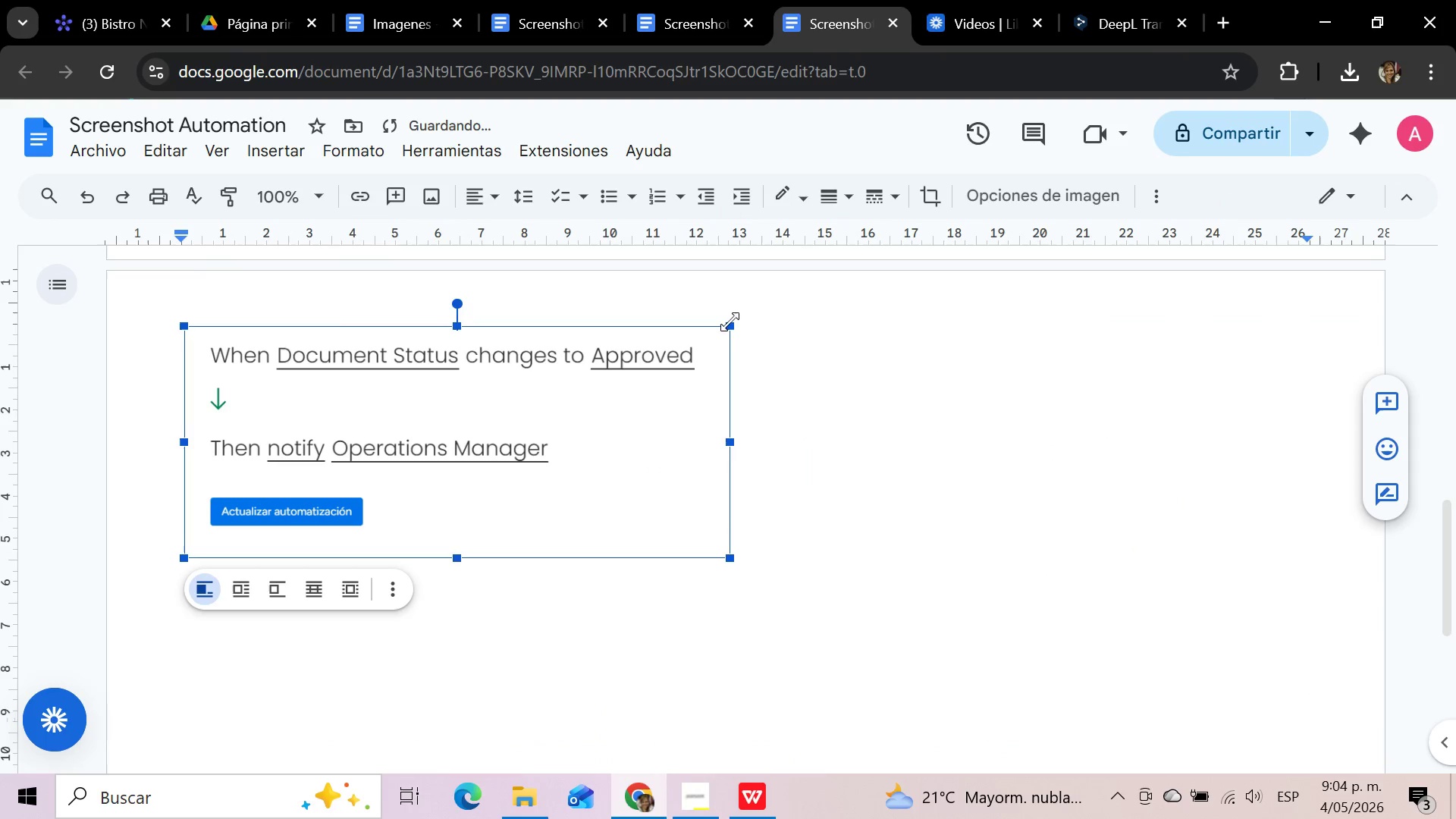 
left_click_drag(start_coordinate=[726, 326], to_coordinate=[700, 362])
 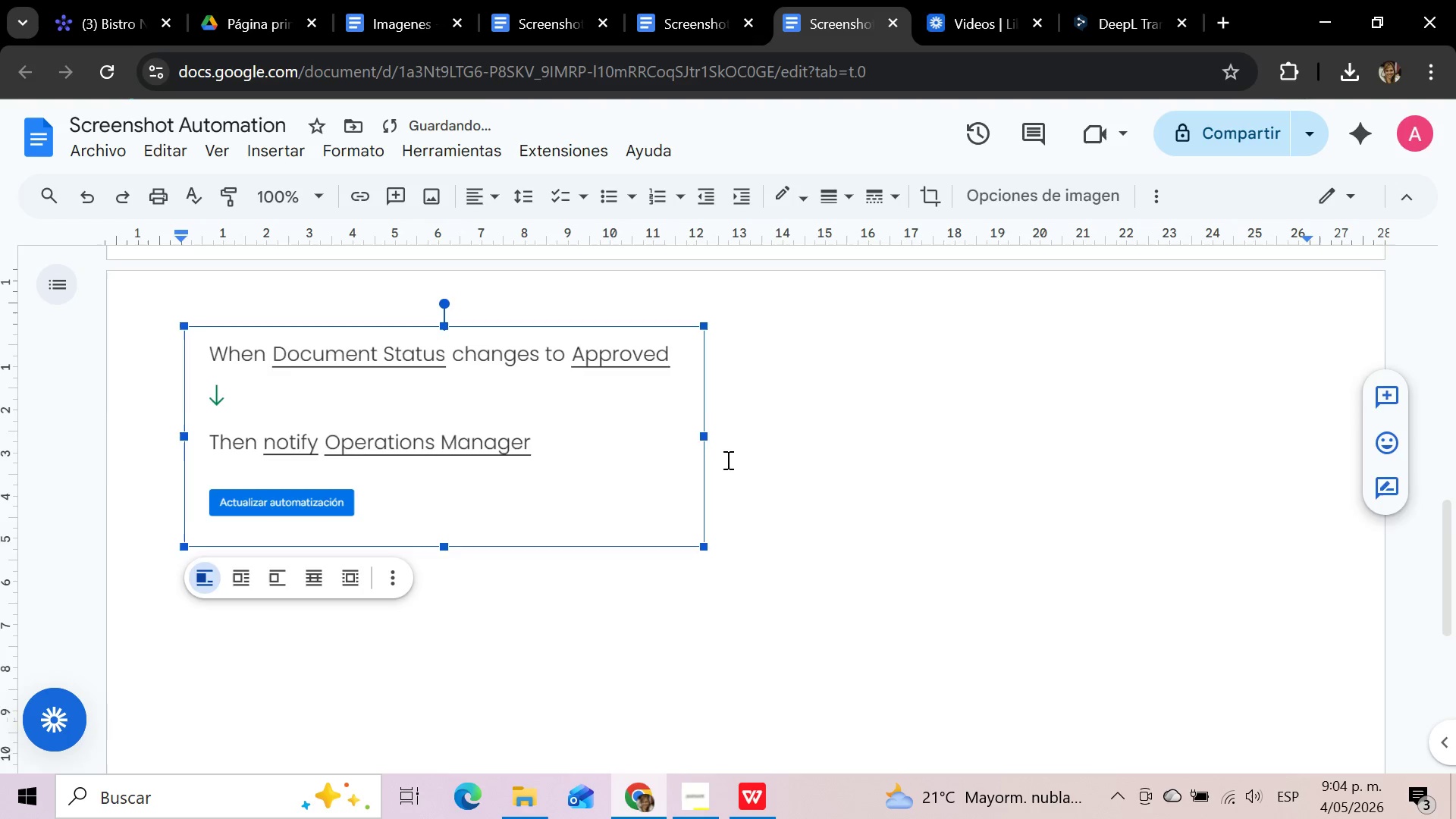 
scroll: coordinate [726, 466], scroll_direction: up, amount: 3.0
 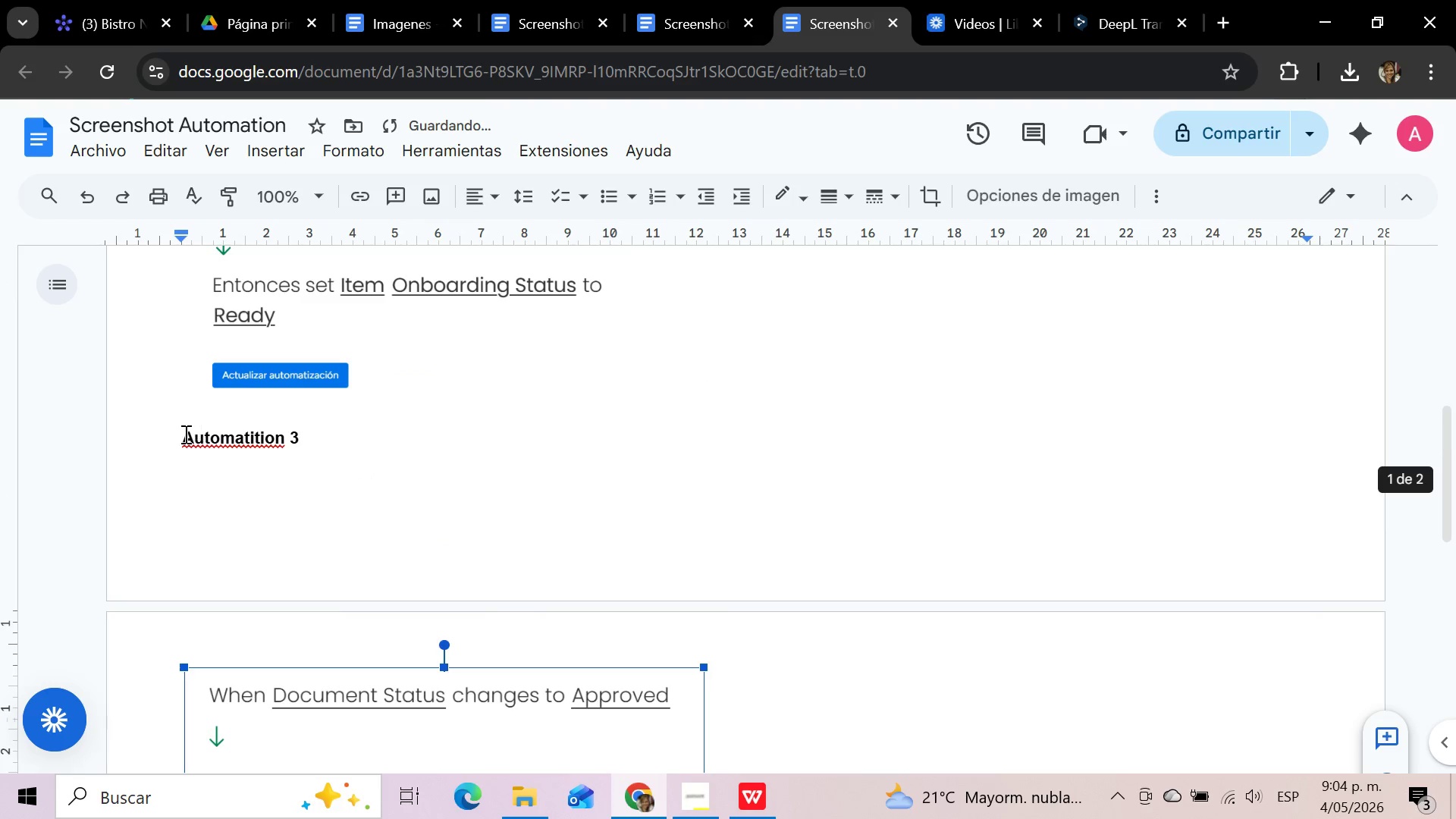 
left_click([179, 435])
 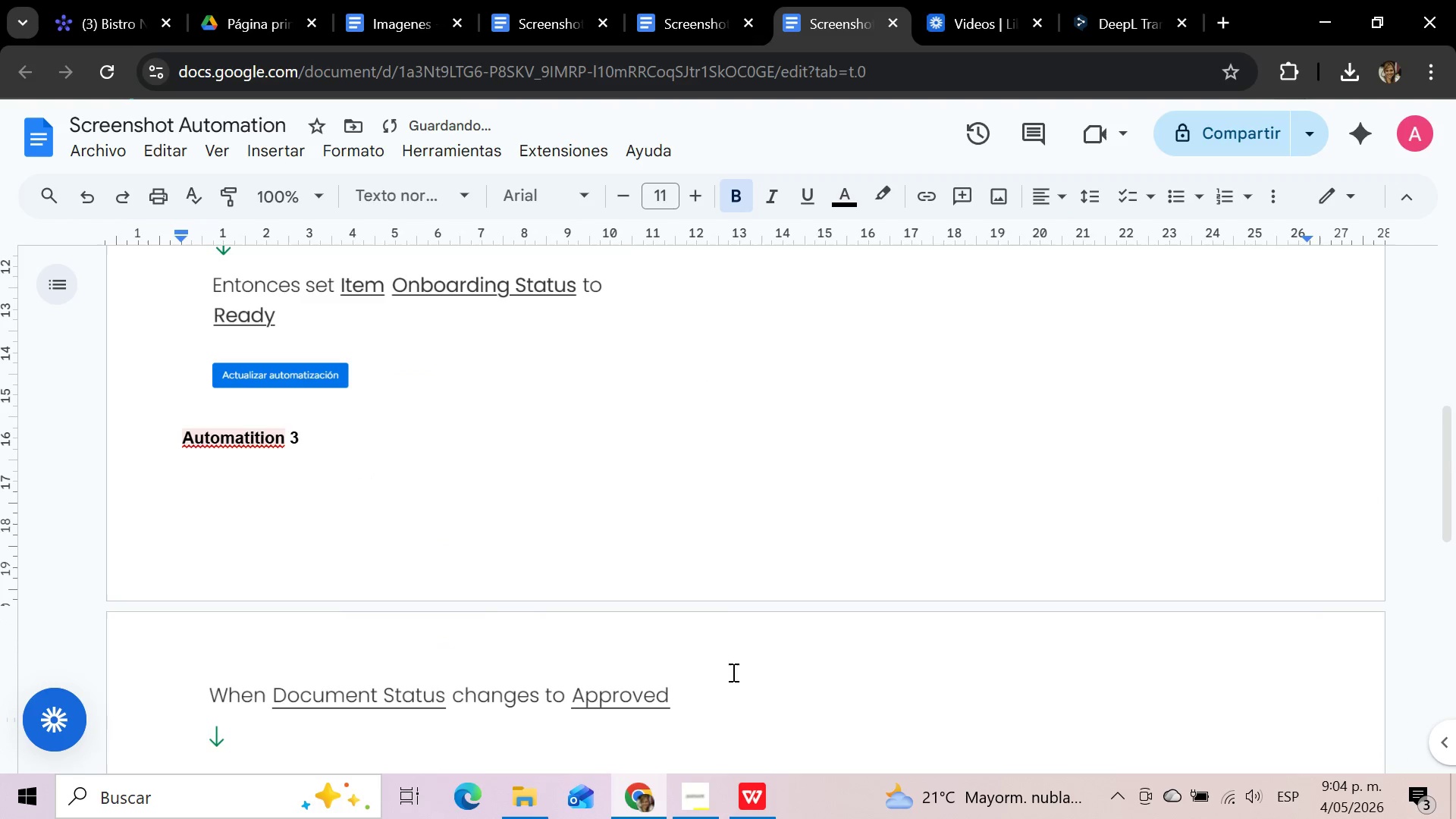 
left_click([747, 686])
 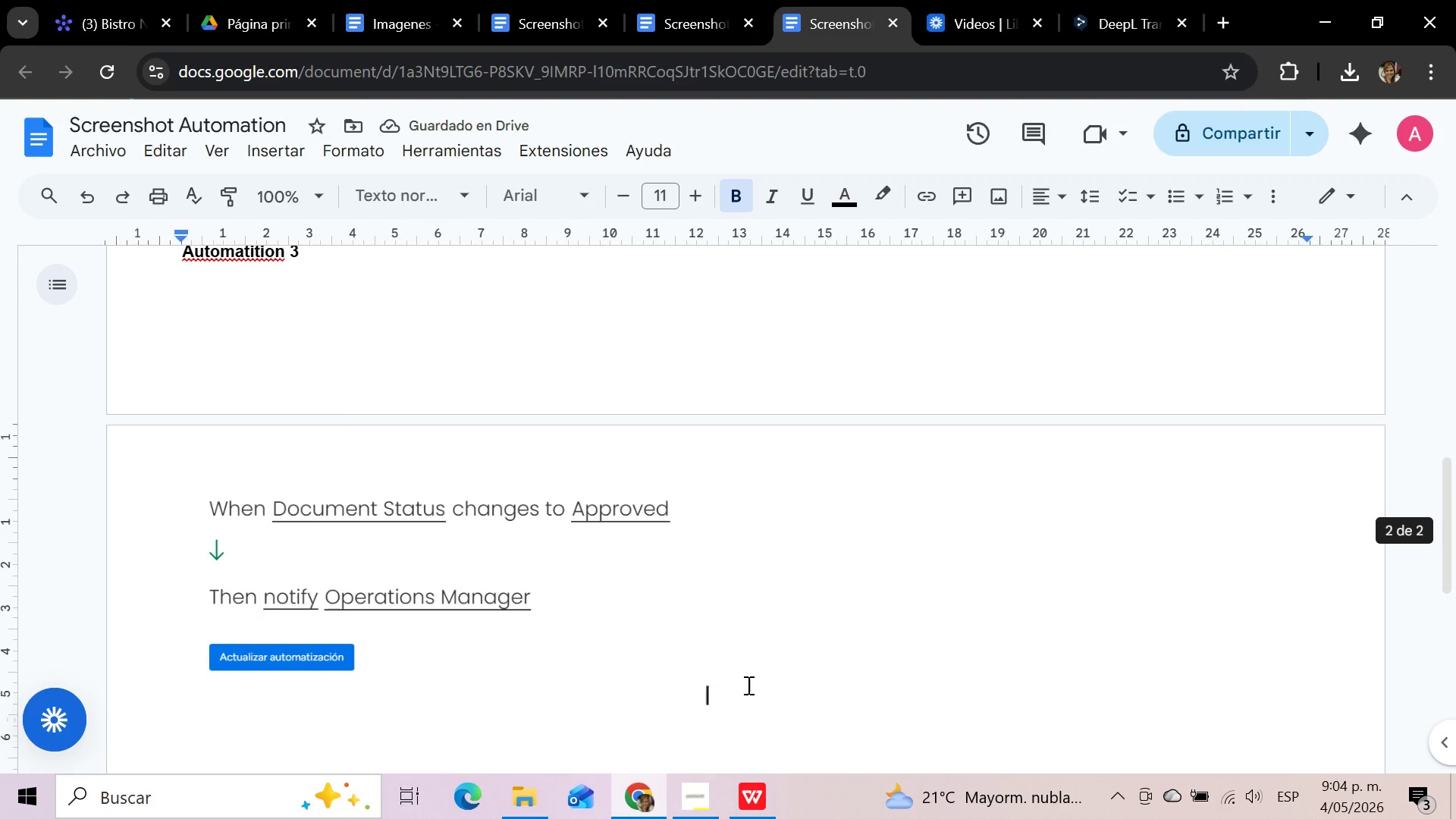 
key(Space)
 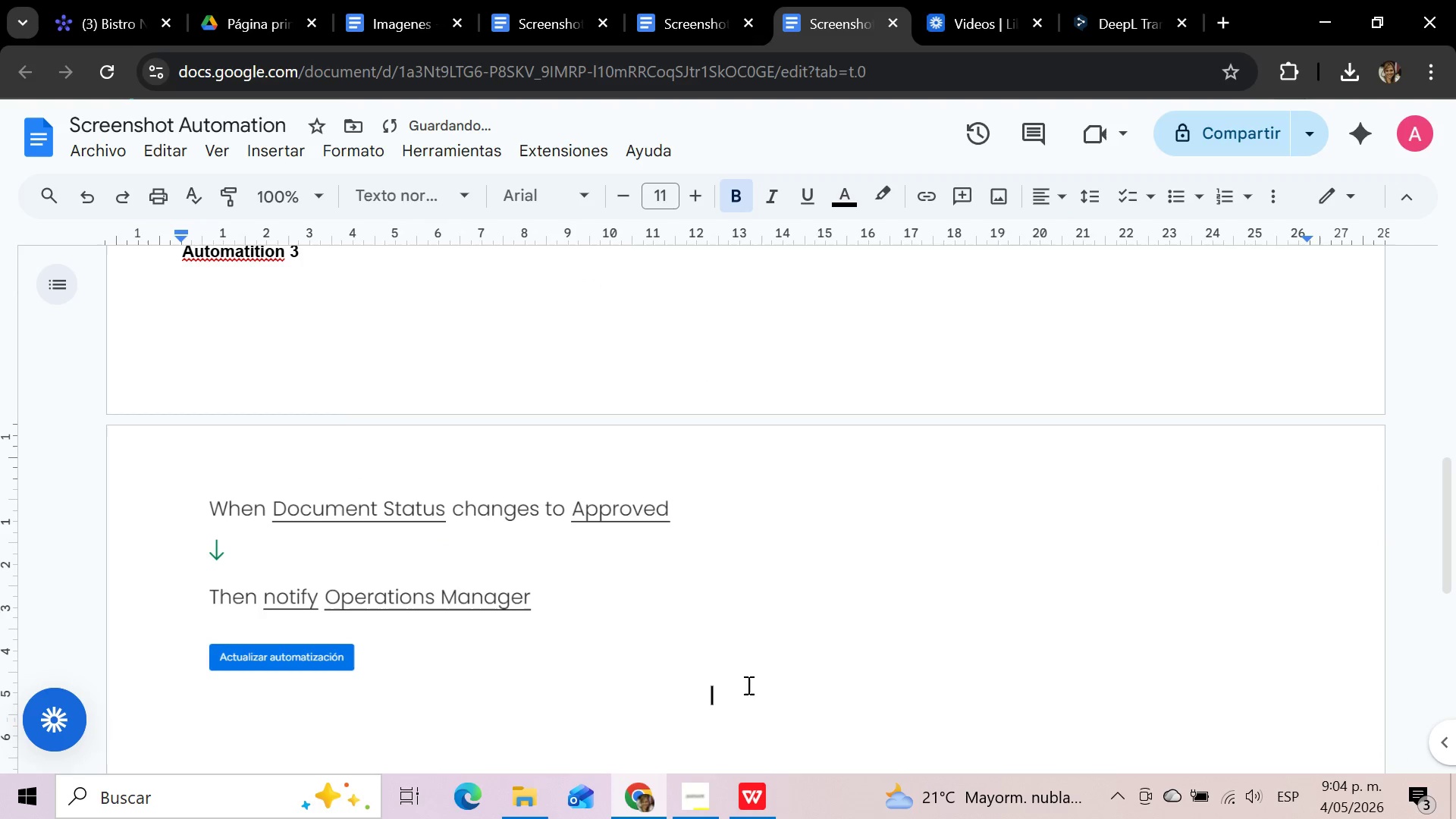 
key(Space)
 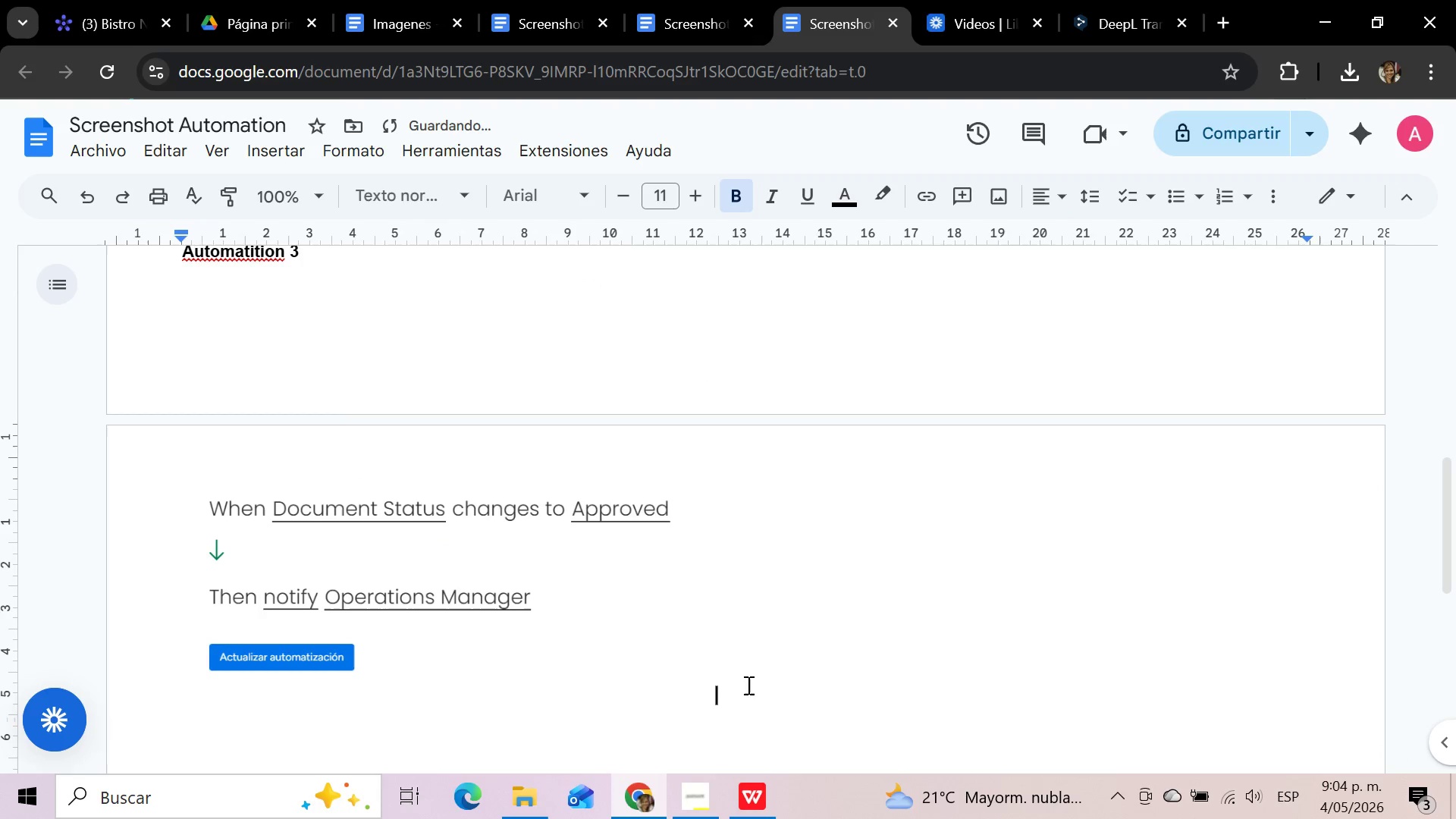 
key(Space)
 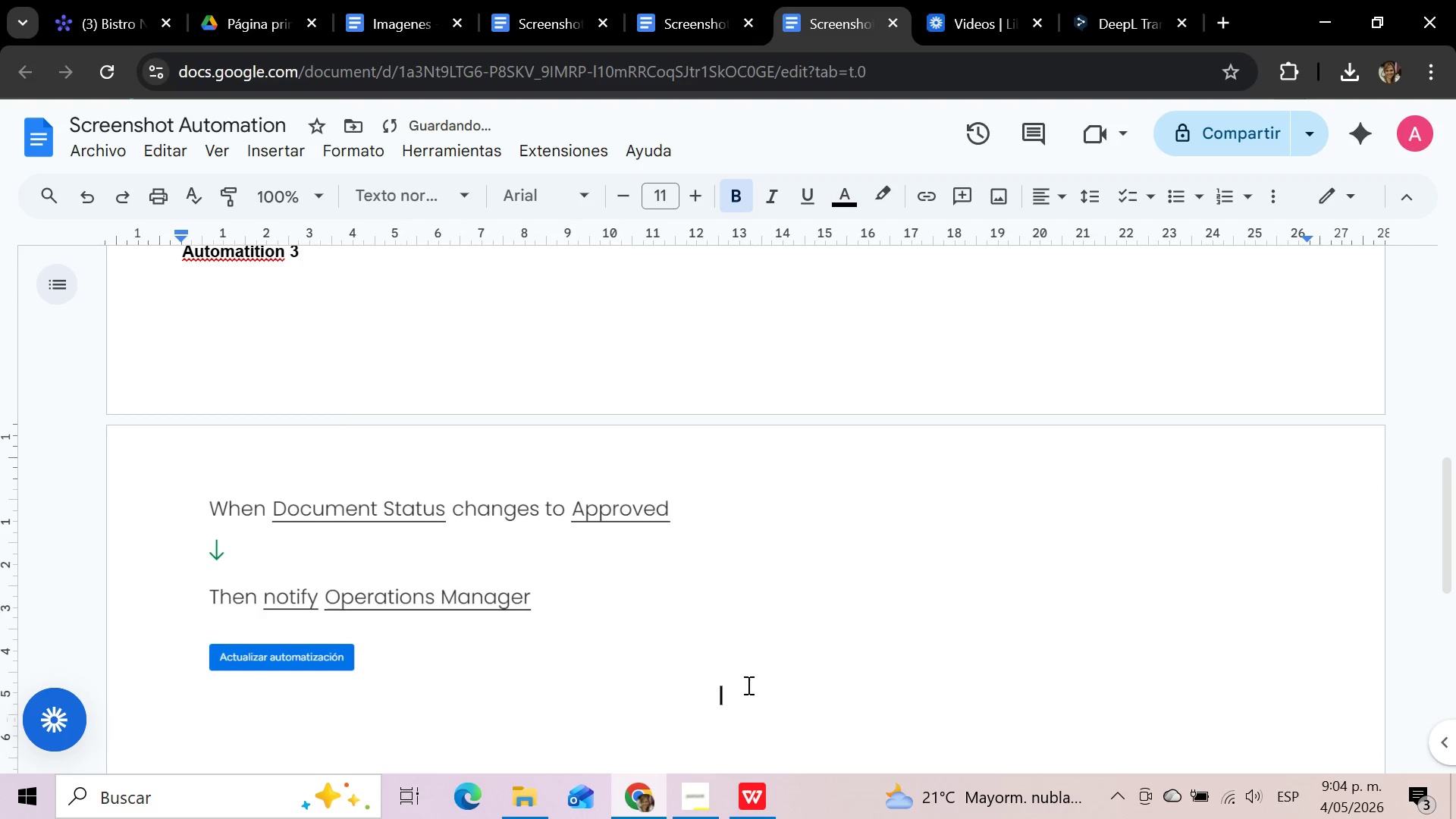 
key(Space)
 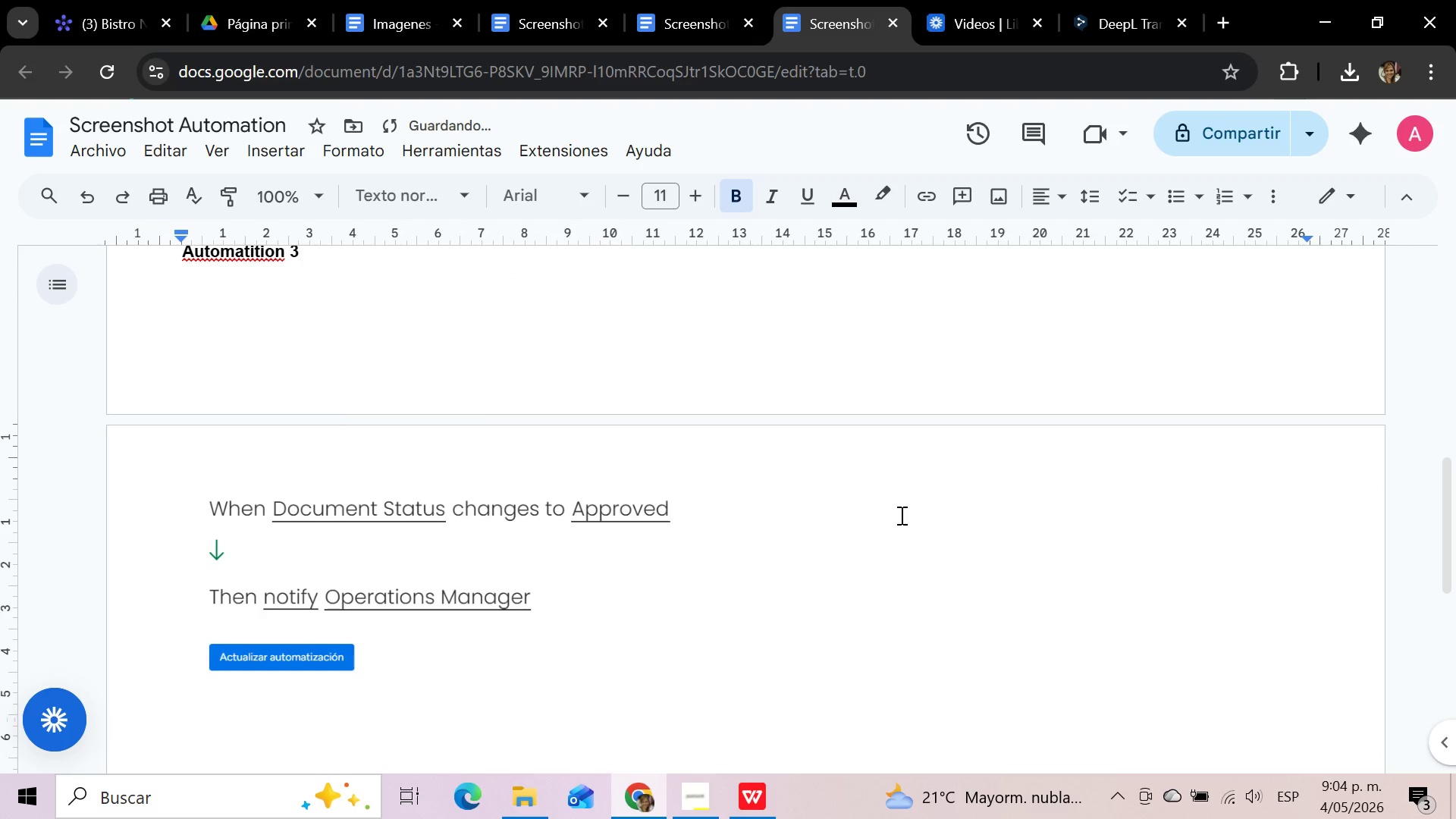 
scroll: coordinate [900, 515], scroll_direction: up, amount: 5.0
 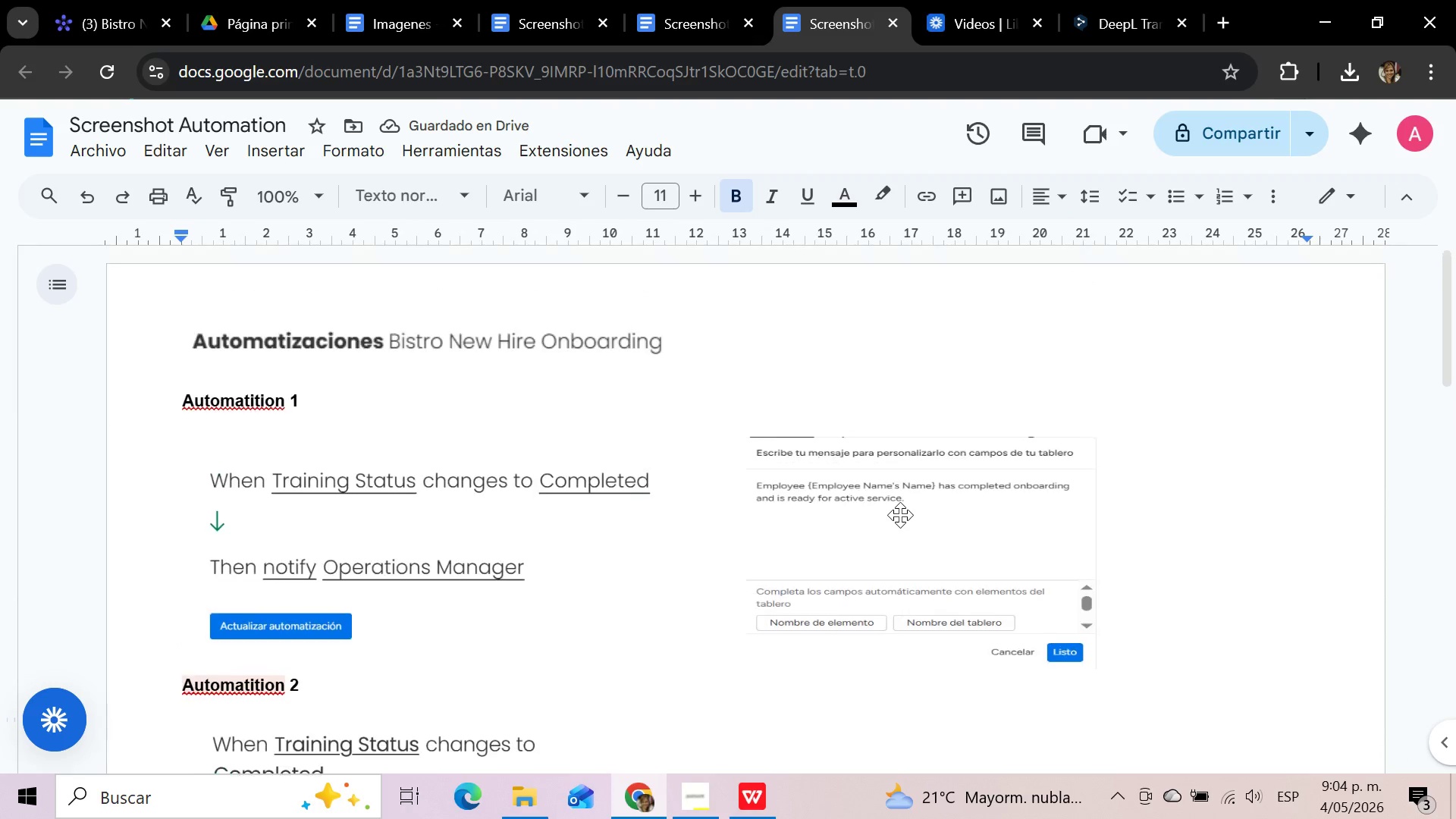 
scroll: coordinate [900, 515], scroll_direction: down, amount: 8.0
 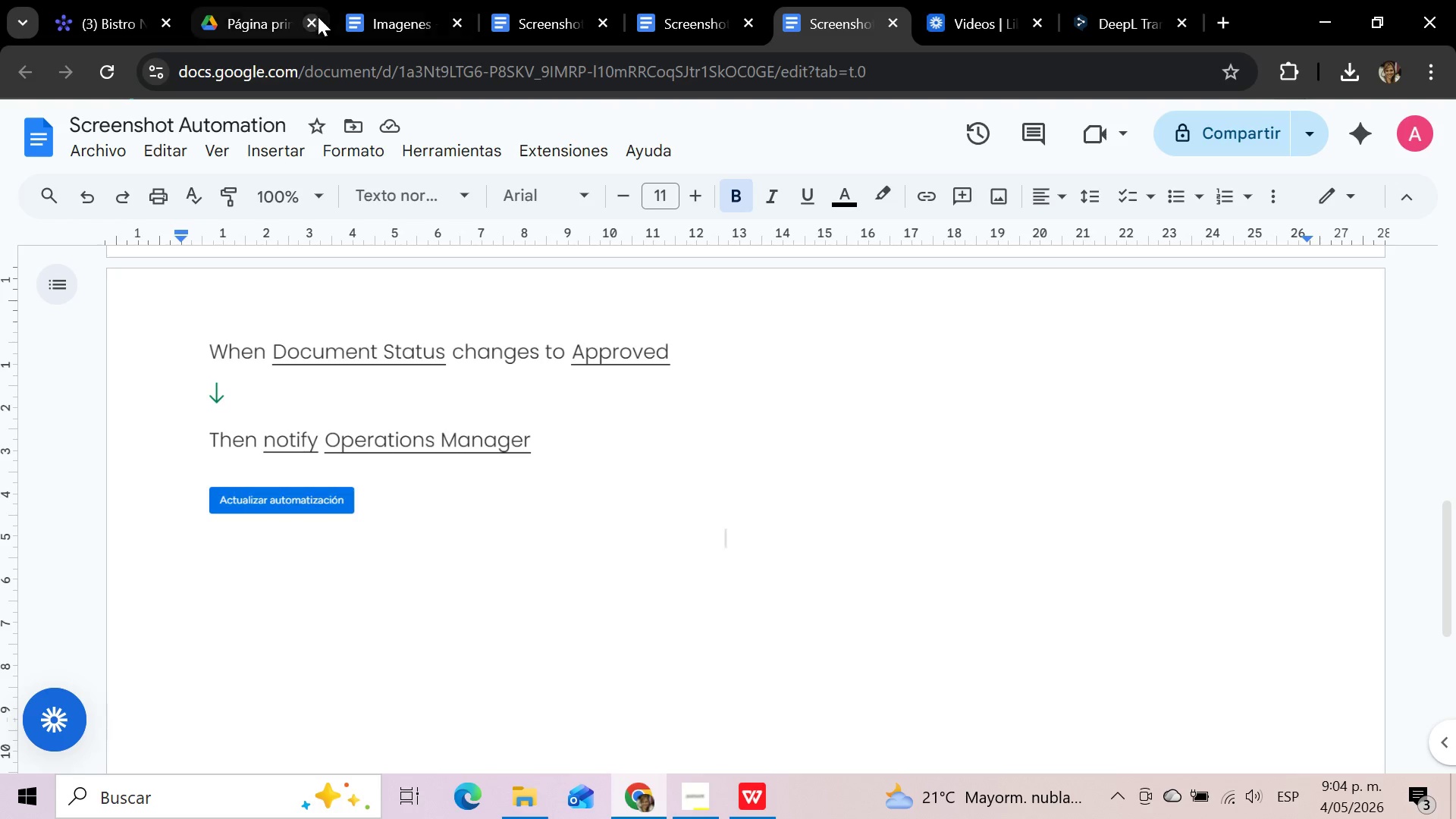 
left_click([134, 0])
 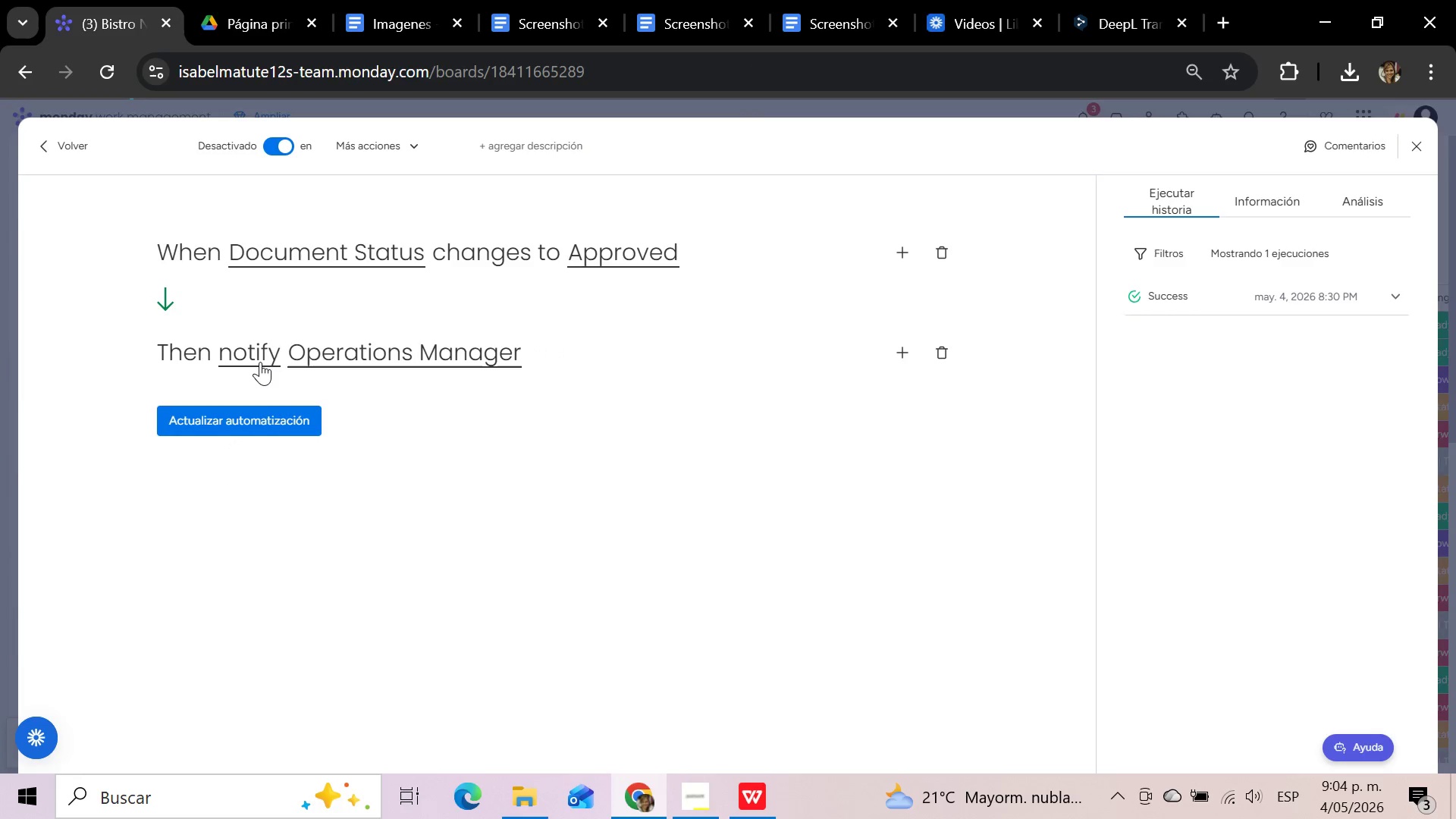 
left_click([260, 362])
 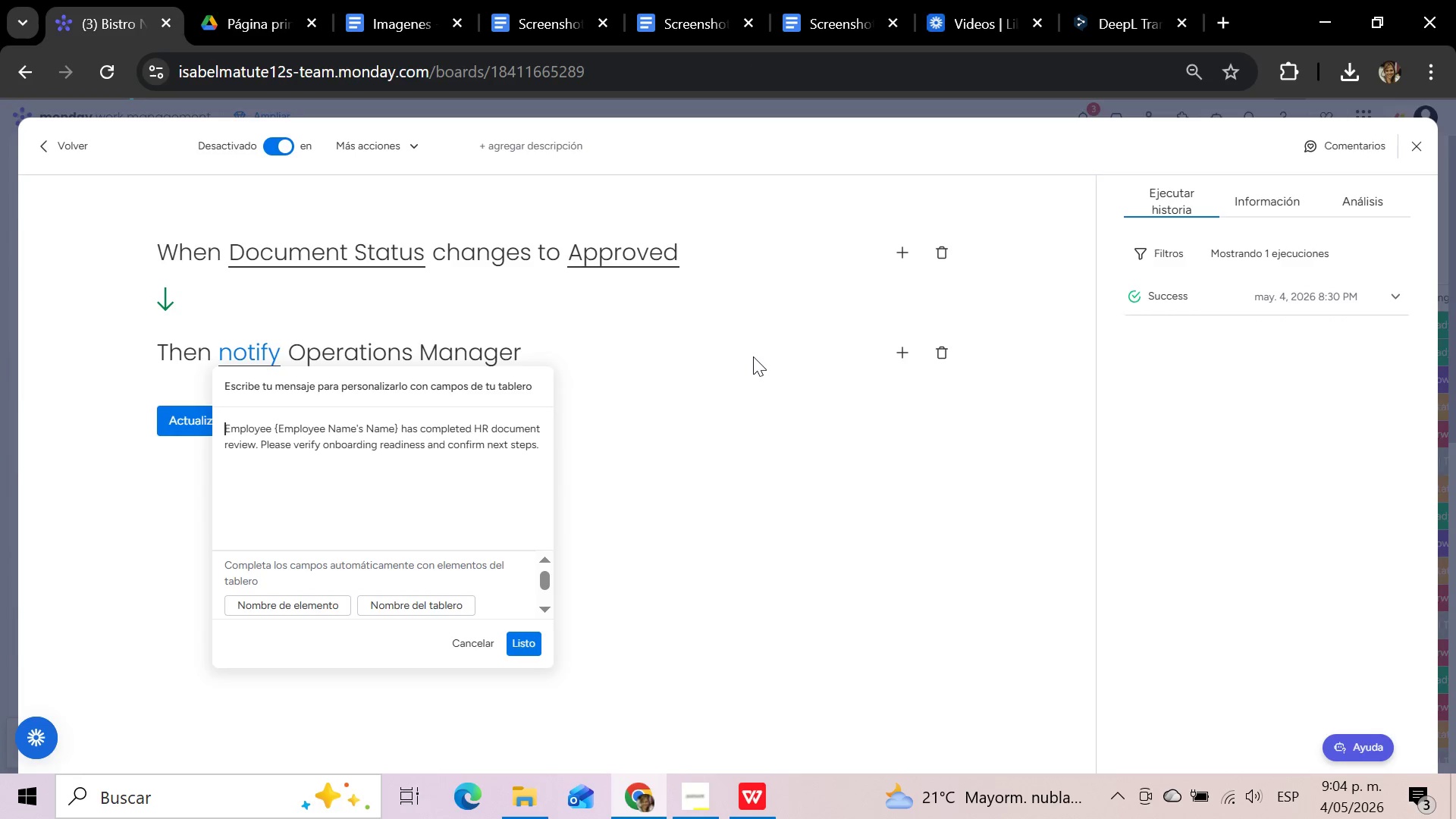 
key(Meta+Shift+S)
 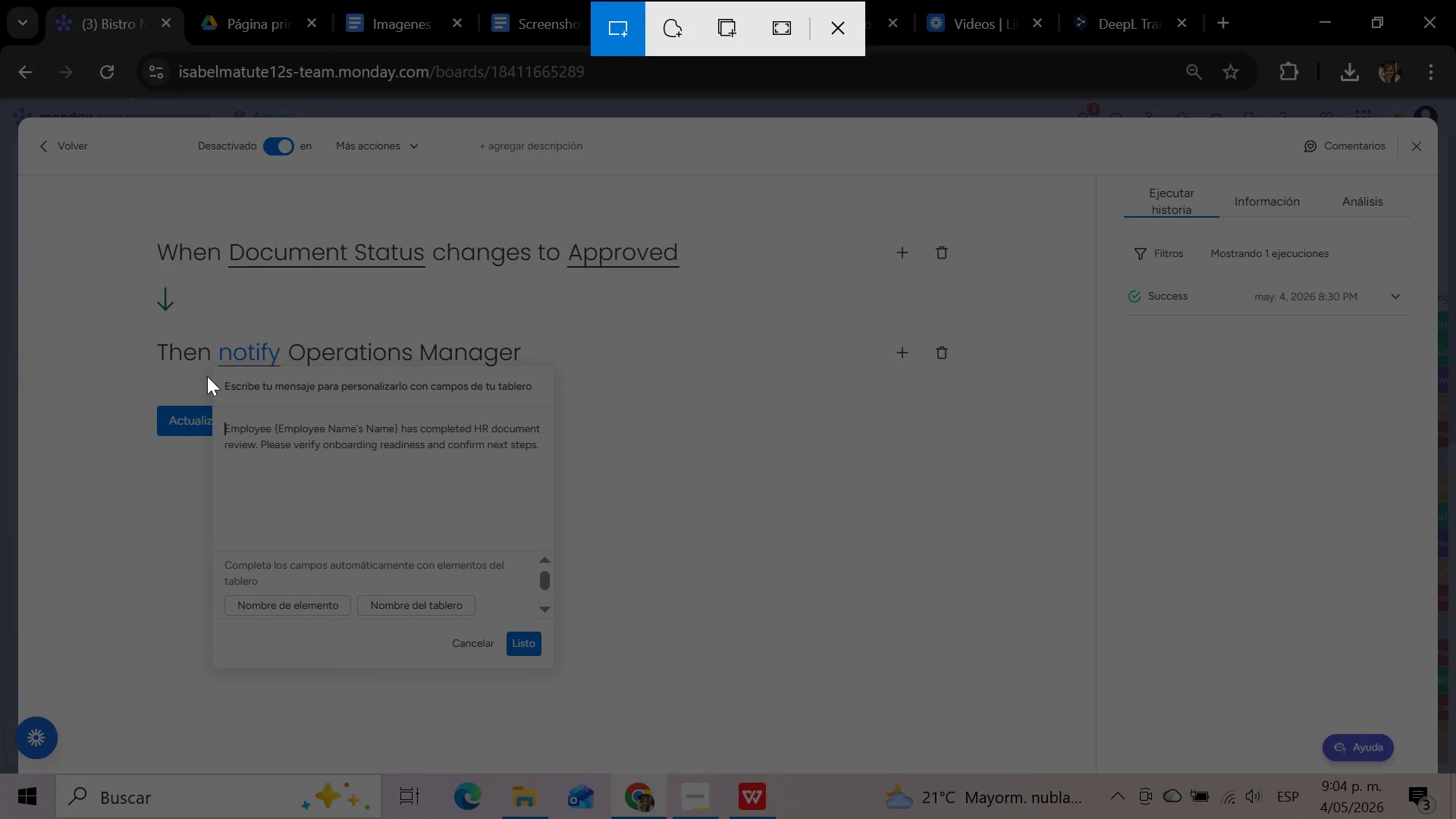 
wait(5.7)
 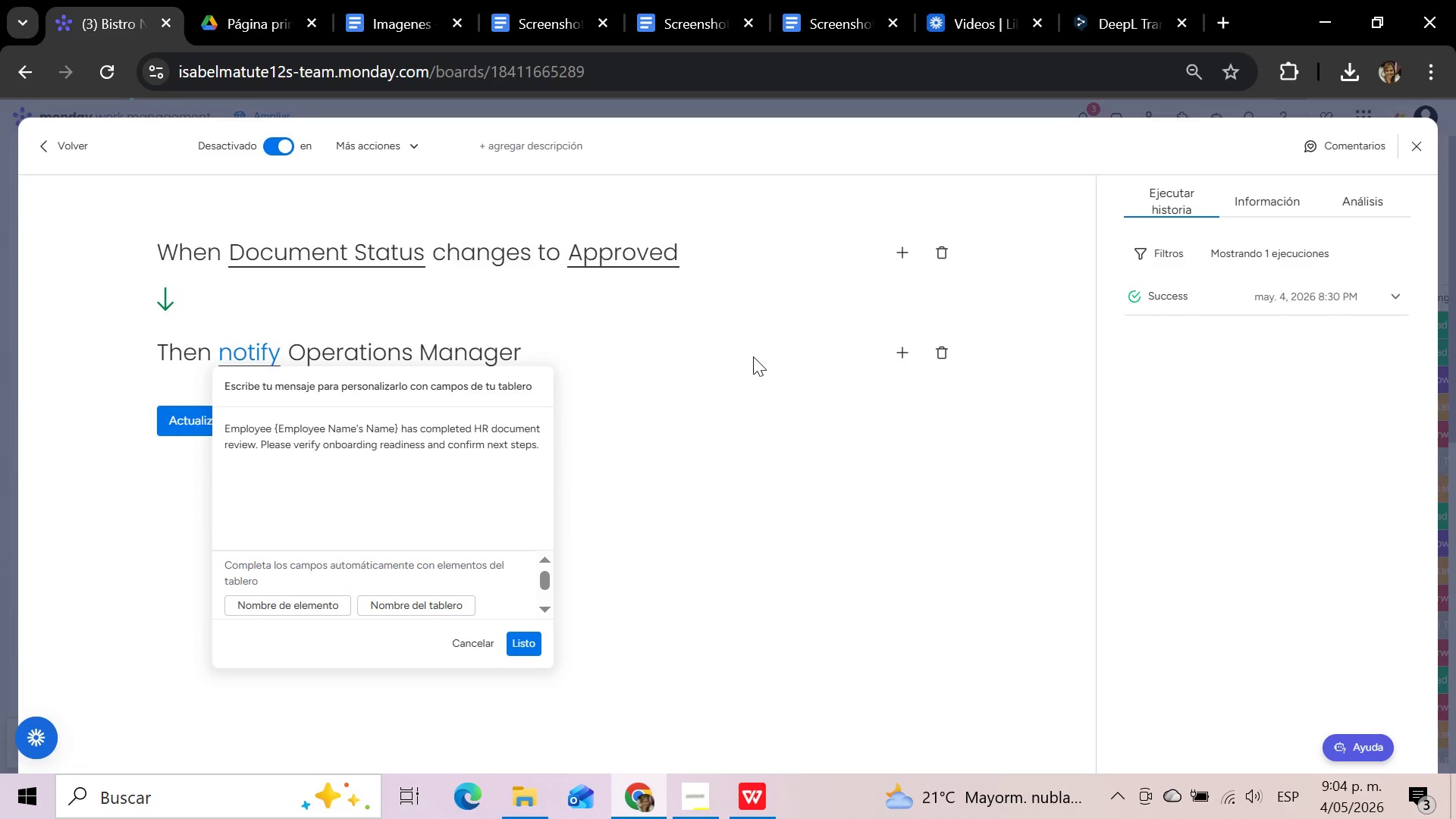 
left_click_drag(start_coordinate=[211, 367], to_coordinate=[560, 667])
 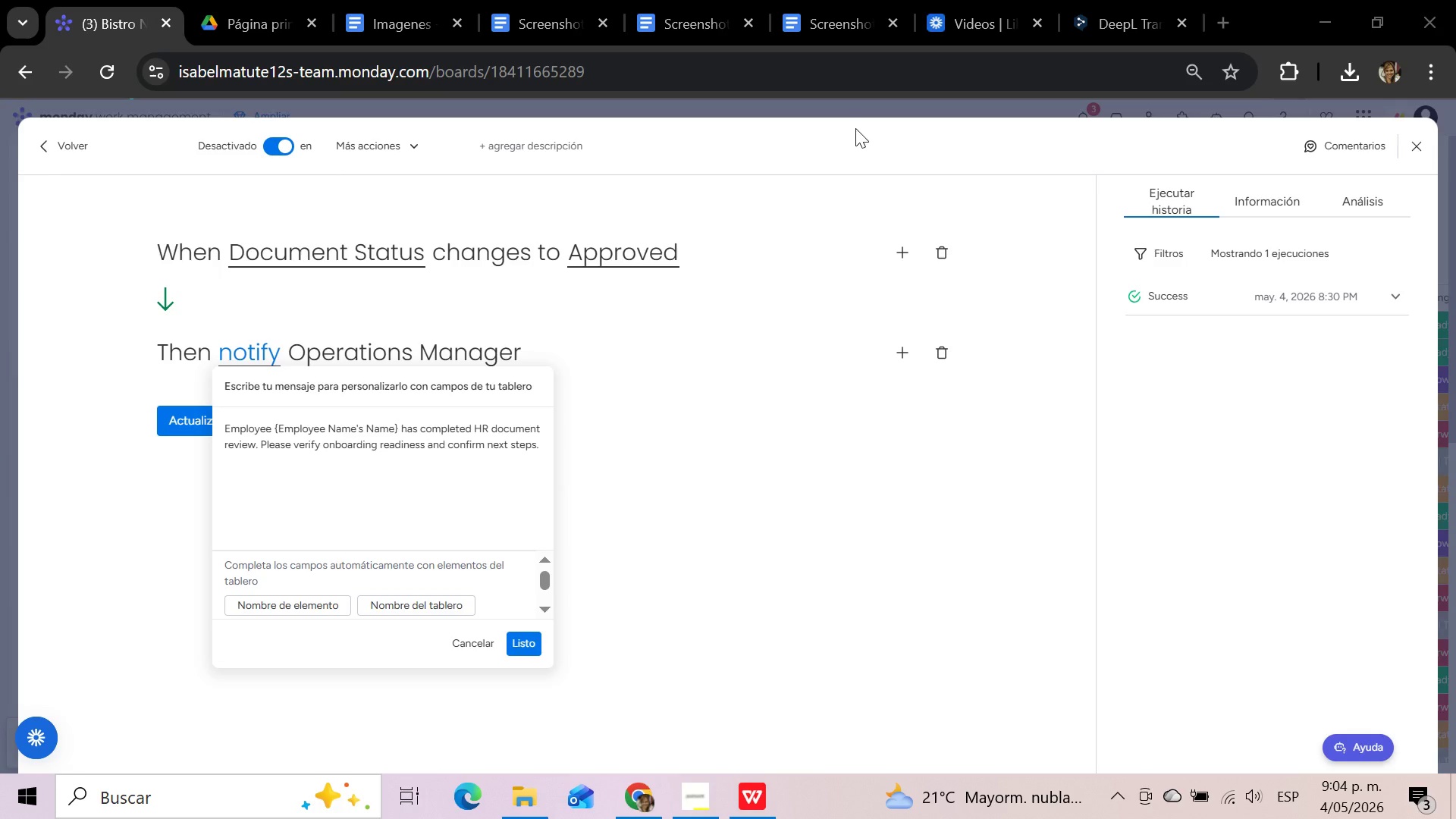 
left_click([821, 25])
 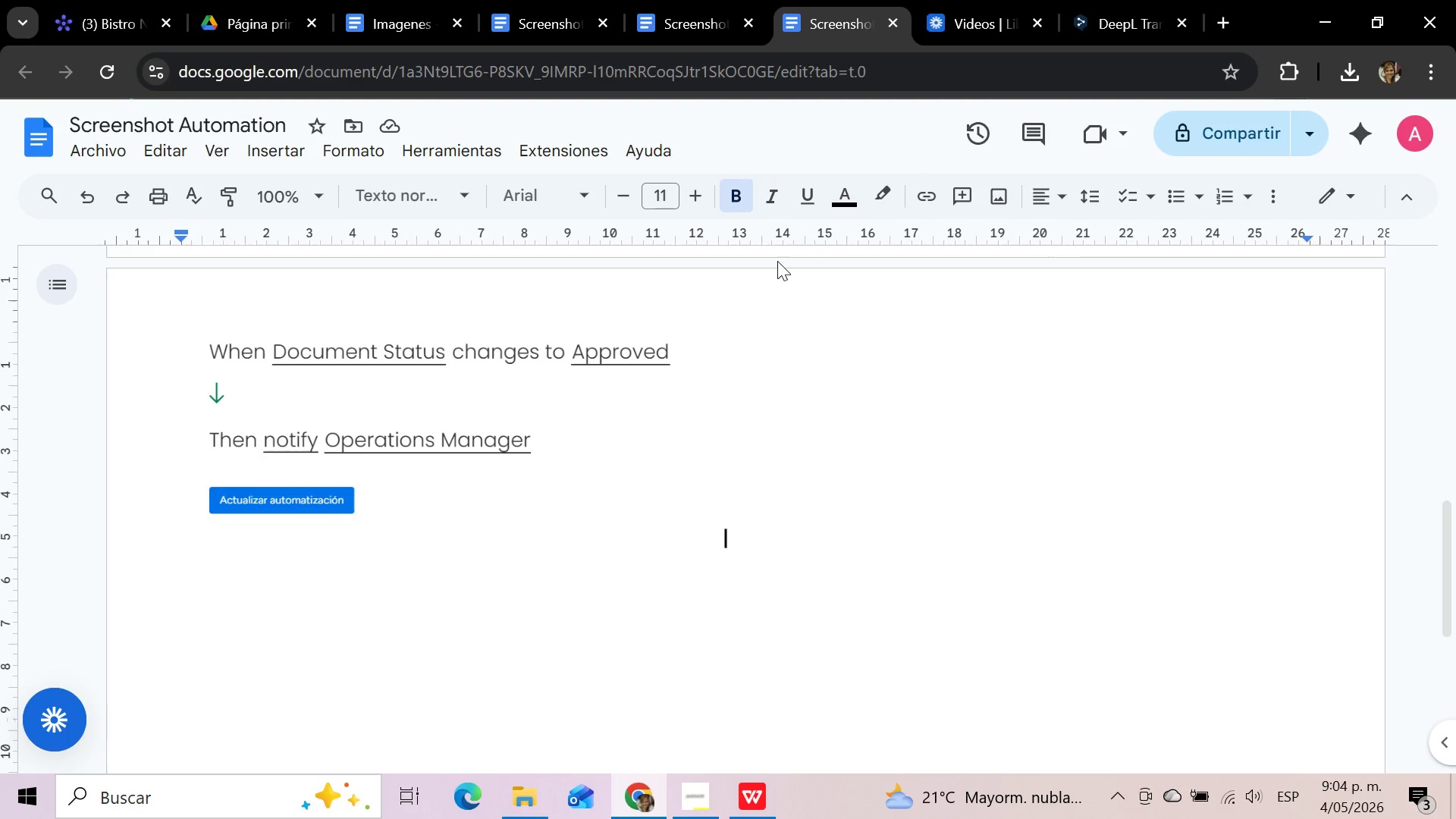 
key(Control+V)
 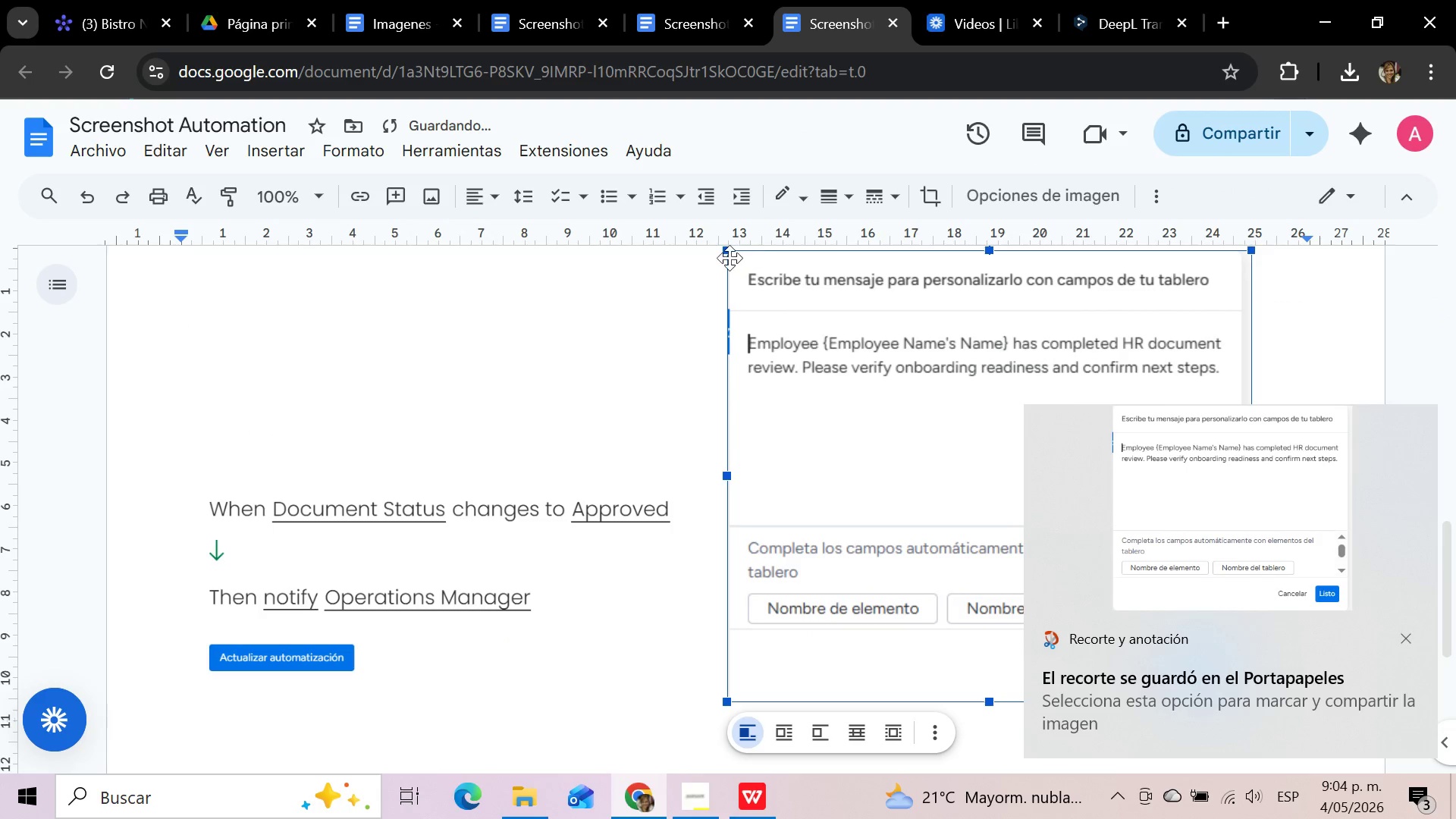 
left_click_drag(start_coordinate=[726, 251], to_coordinate=[856, 475])
 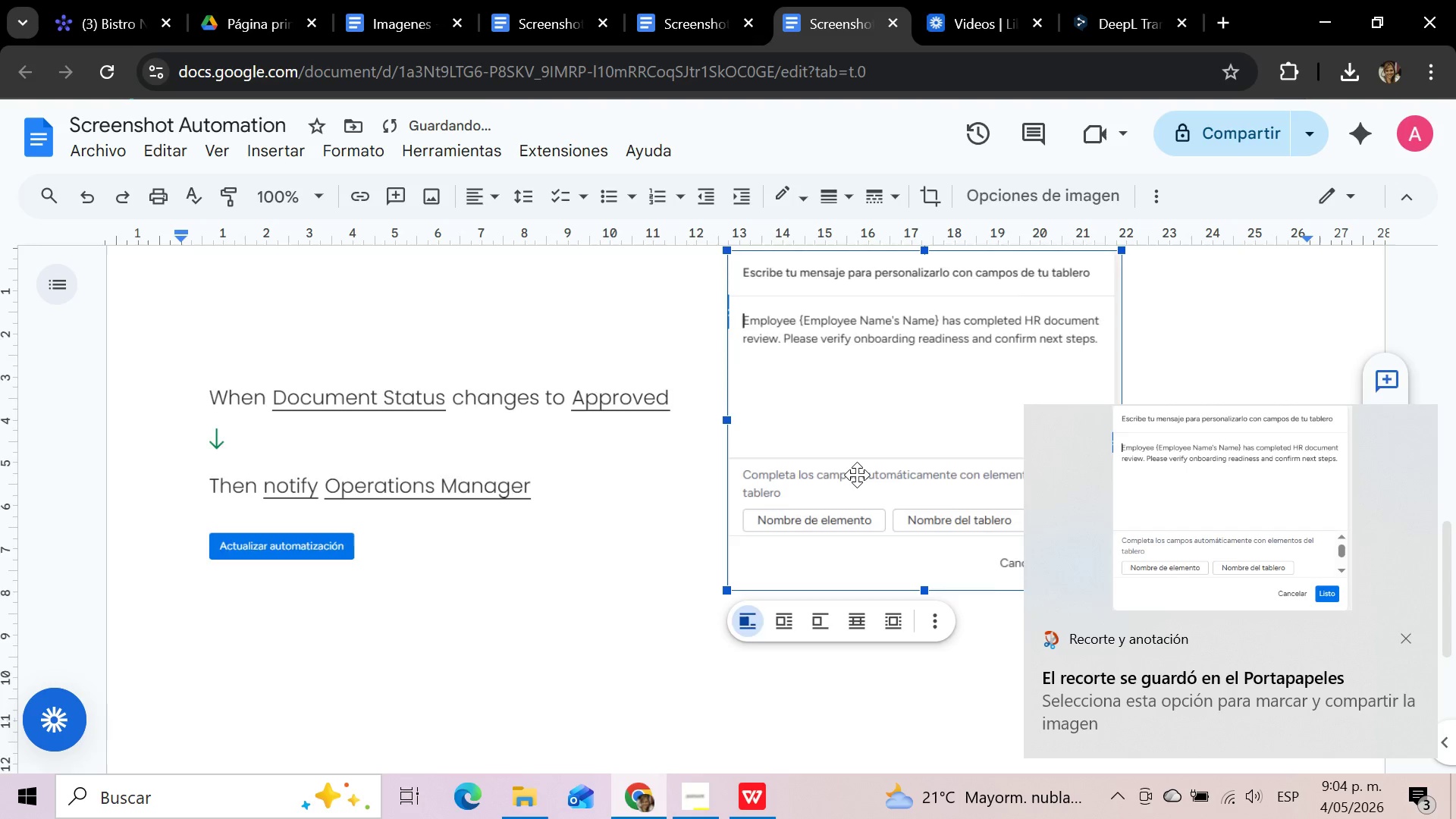 
scroll: coordinate [857, 475], scroll_direction: up, amount: 4.0
 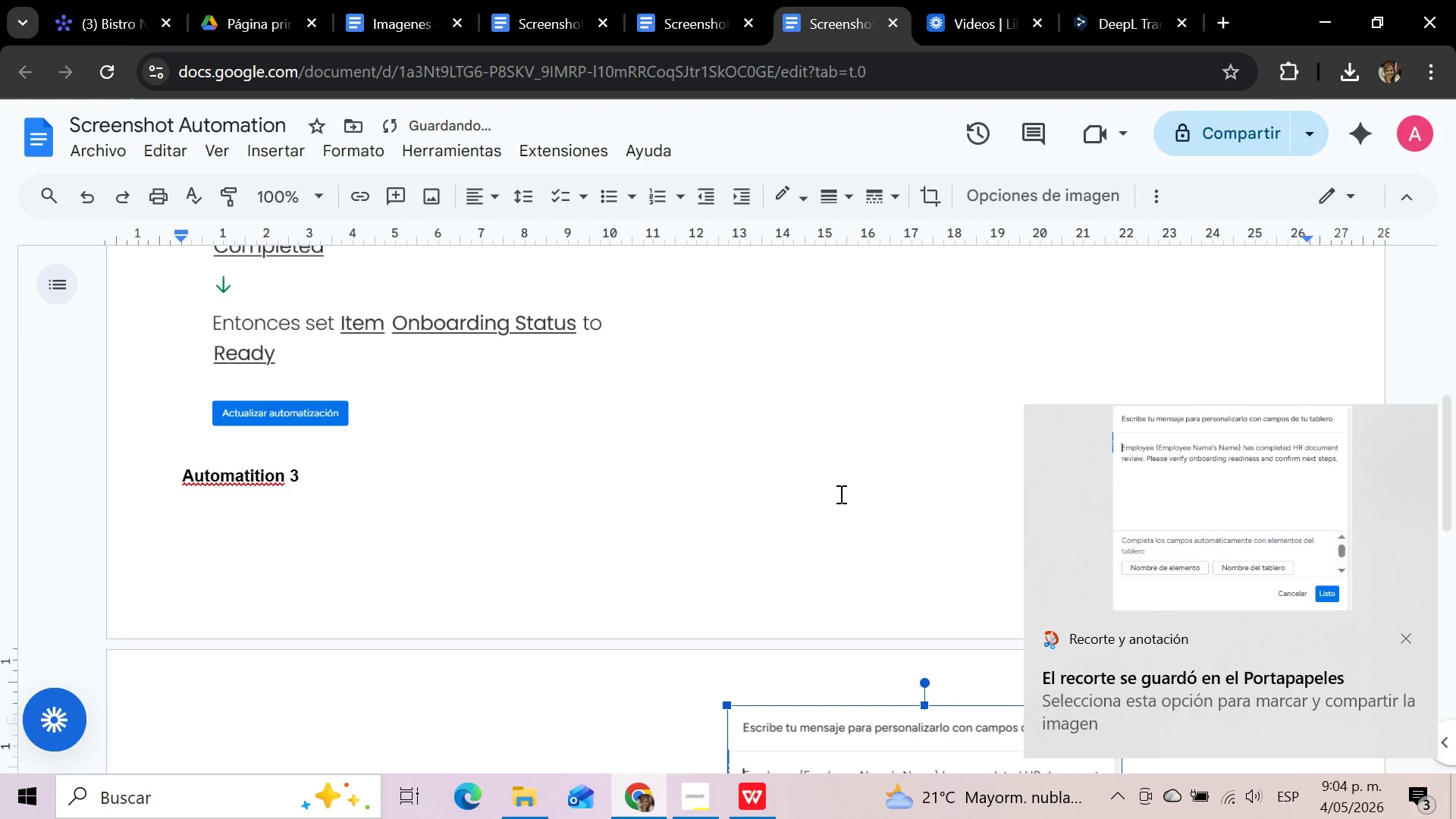 
scroll: coordinate [839, 494], scroll_direction: down, amount: 2.0
 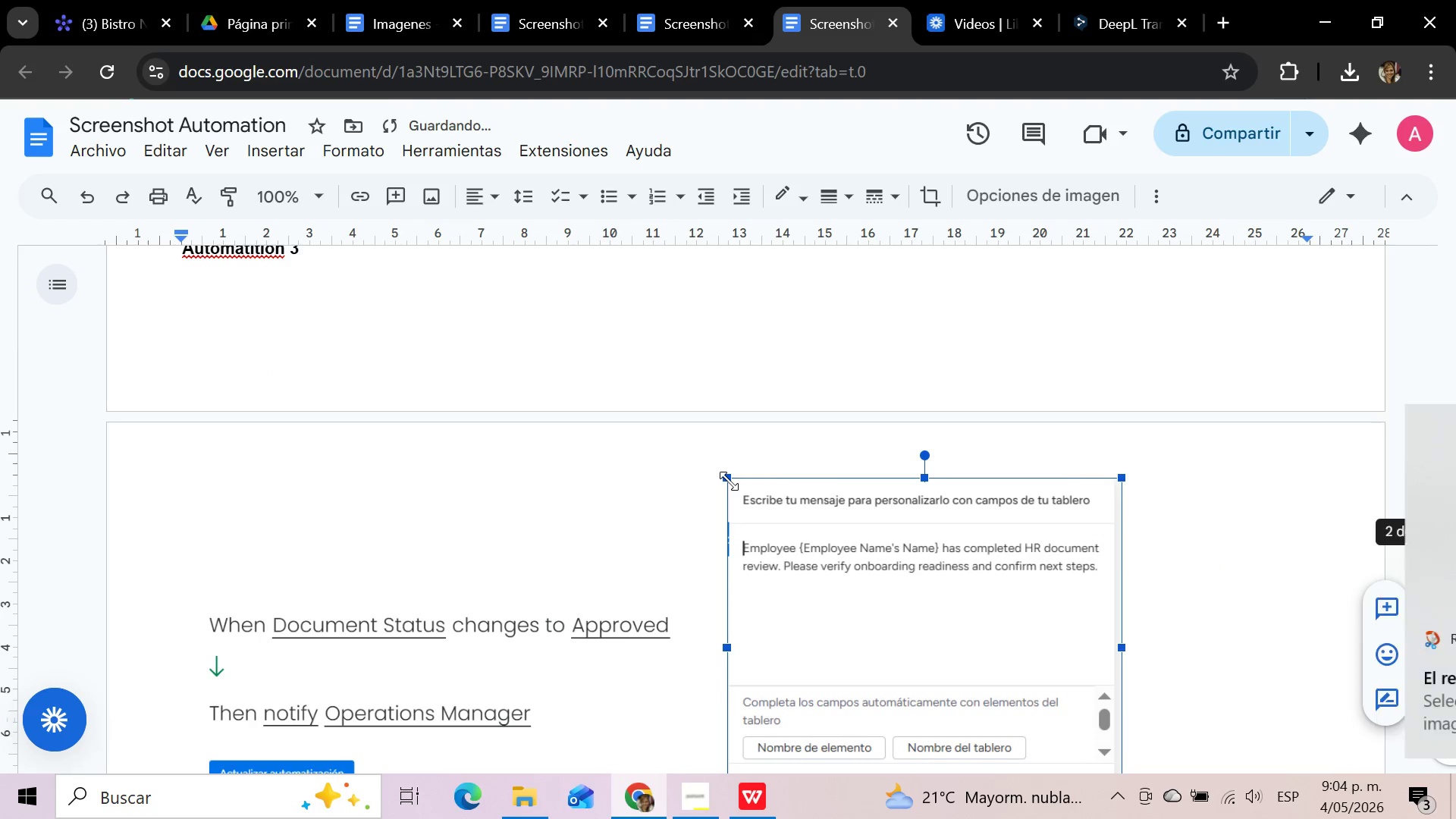 
left_click_drag(start_coordinate=[729, 481], to_coordinate=[815, 560])
 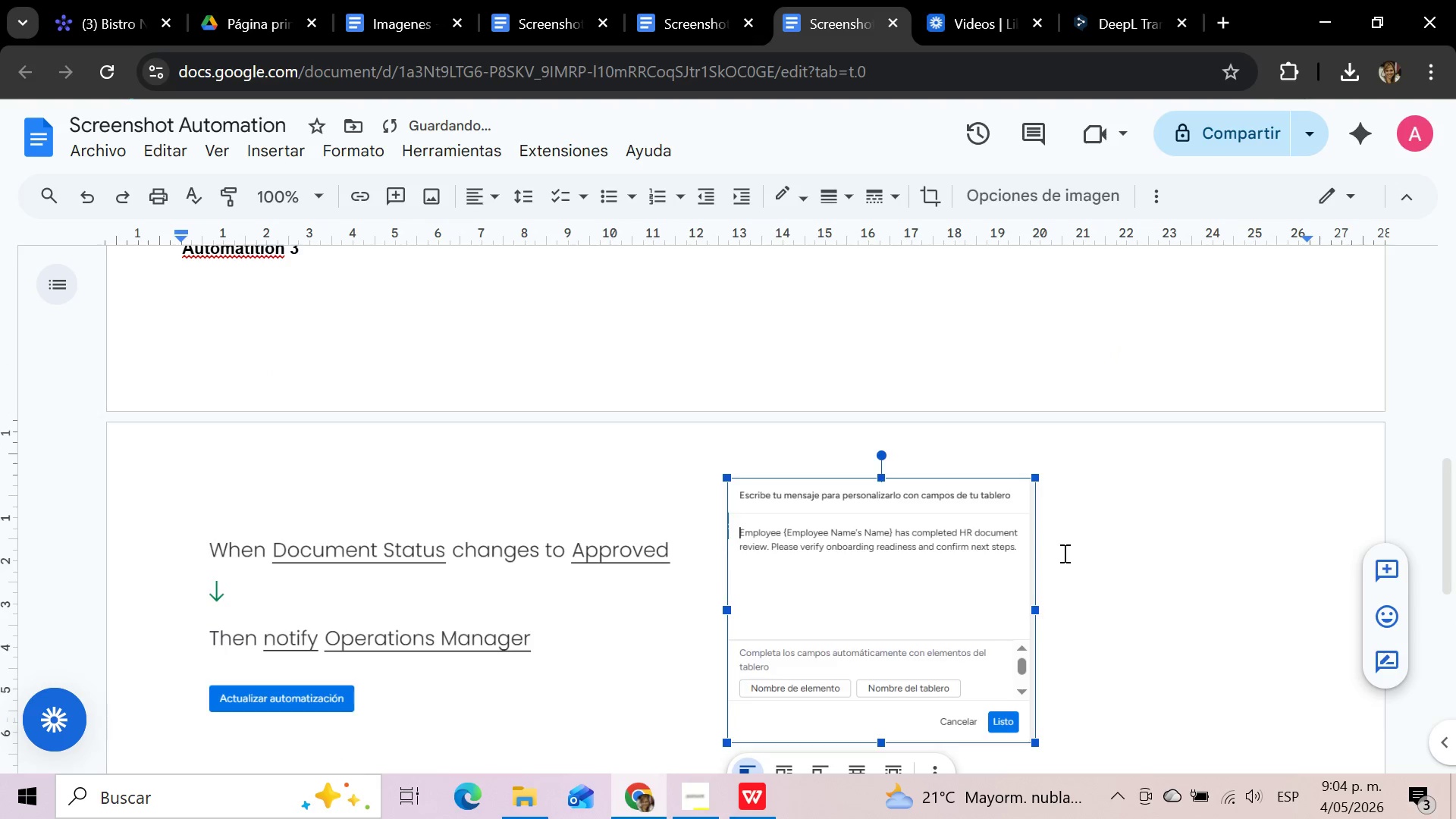 
scroll: coordinate [1157, 530], scroll_direction: up, amount: 4.0
 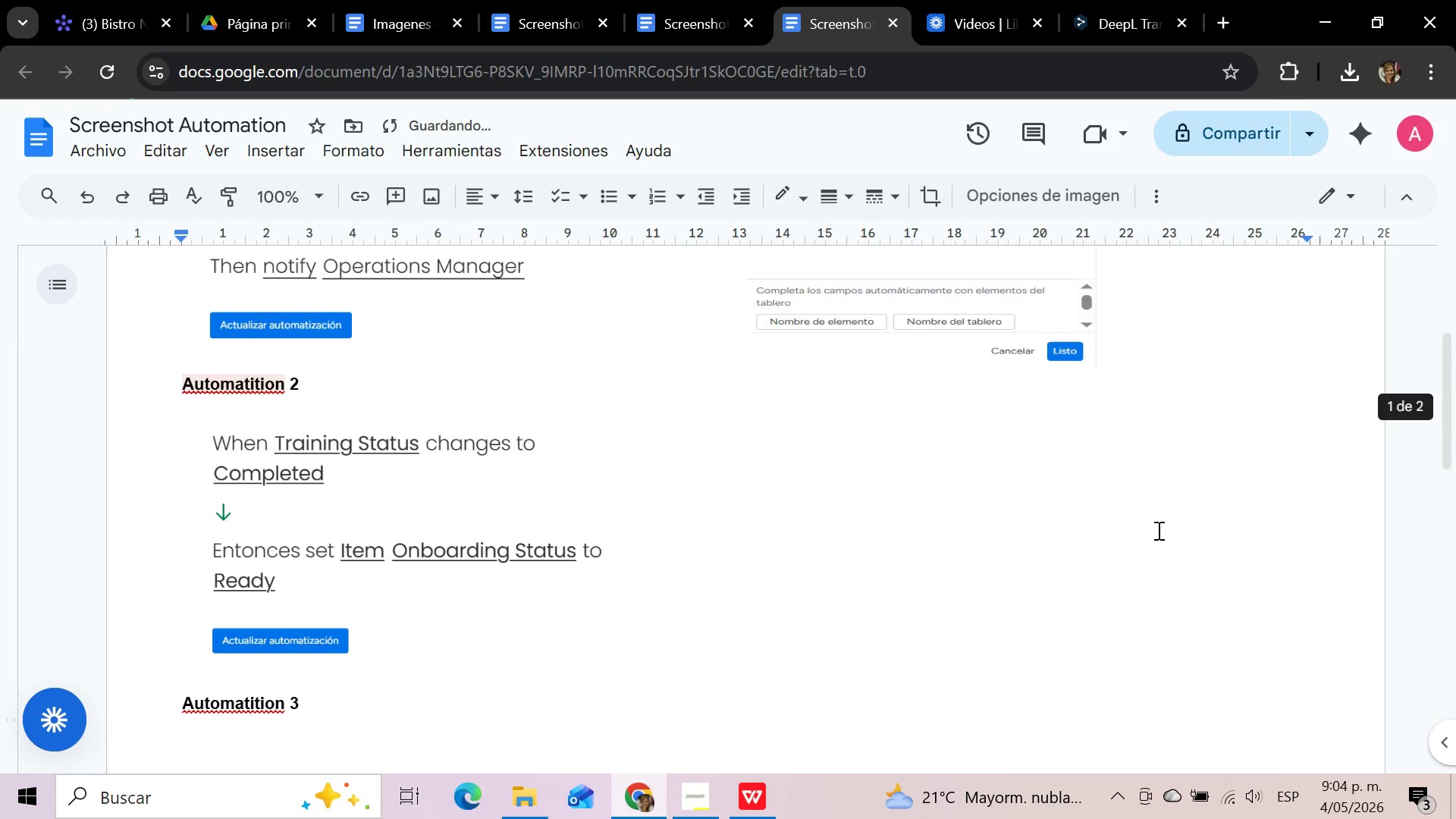 
scroll: coordinate [1157, 530], scroll_direction: down, amount: 4.0
 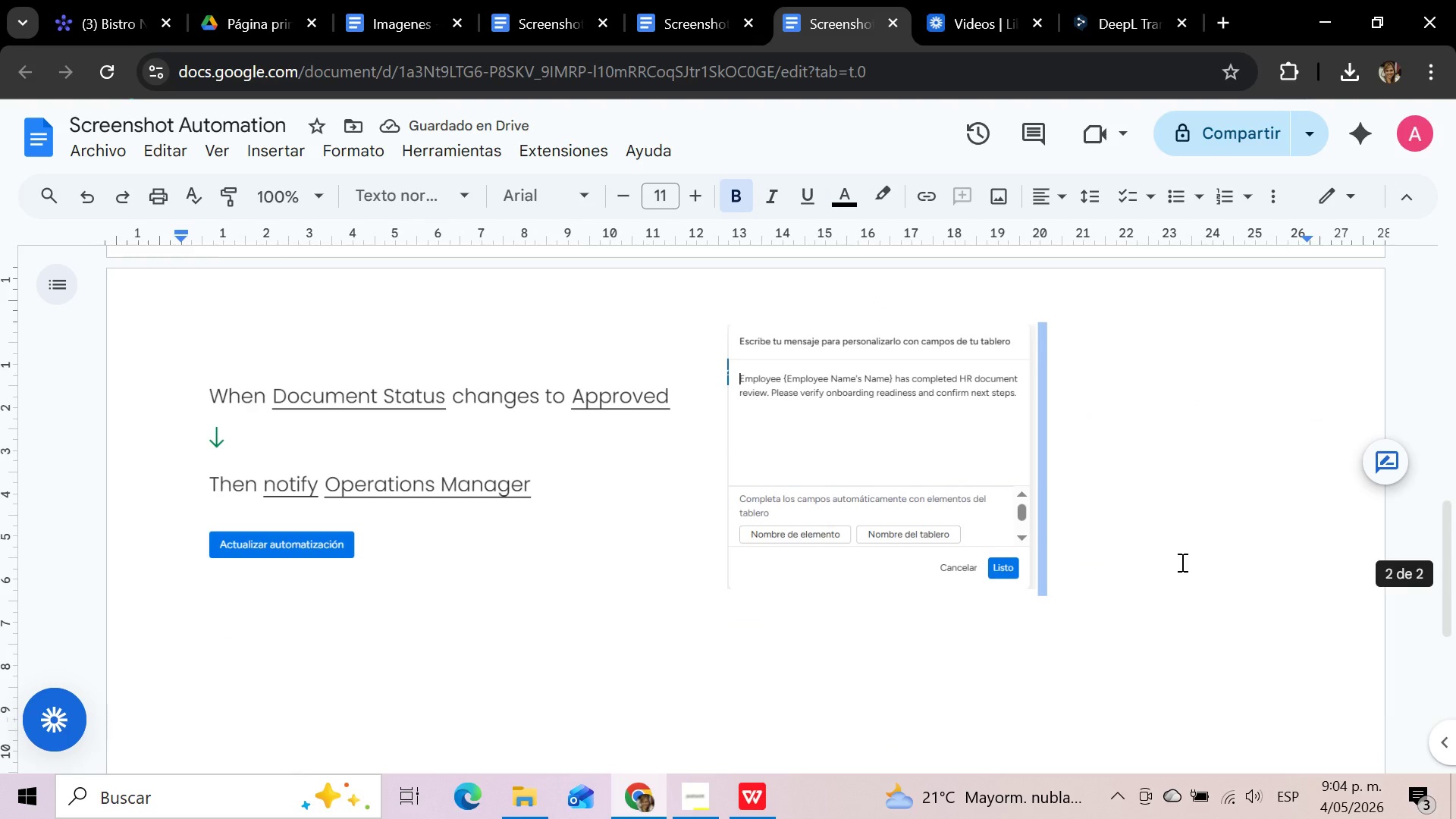 
left_click([1181, 562])
 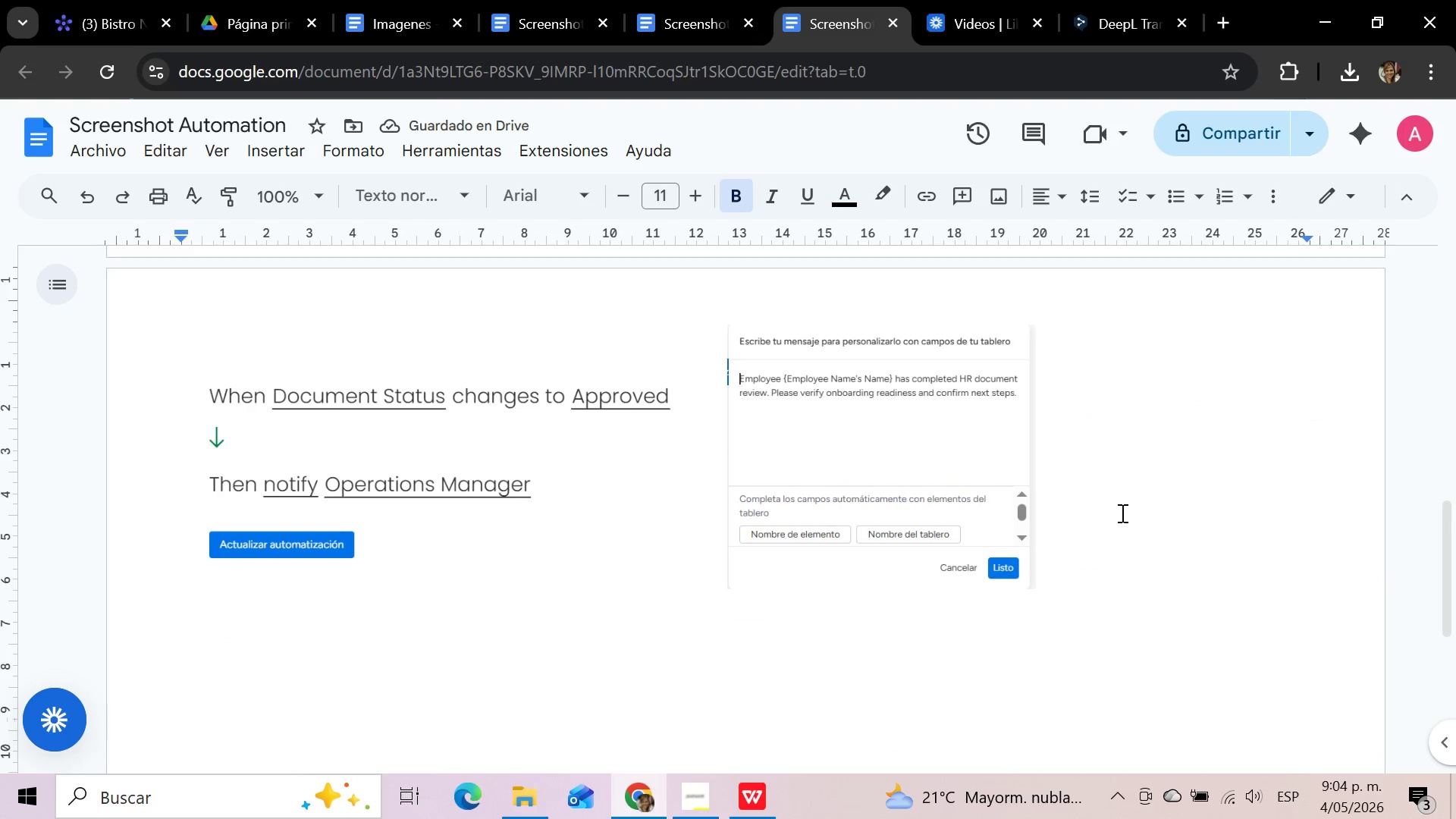 
scroll: coordinate [1119, 511], scroll_direction: up, amount: 10.0
 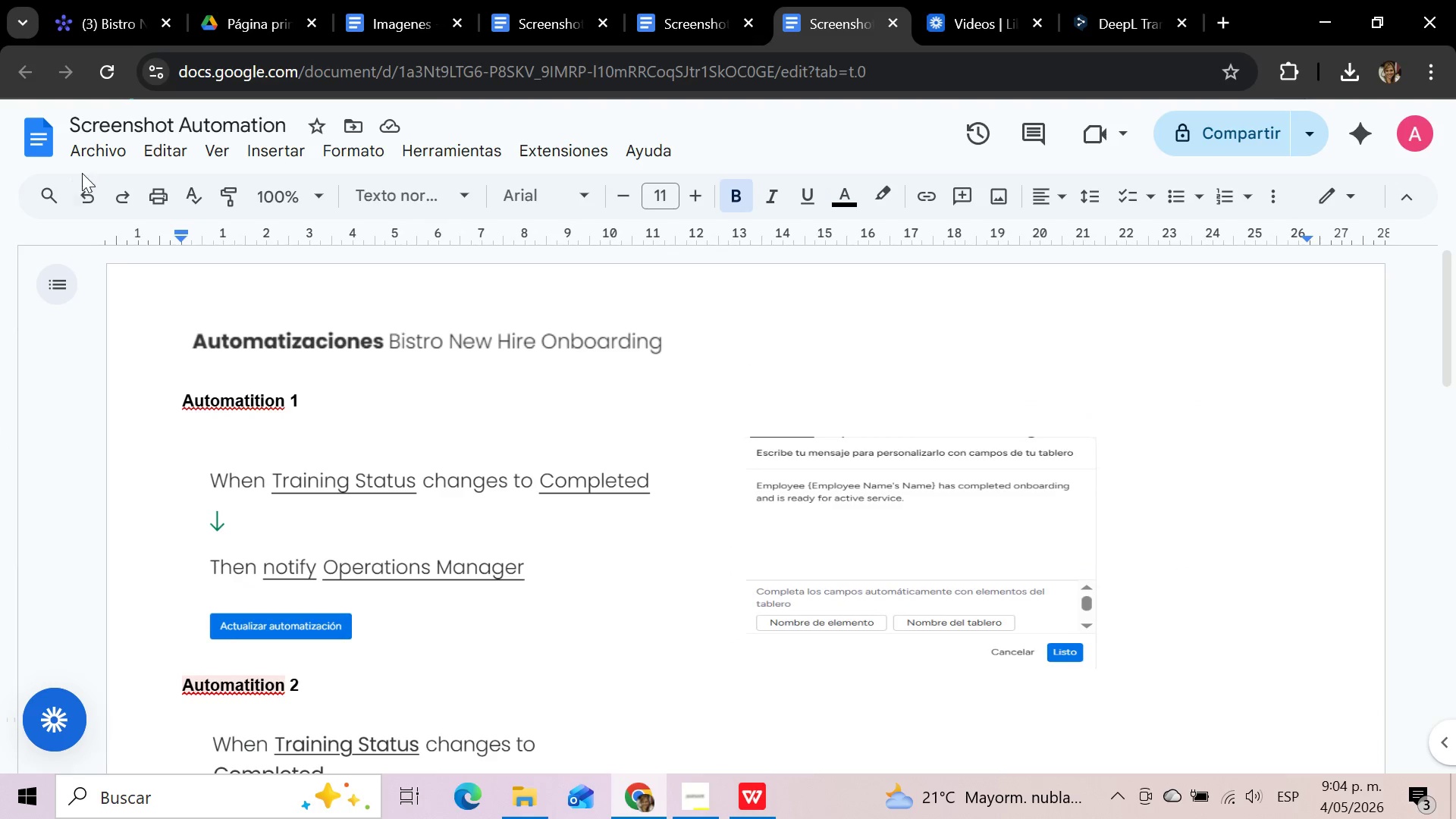 
left_click([82, 156])
 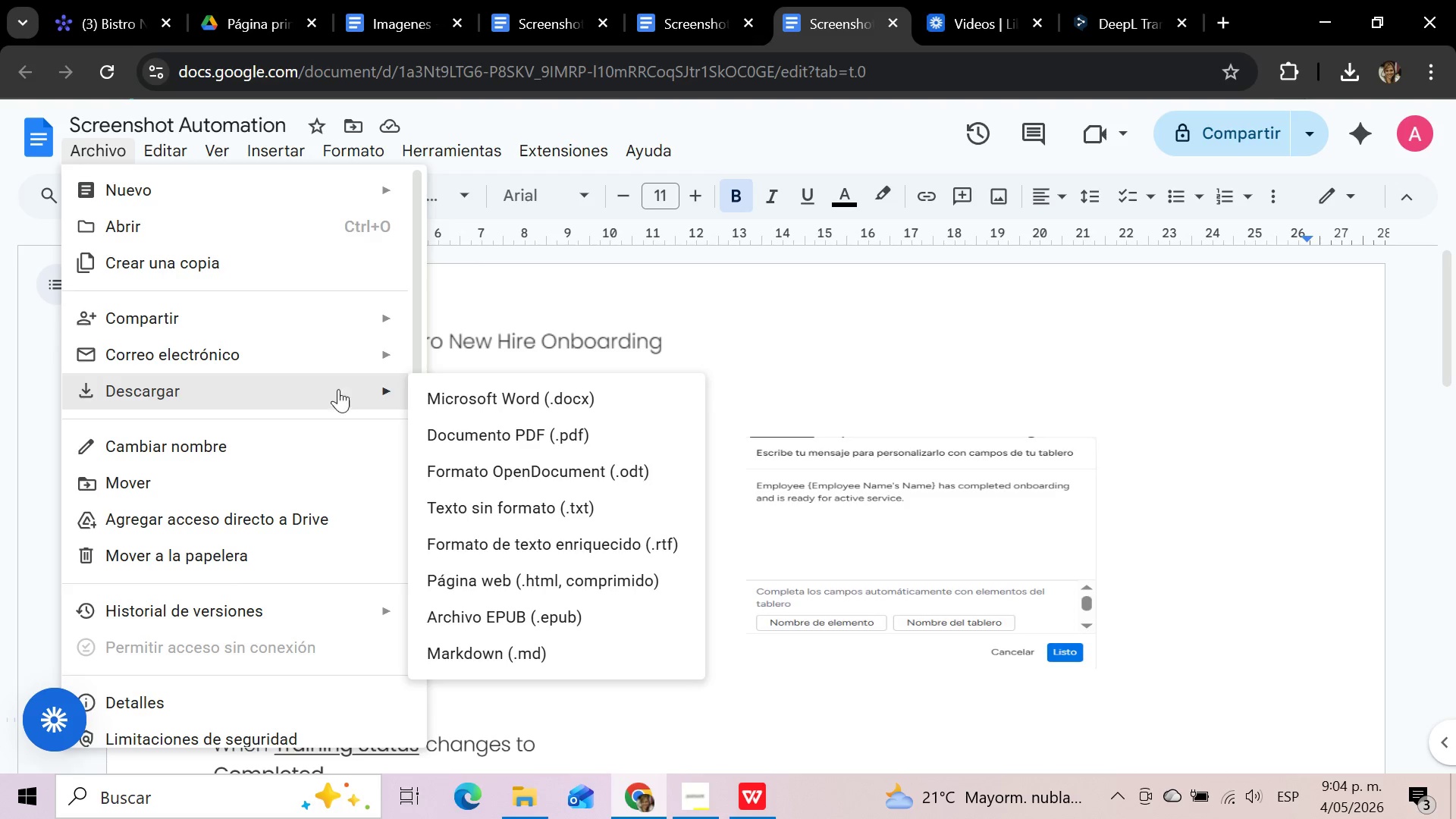 
left_click([547, 429])
 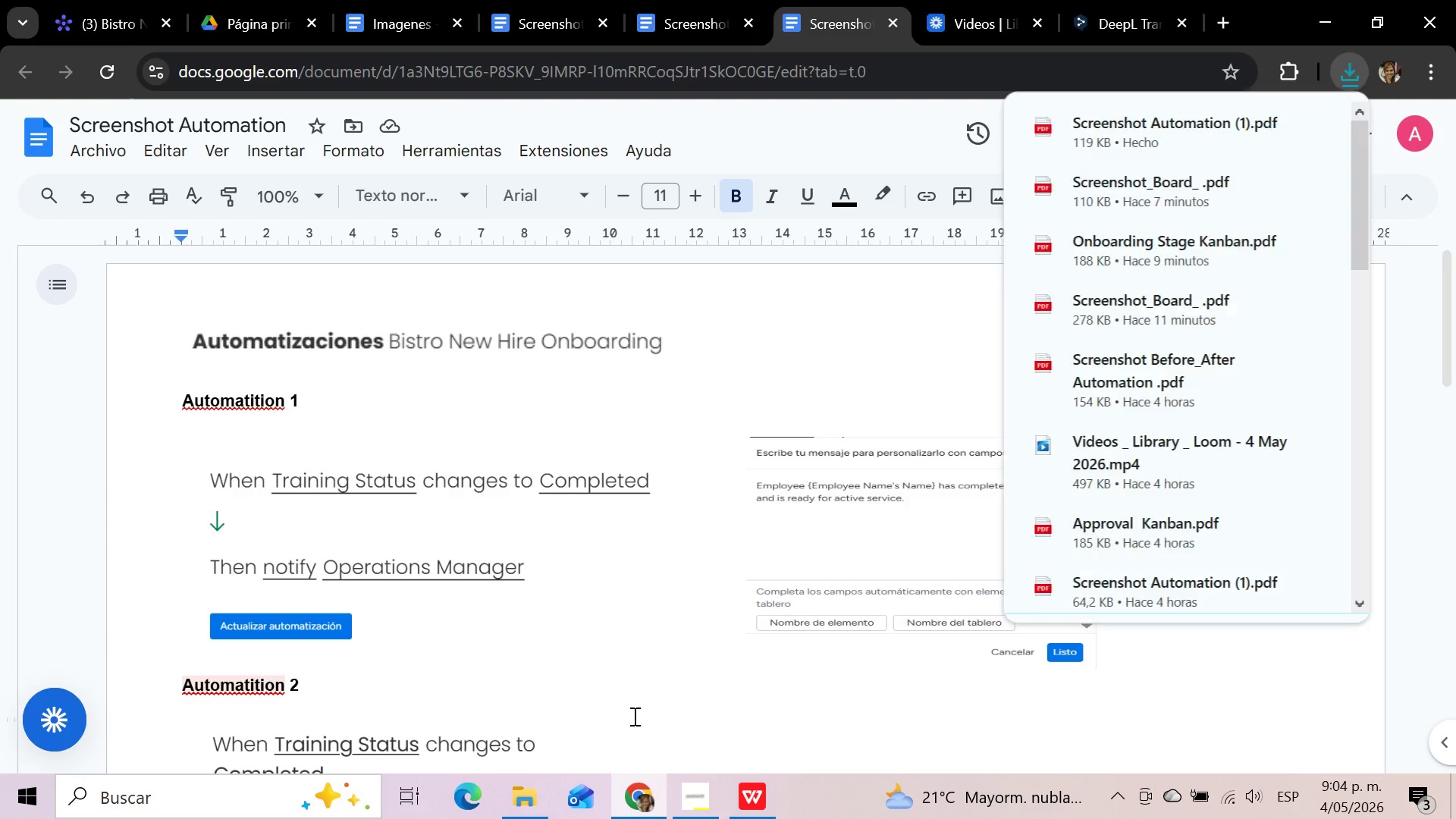 
left_click([535, 805])
 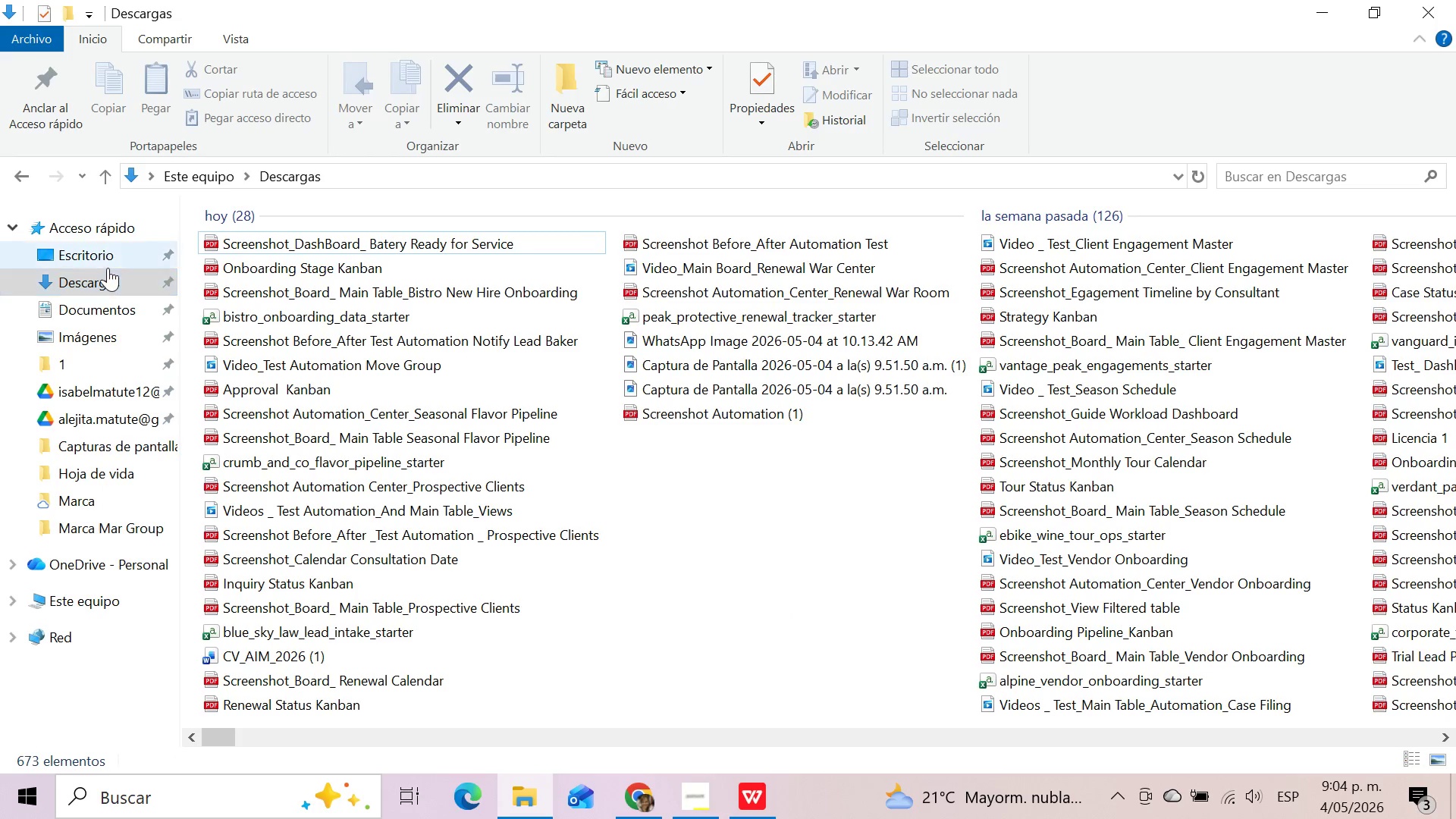 
left_click([102, 274])
 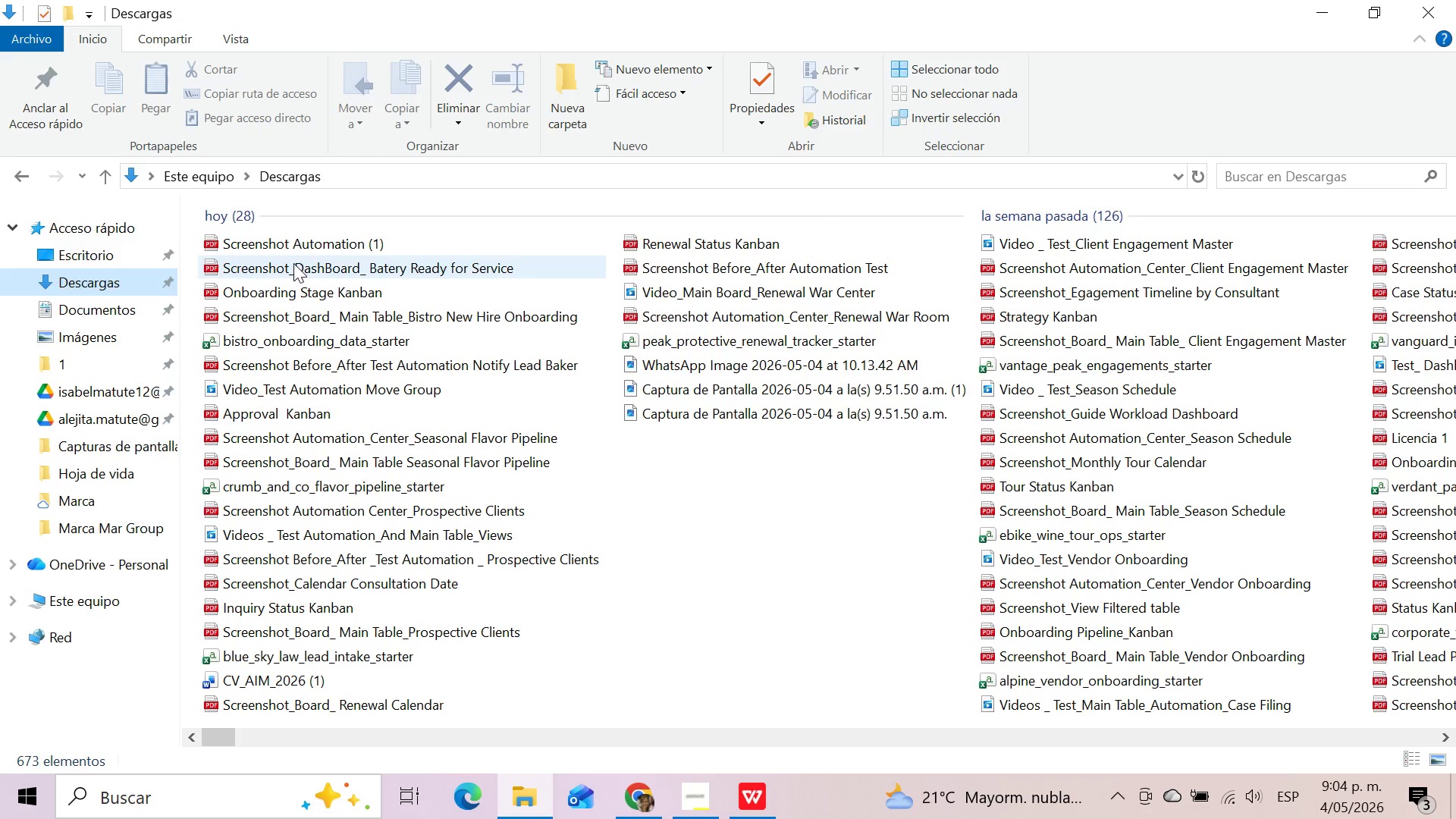 
left_click([297, 244])
 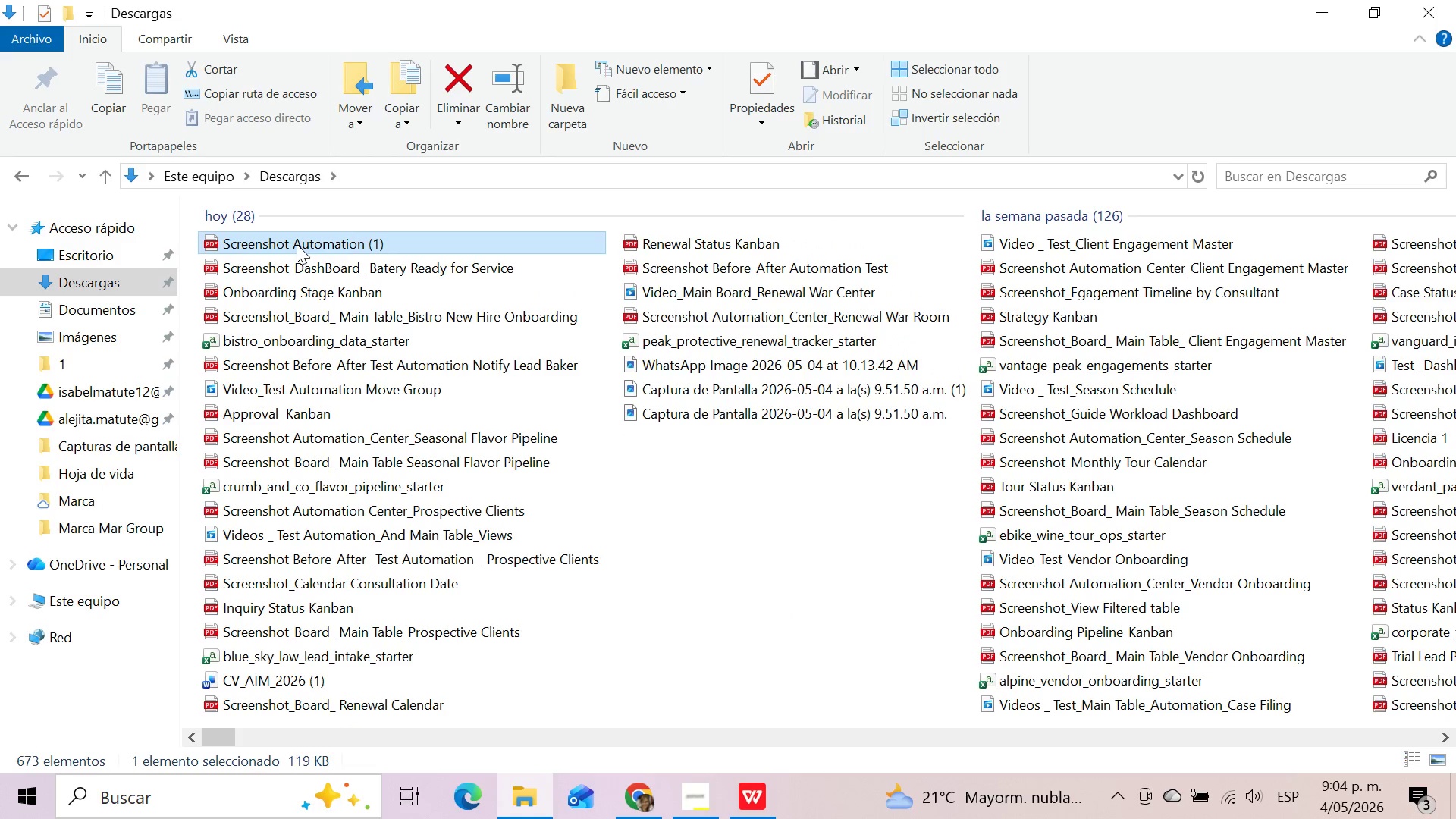 
key(F2)
 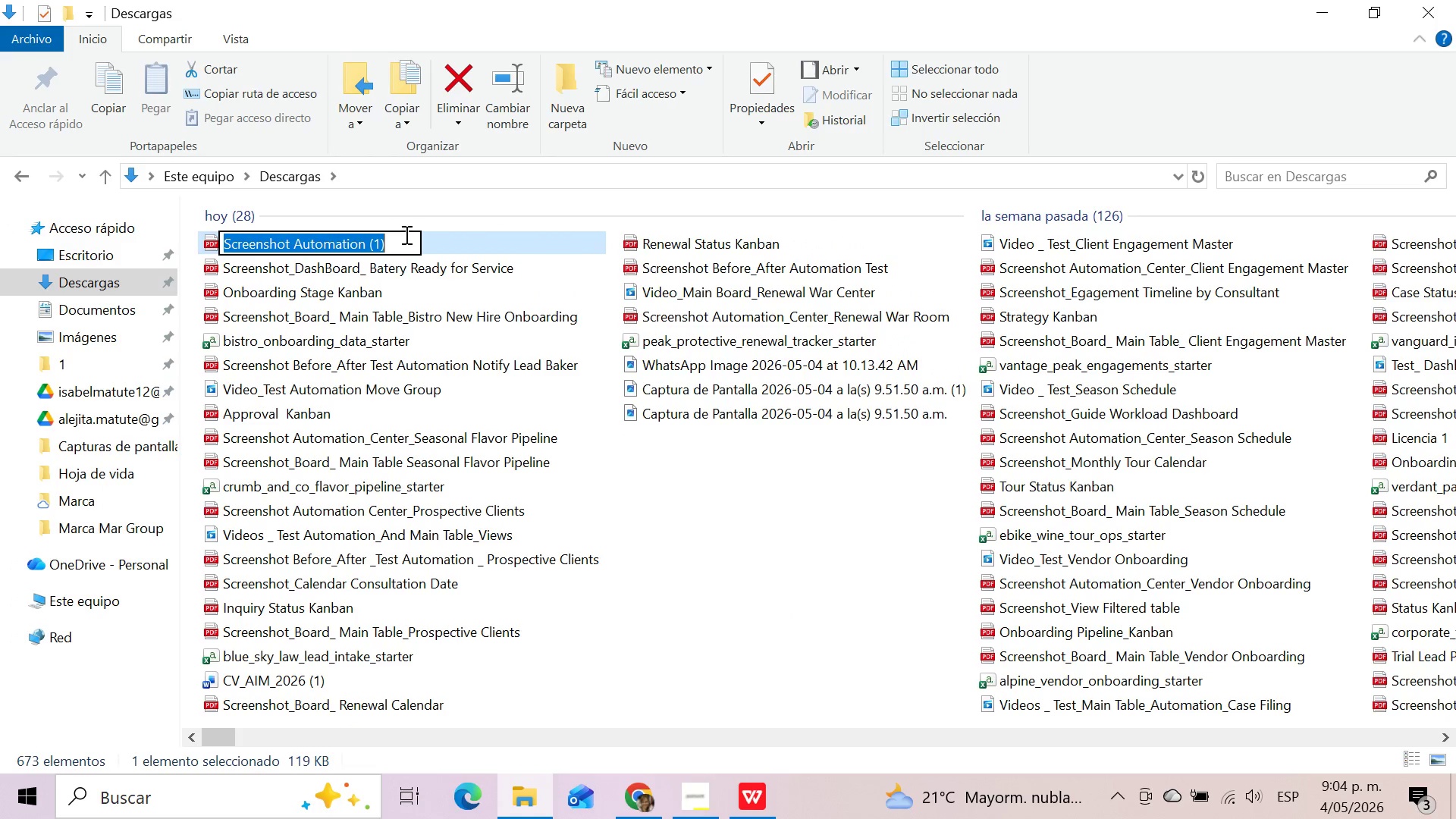 
left_click([397, 234])
 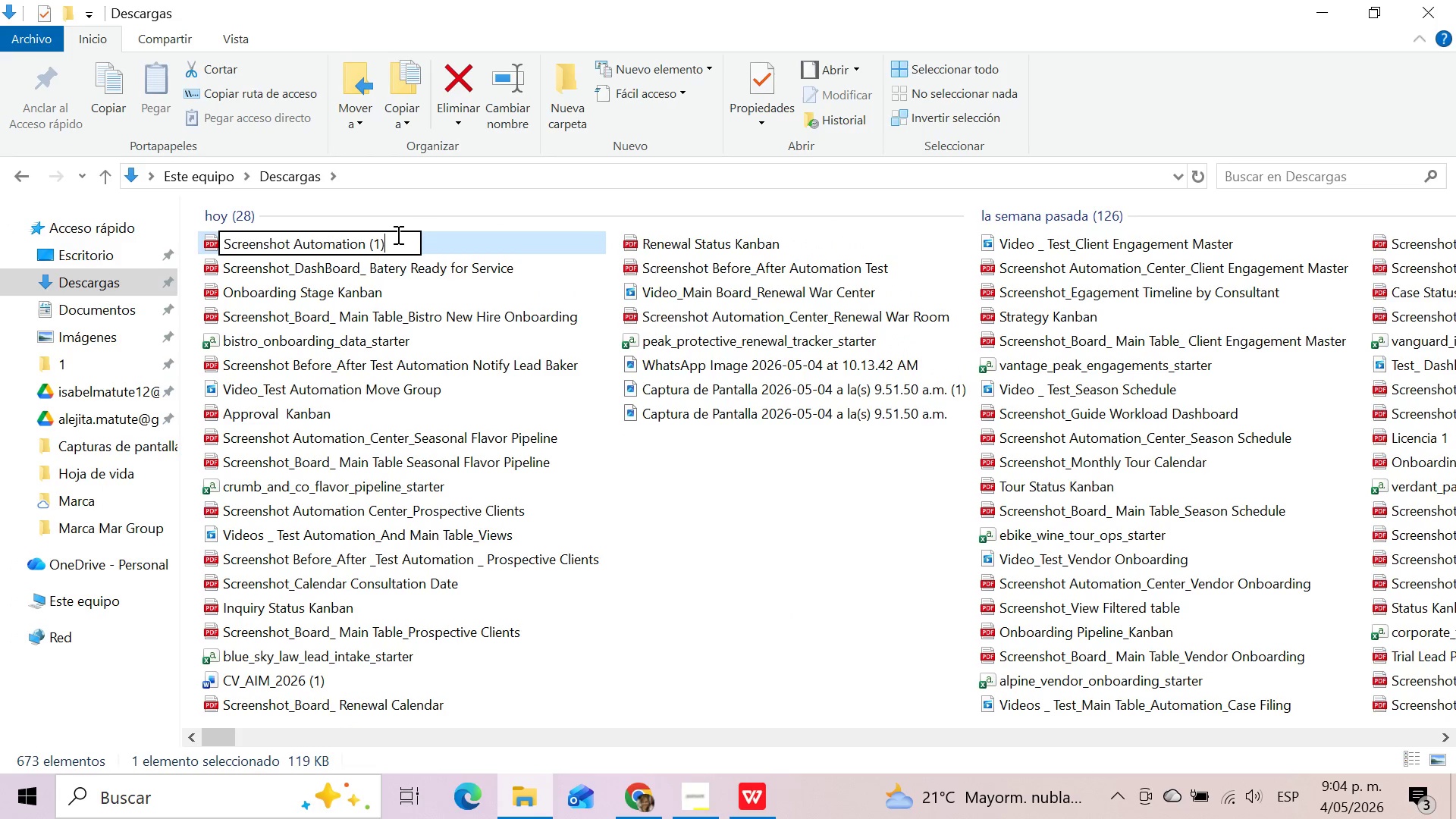 
key(Backspace)
key(Backspace)
key(Backspace)
key(Backspace)
type( Center_ Bistro New Hire o)
key(Backspace)
type(Onboarding)
 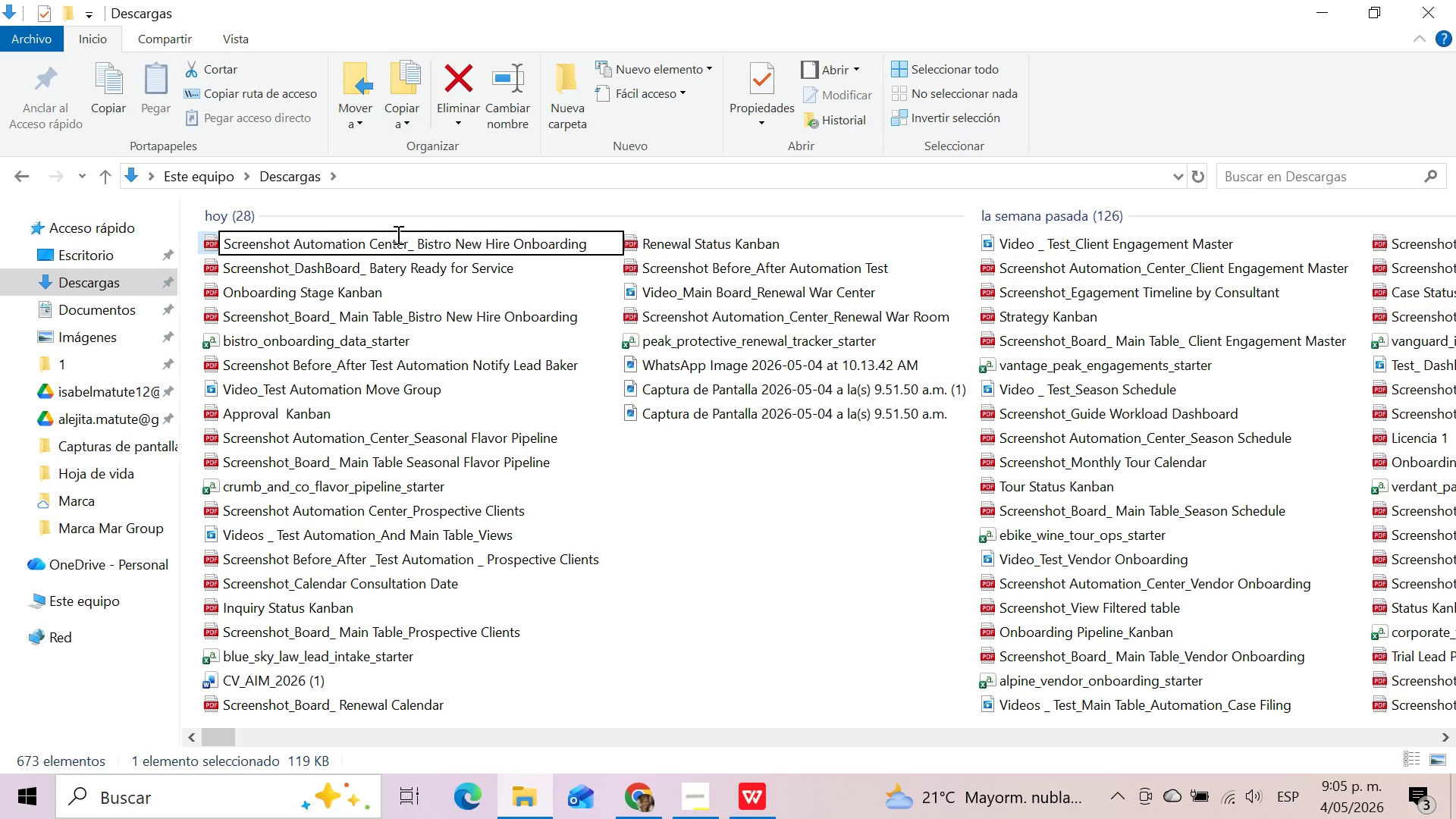 
left_click([706, 606])
 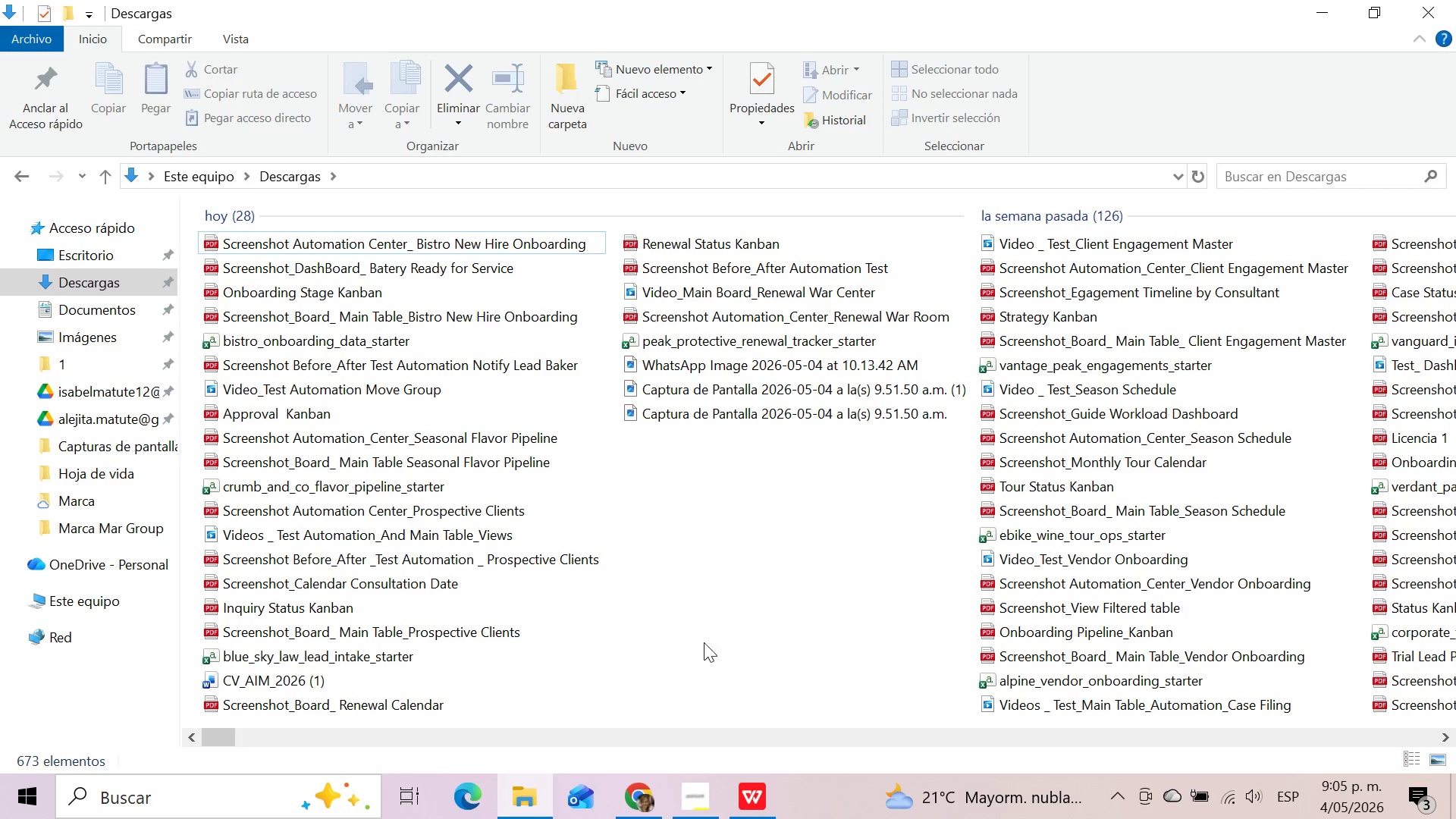 
left_click([642, 810])
 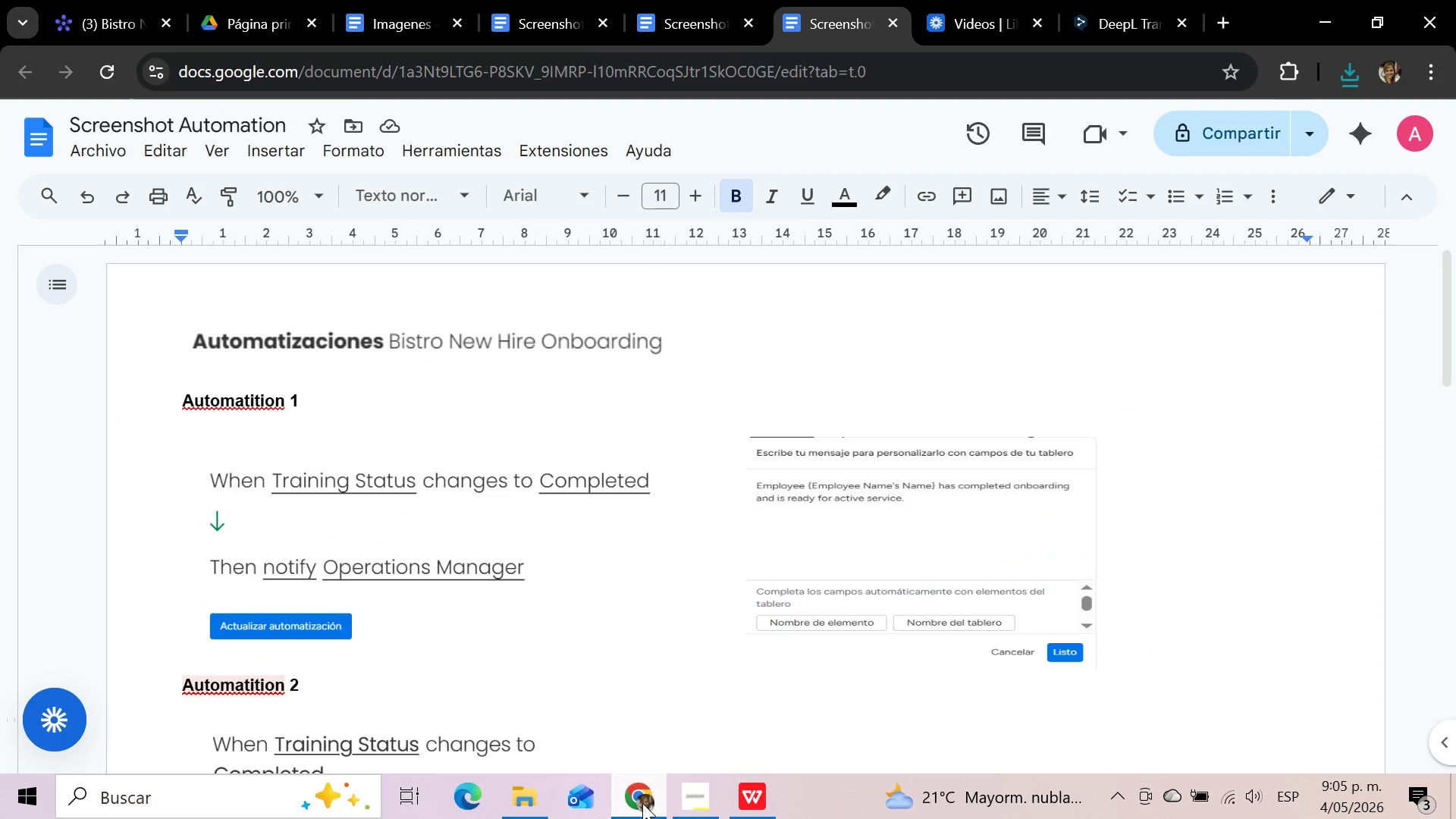 
left_click([642, 803])
 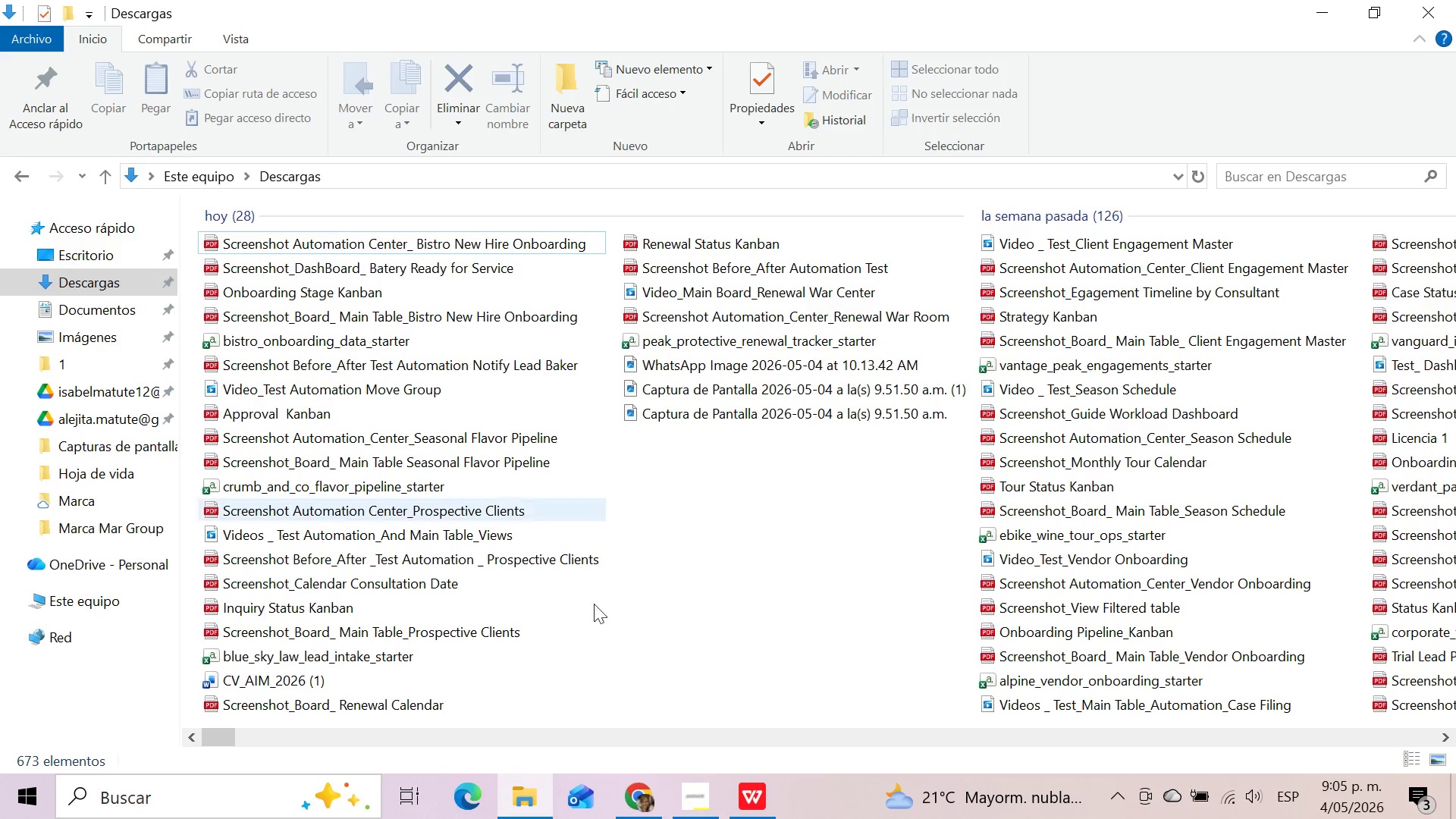 
left_click([639, 803])
 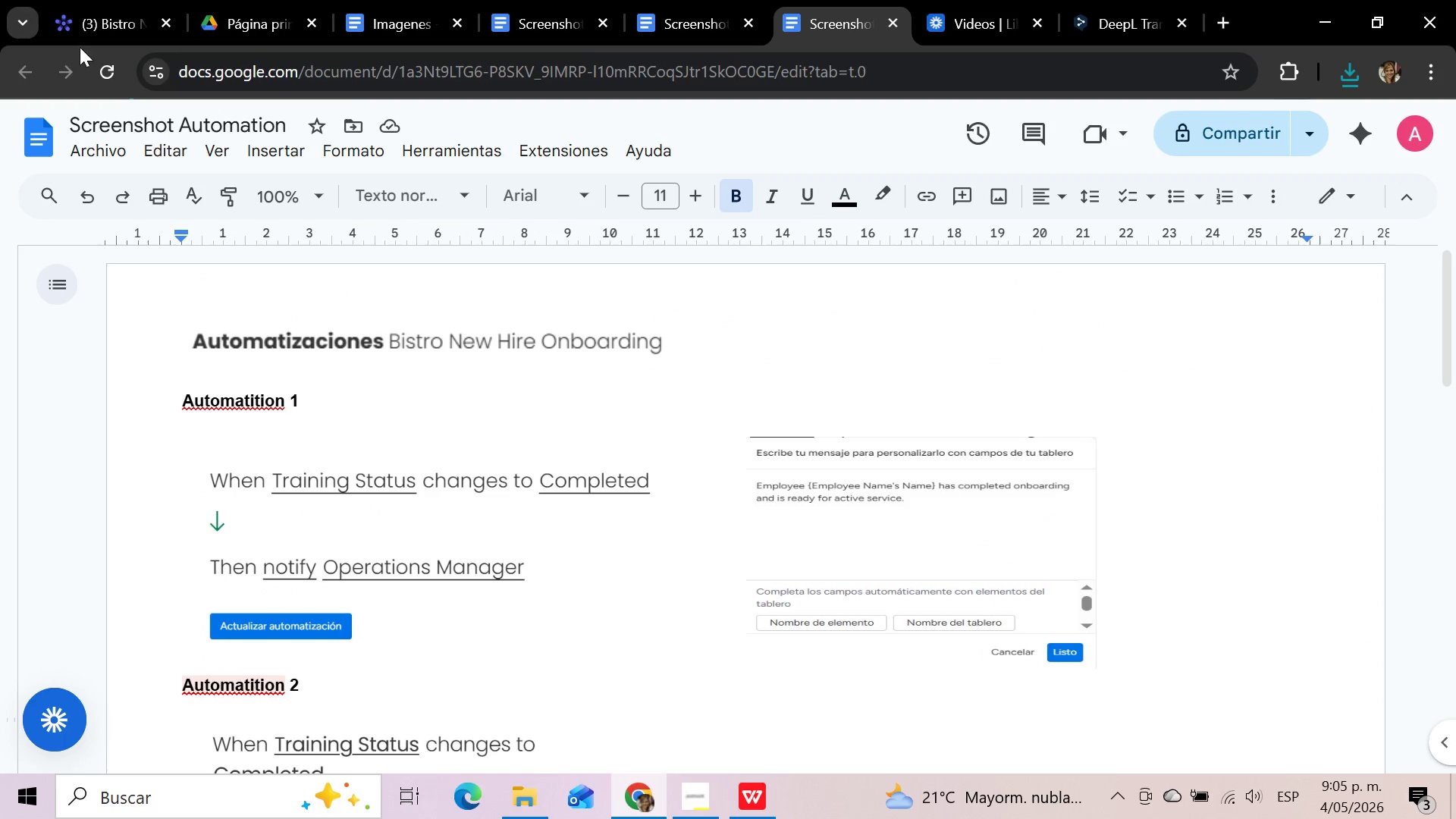 
left_click([94, 14])
 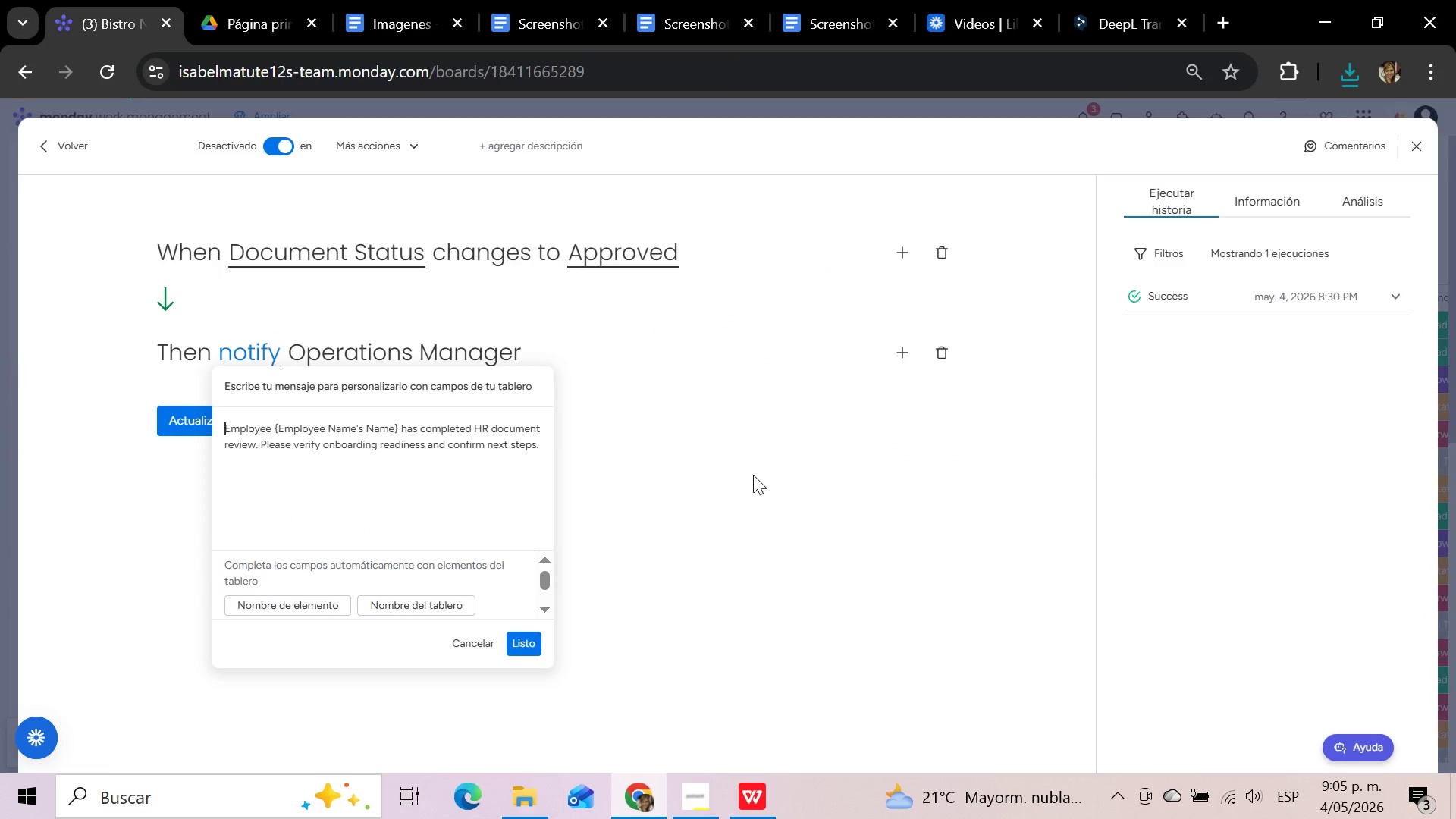 
left_click([753, 475])
 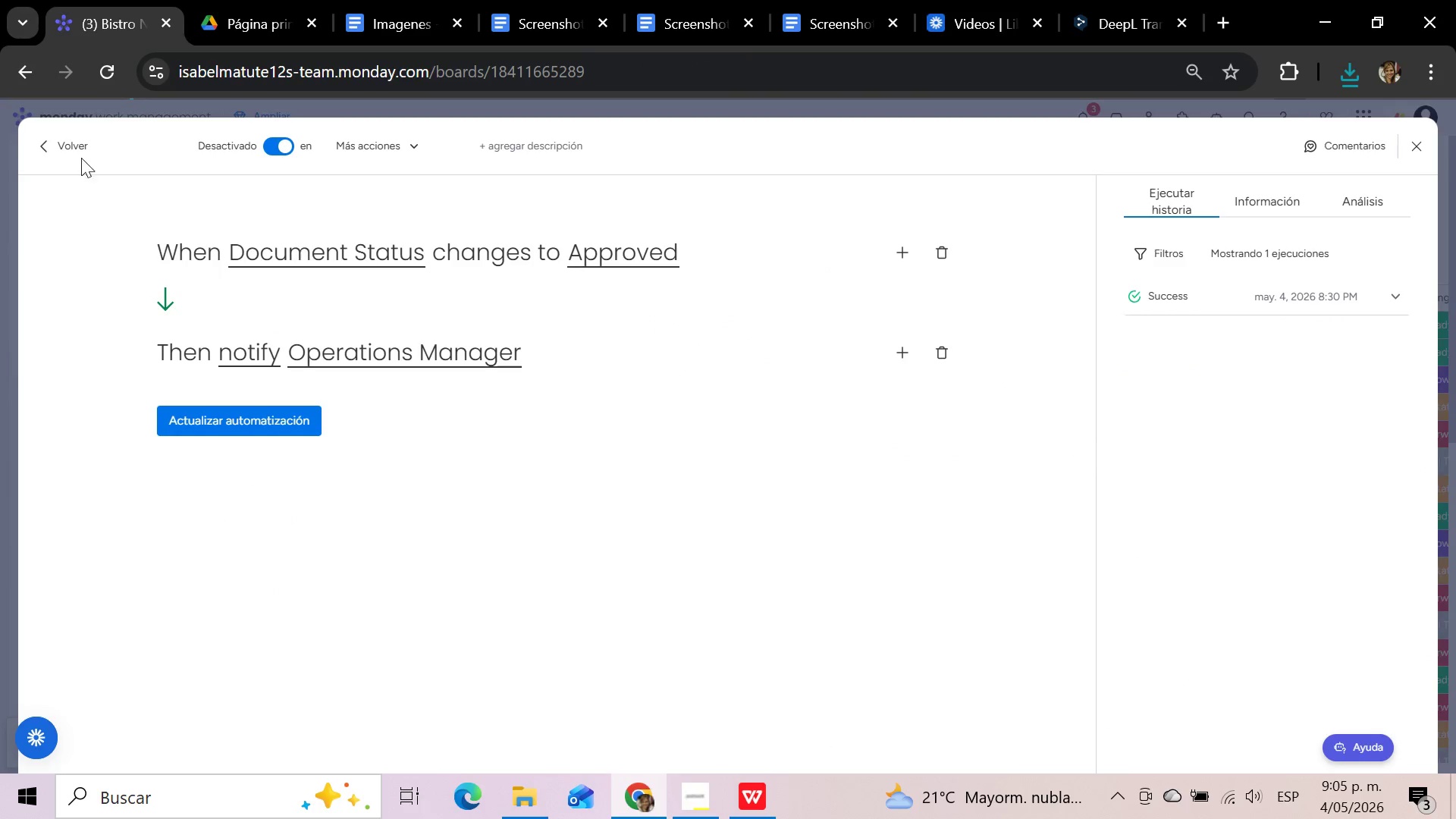 
left_click([77, 147])
 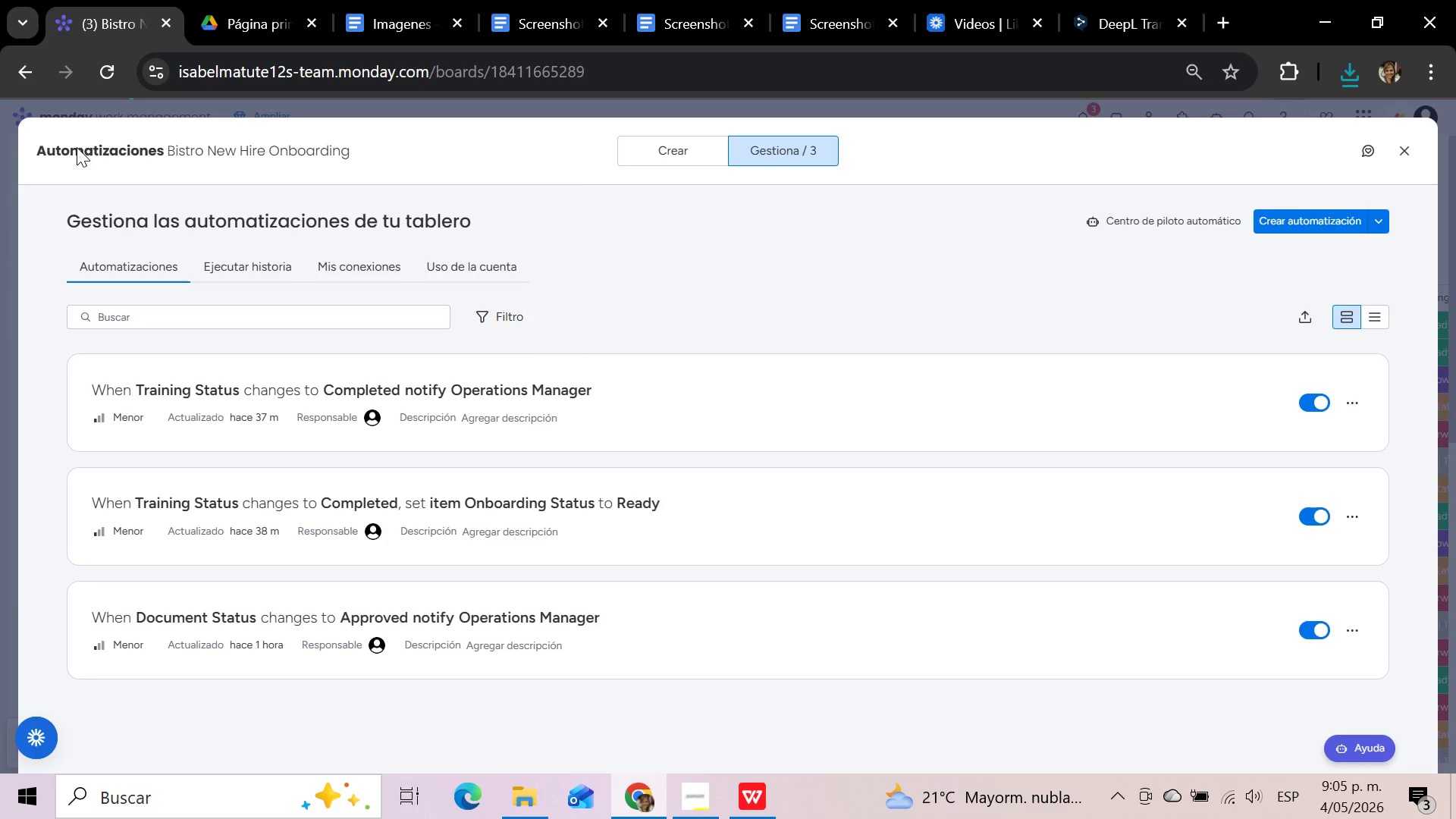 
wait(10.2)
 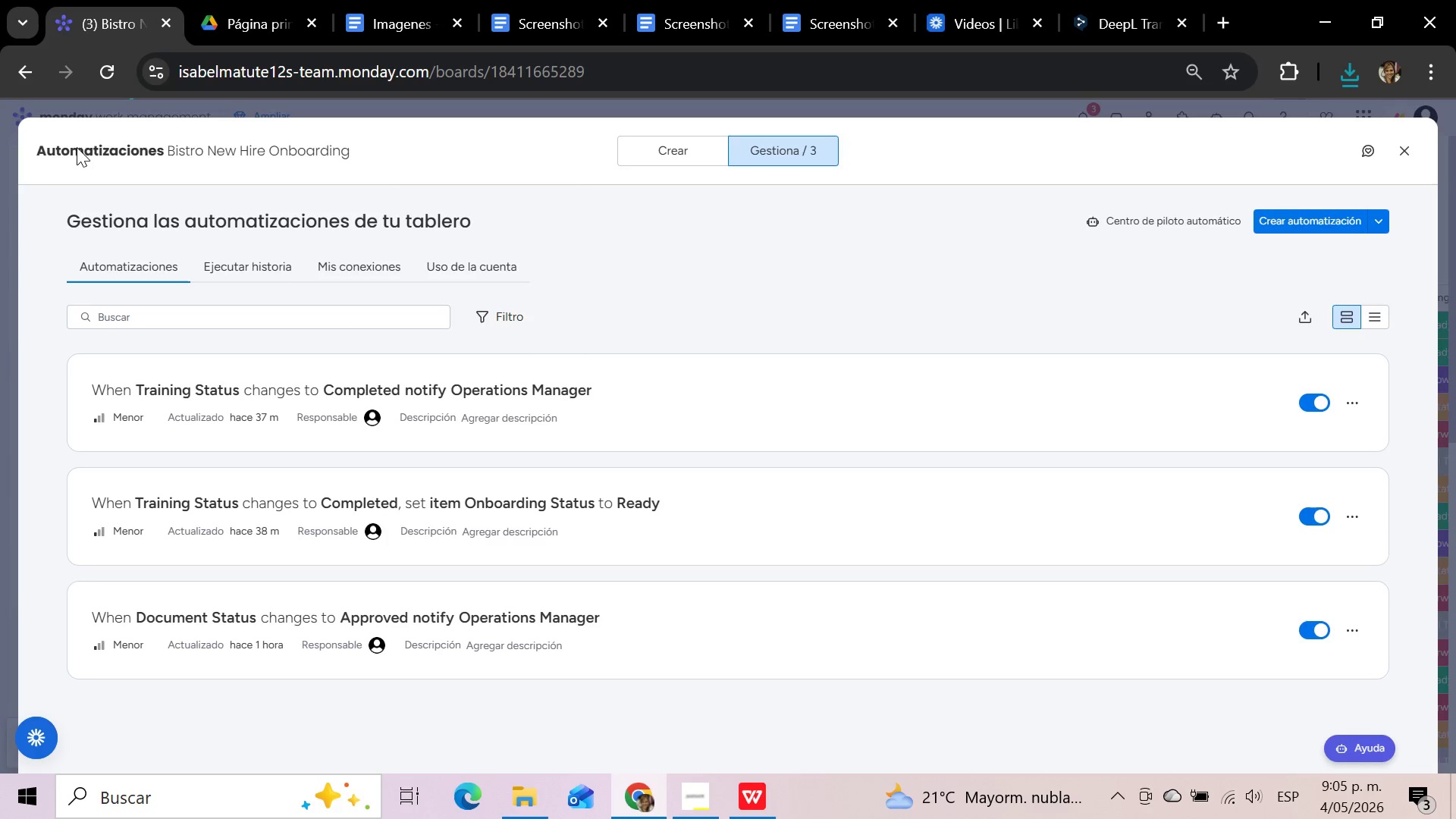 
left_click([1405, 149])
 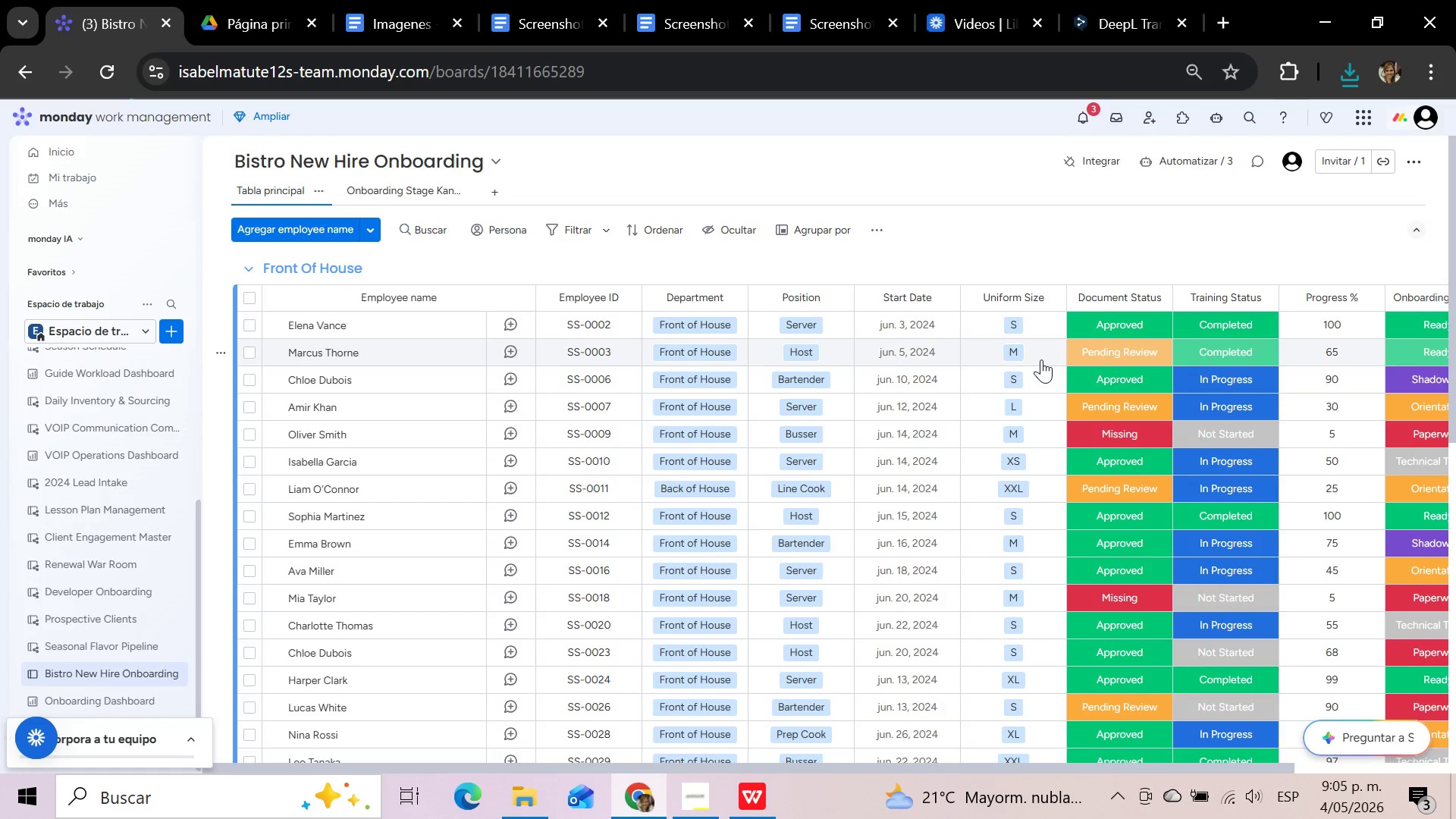 
mouse_move([896, 525])
 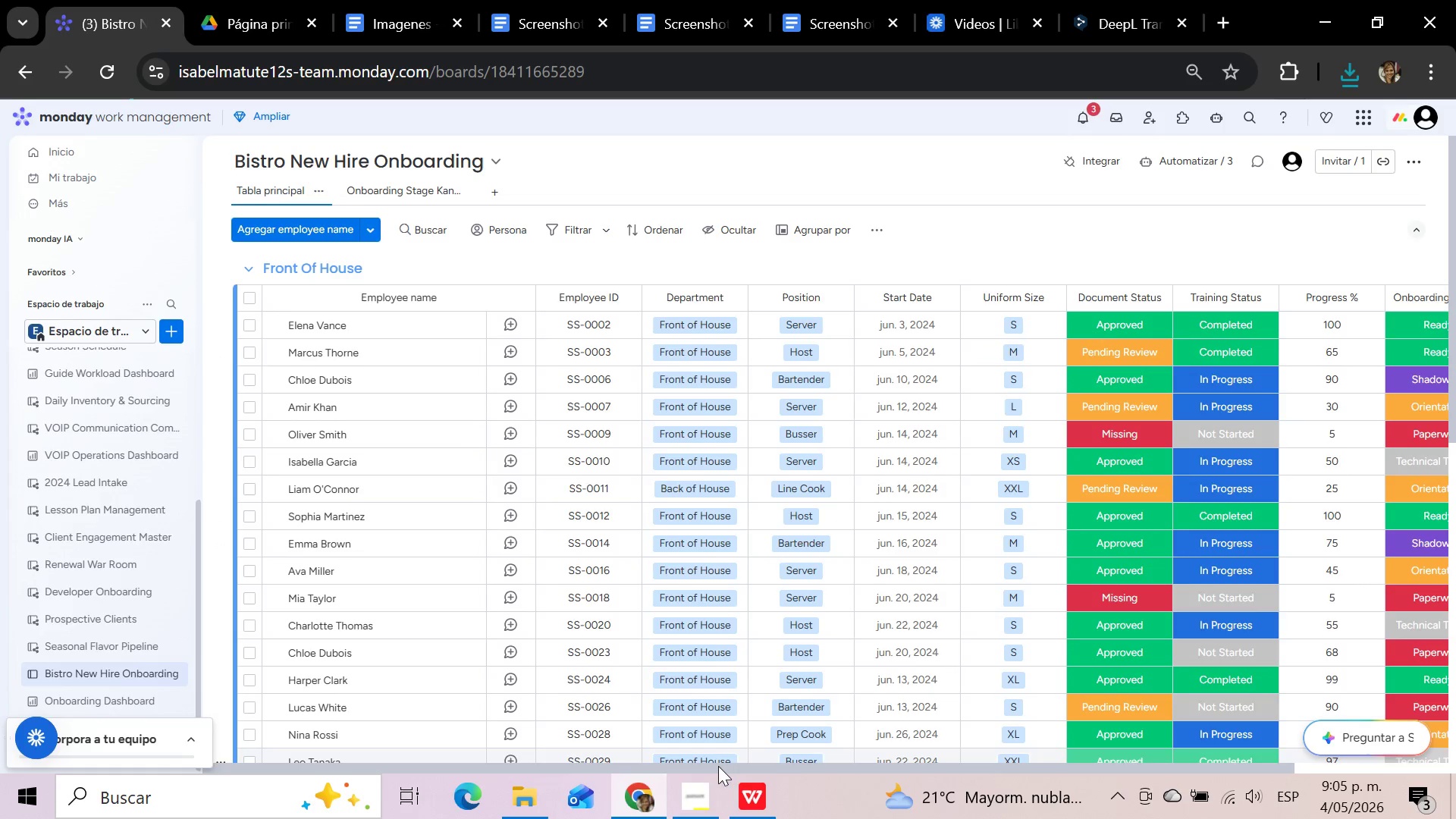 
left_click_drag(start_coordinate=[718, 766], to_coordinate=[938, 762])
 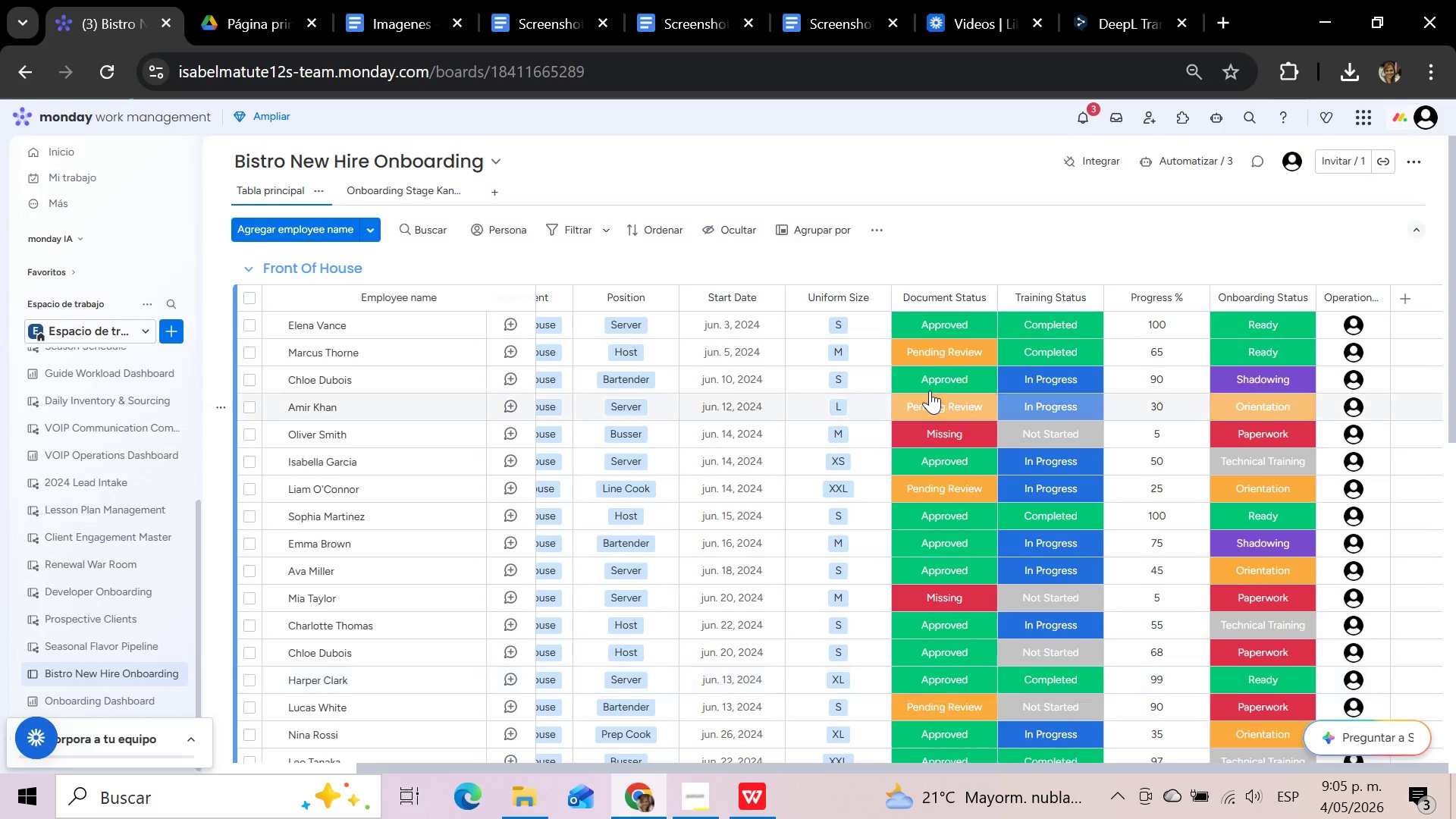 
left_click([944, 323])
 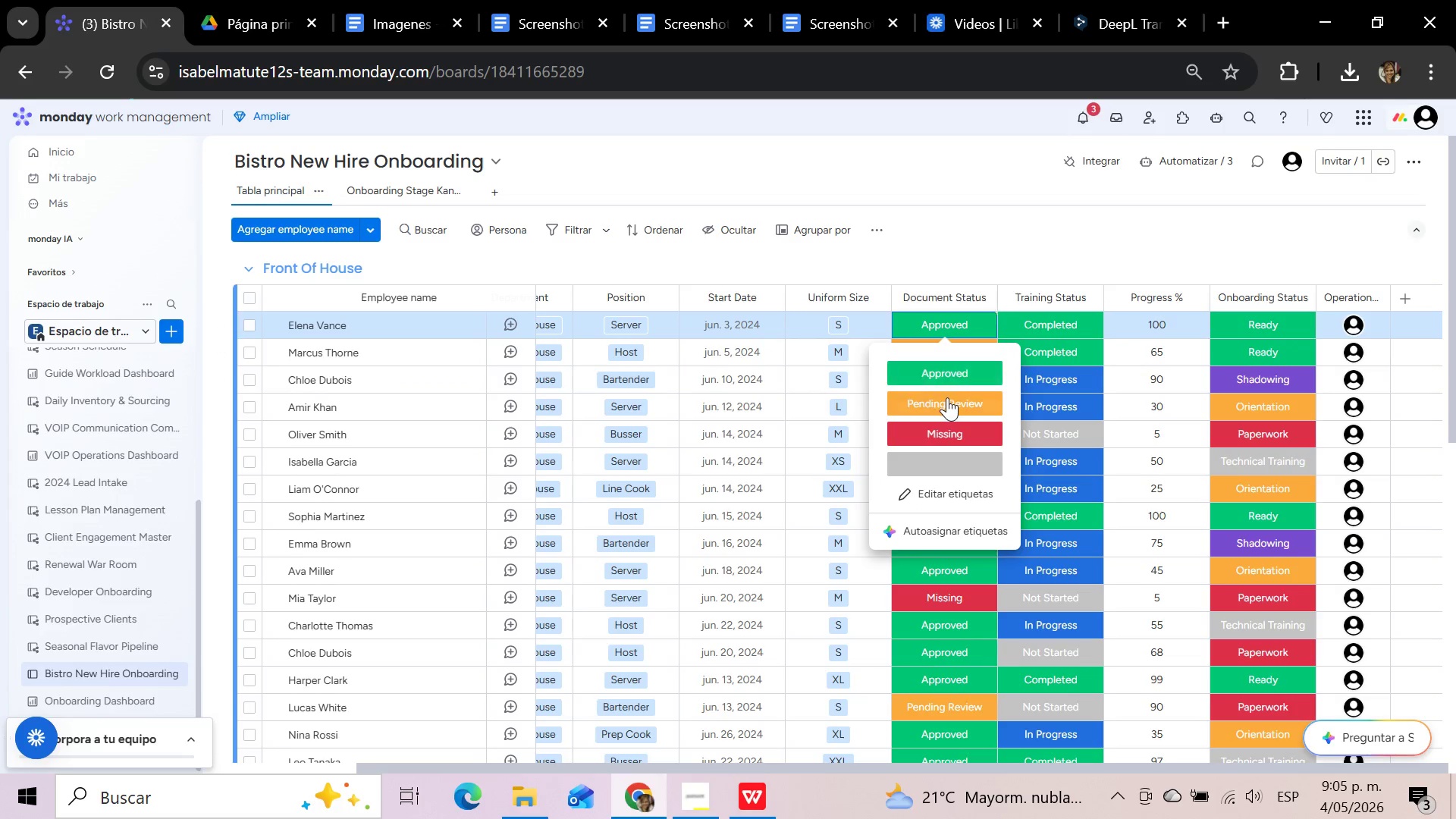 
left_click([947, 399])
 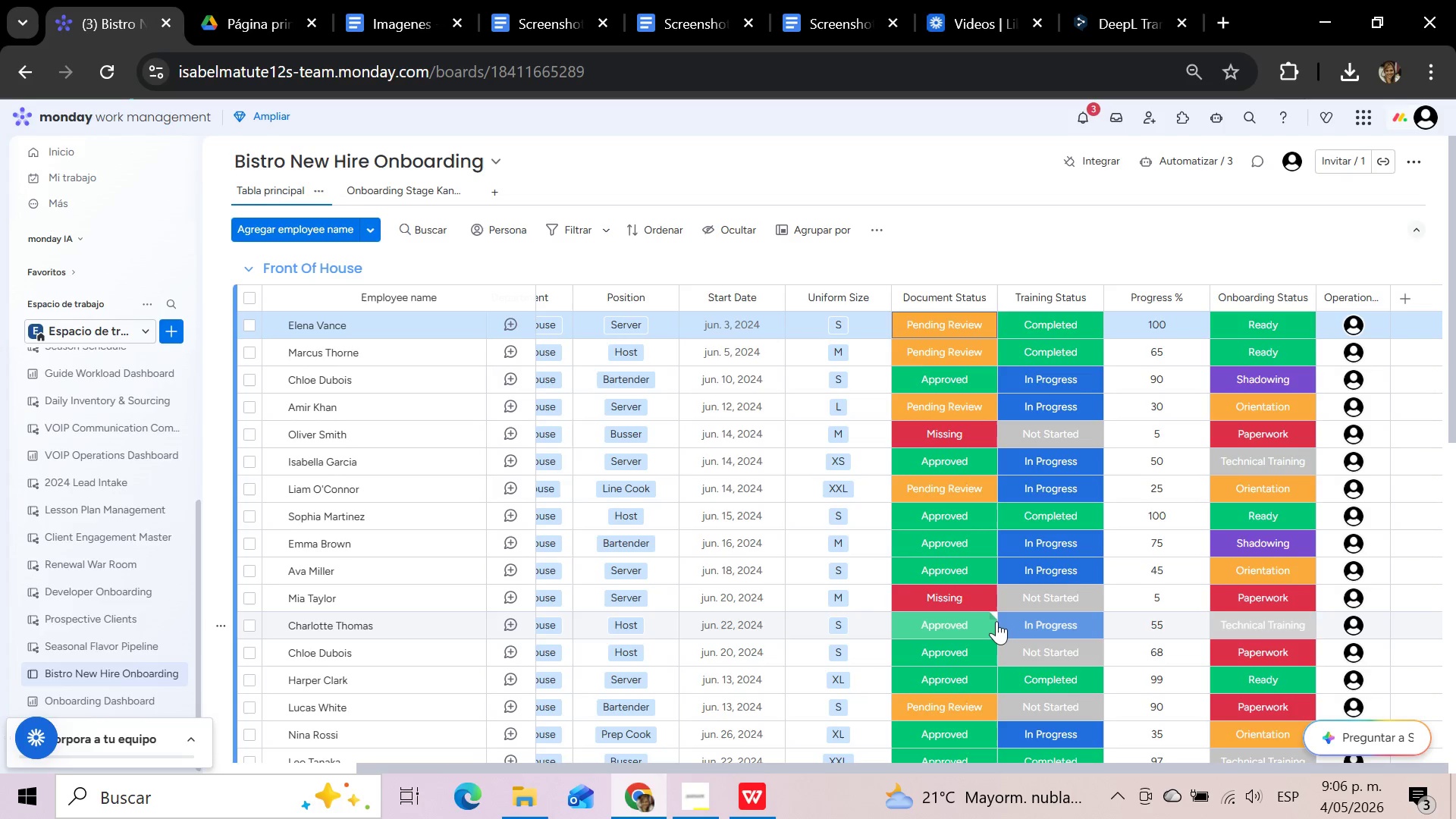 
wait(12.11)
 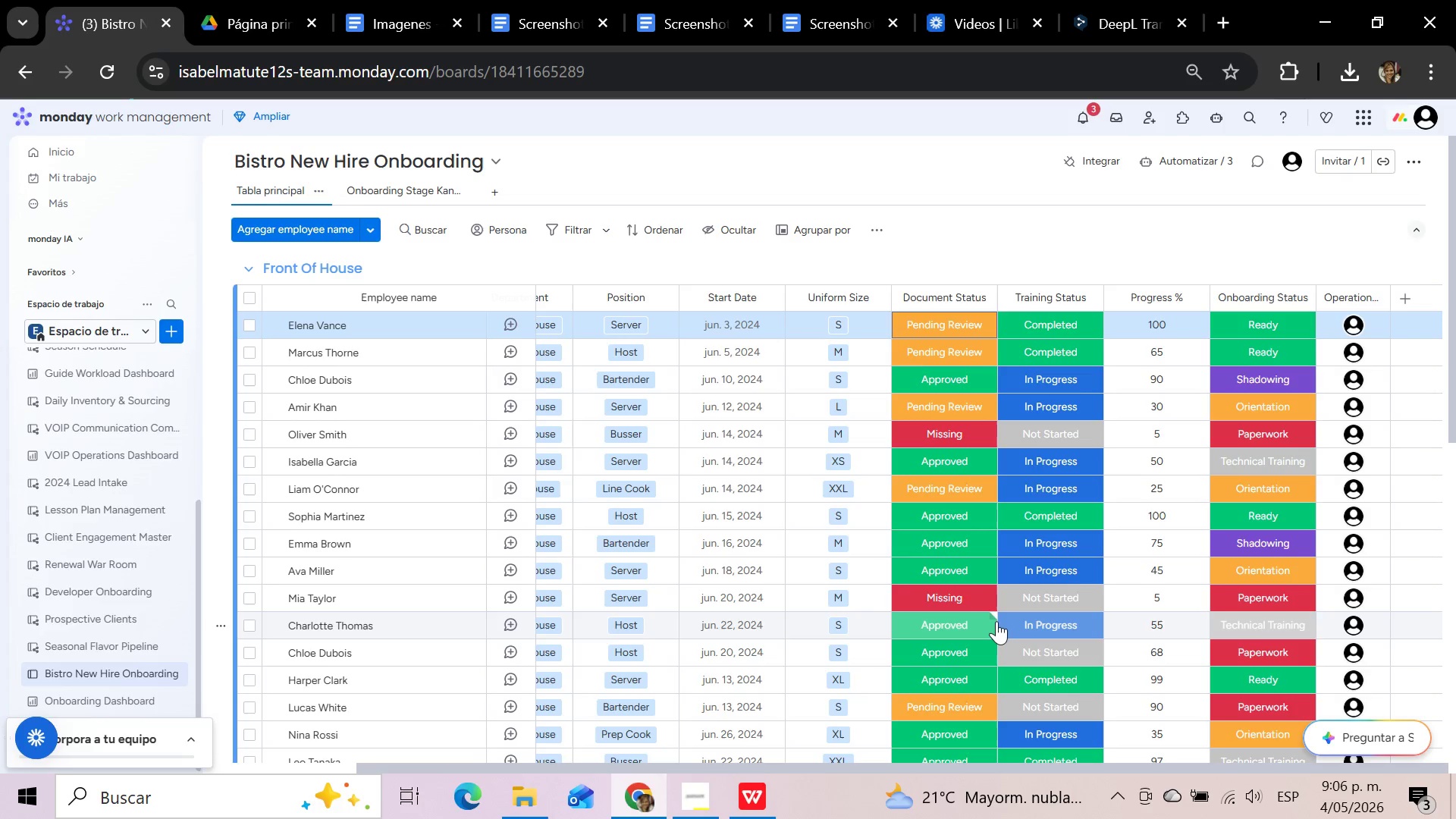 
left_click([1084, 322])
 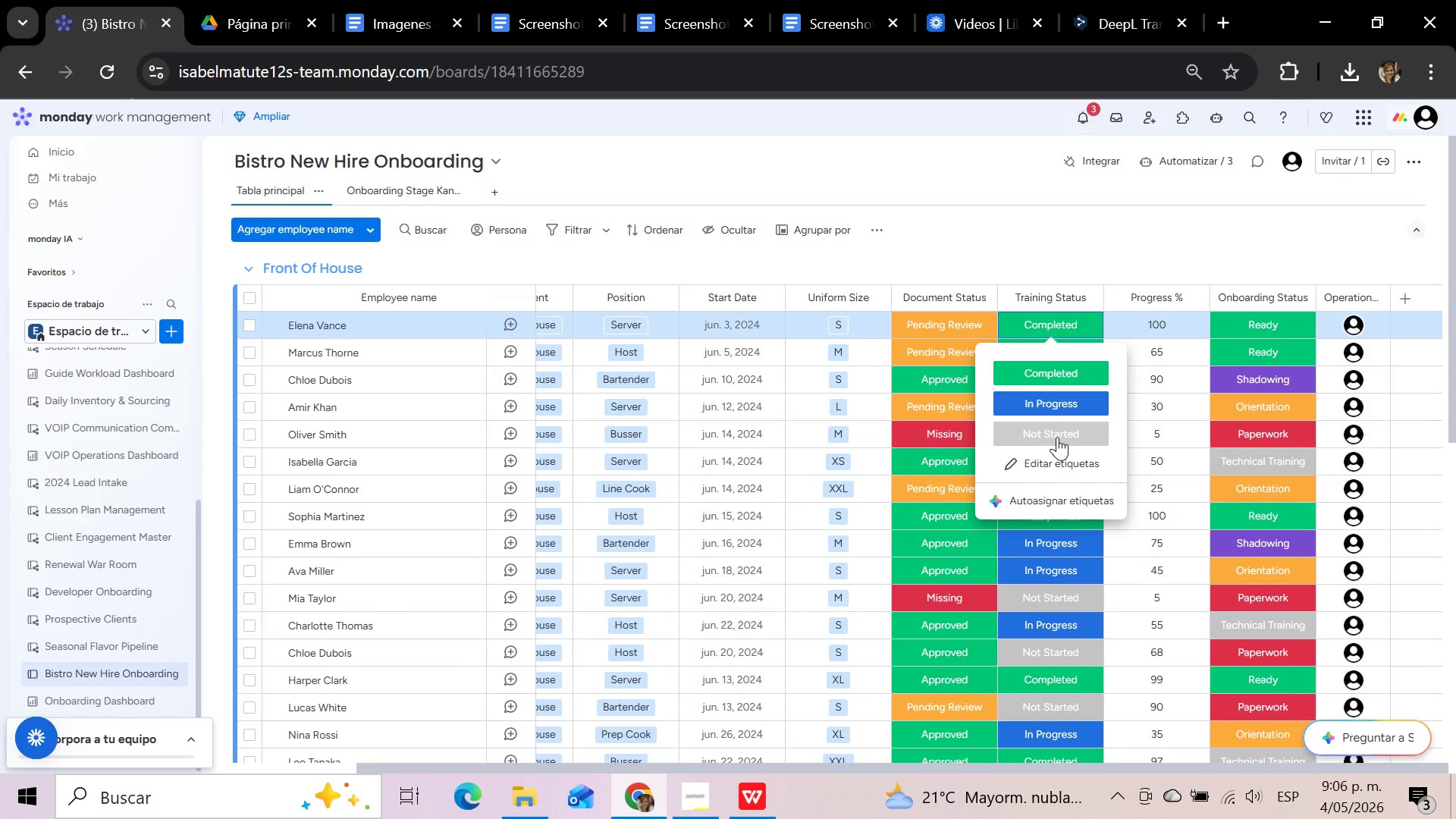 
left_click([1050, 401])
 